 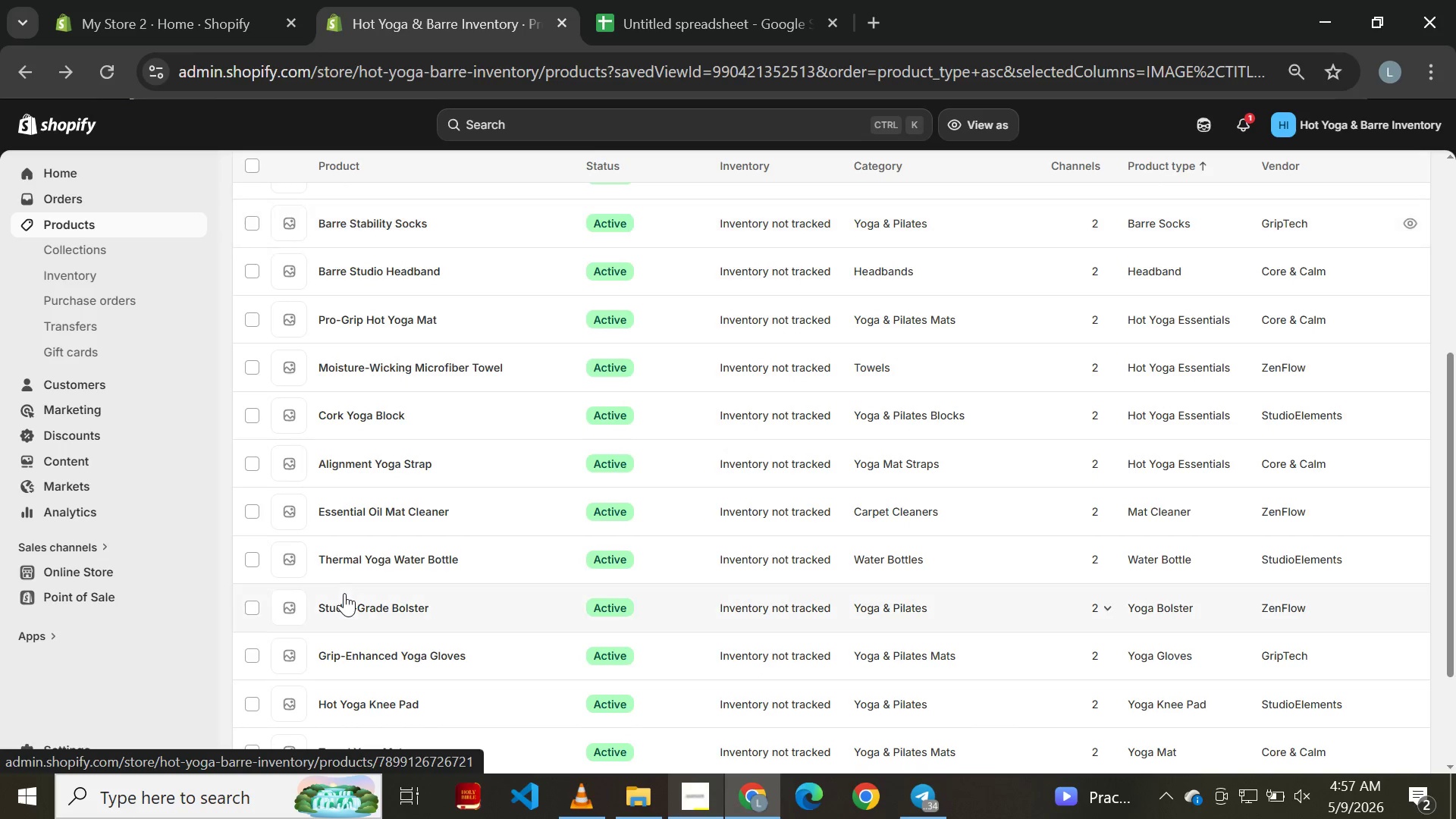 
left_click([373, 578])
 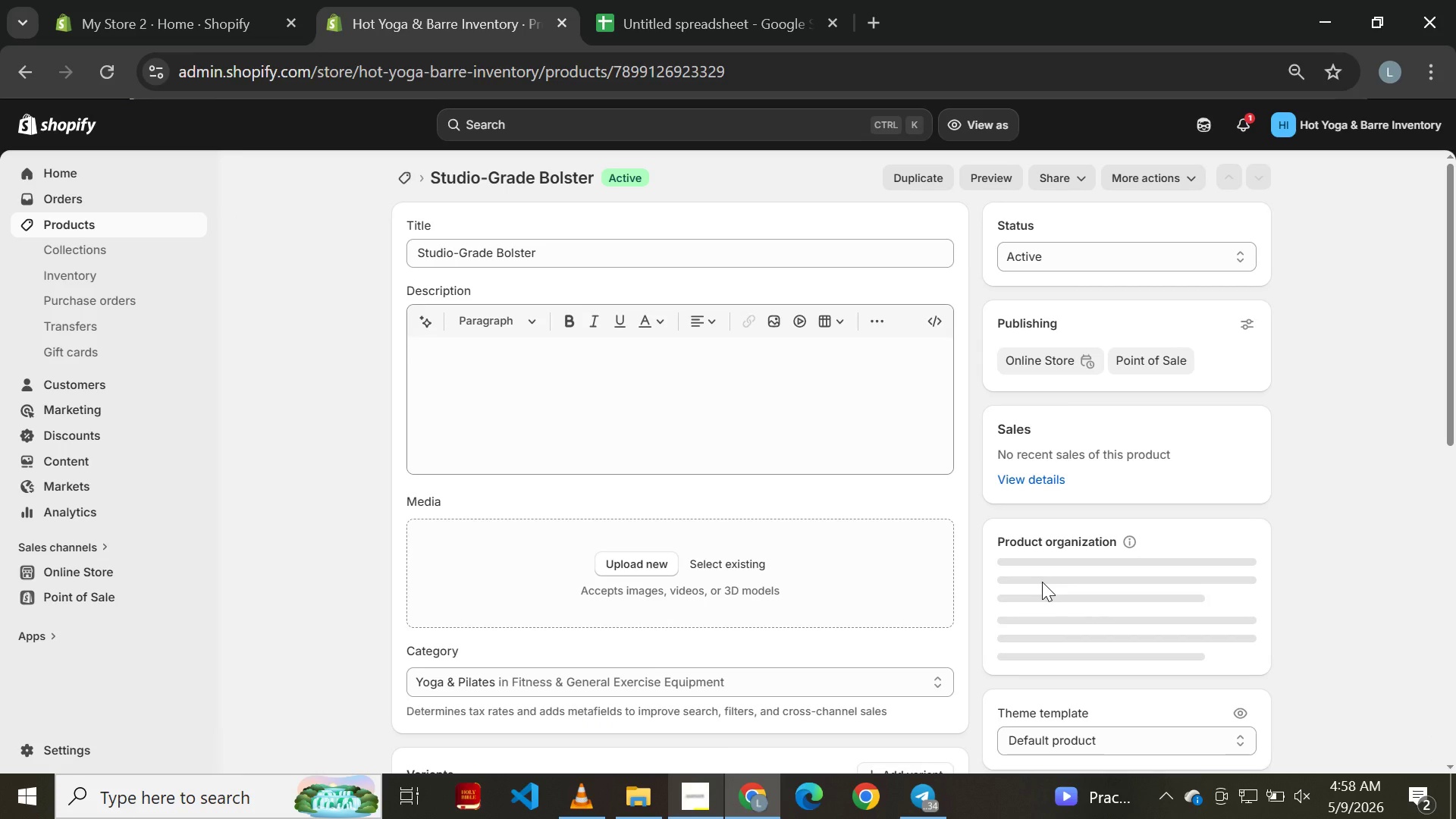 
wait(7.47)
 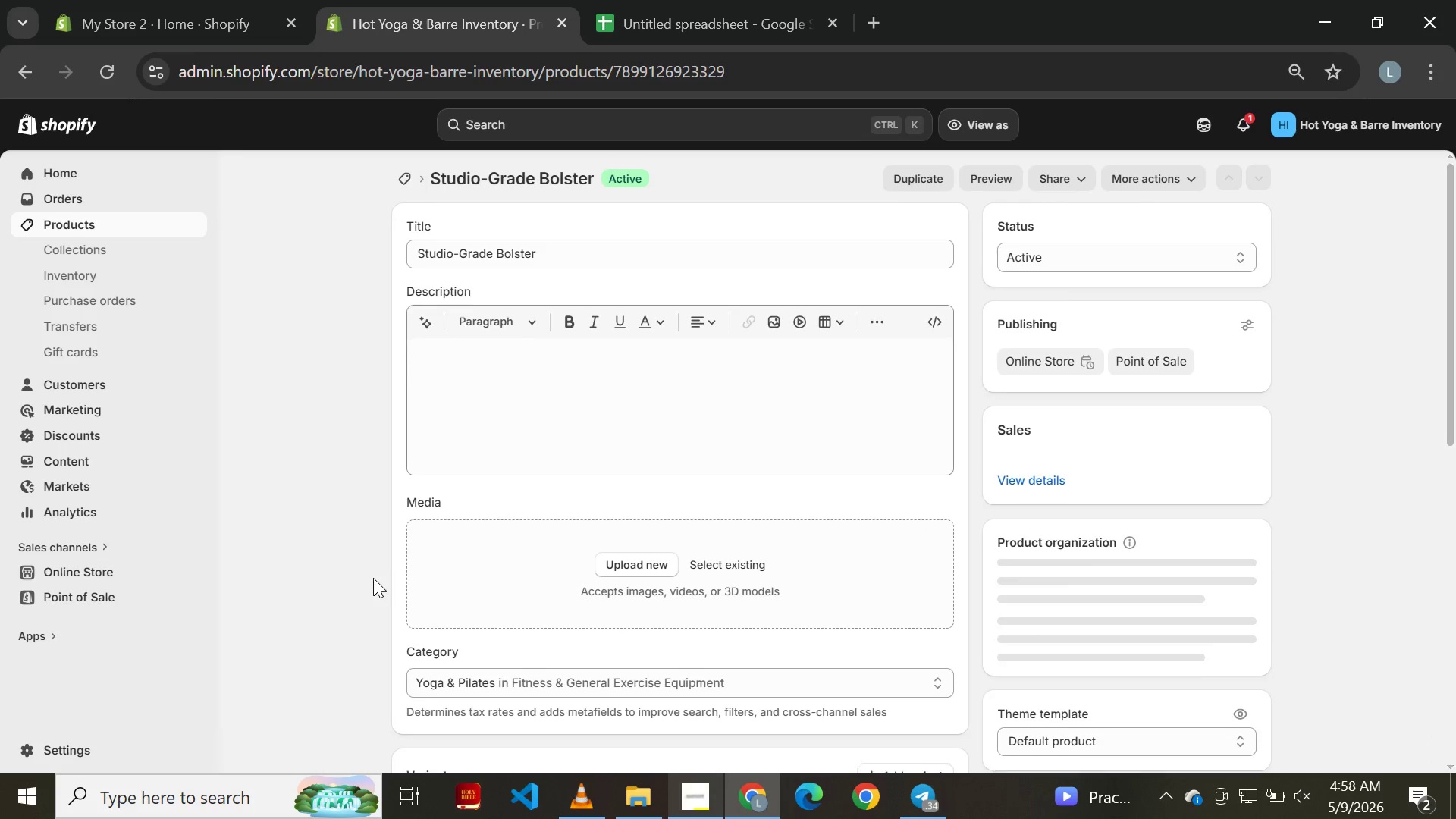 
left_click([1042, 582])
 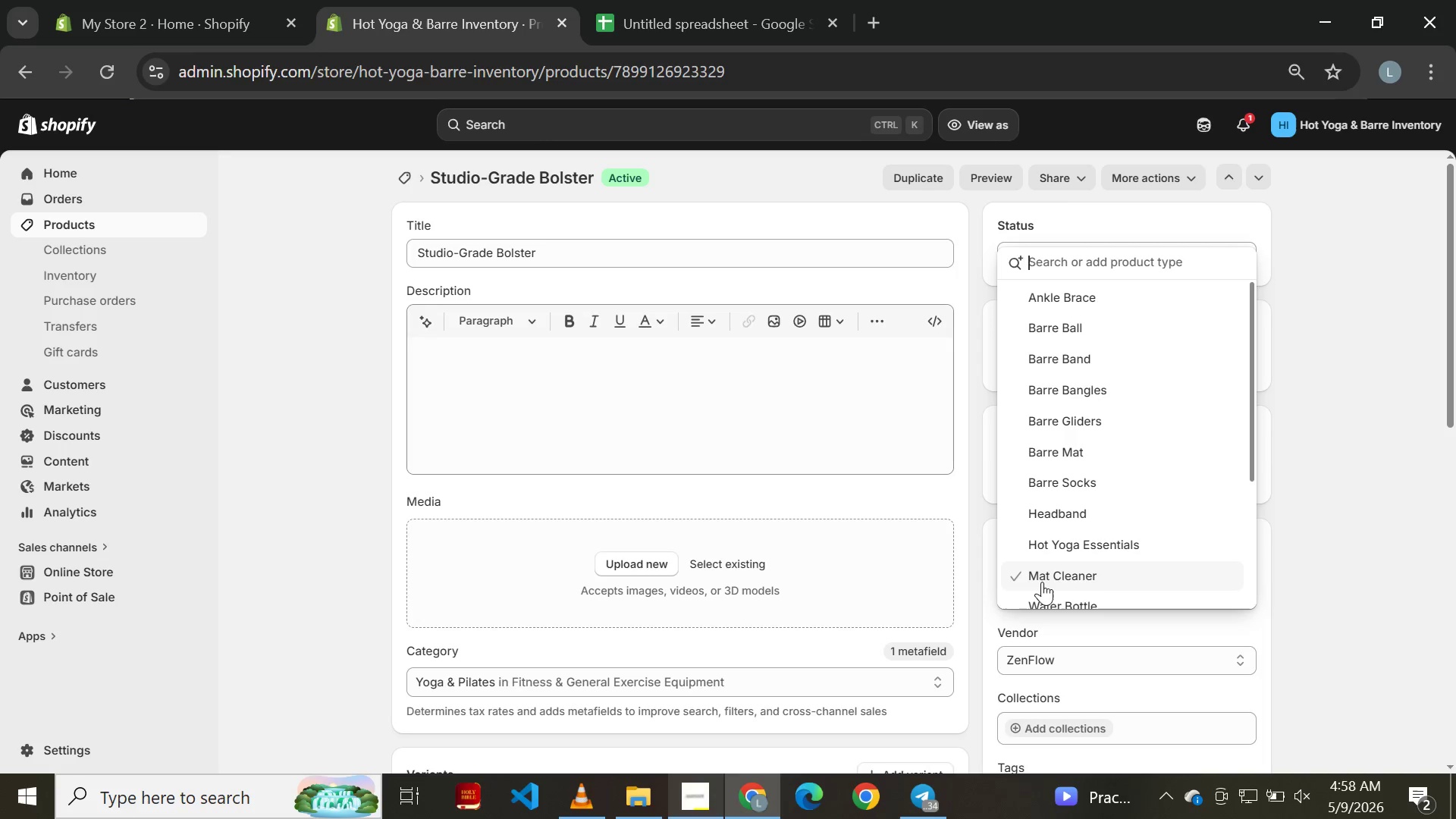 
left_click([1071, 535])
 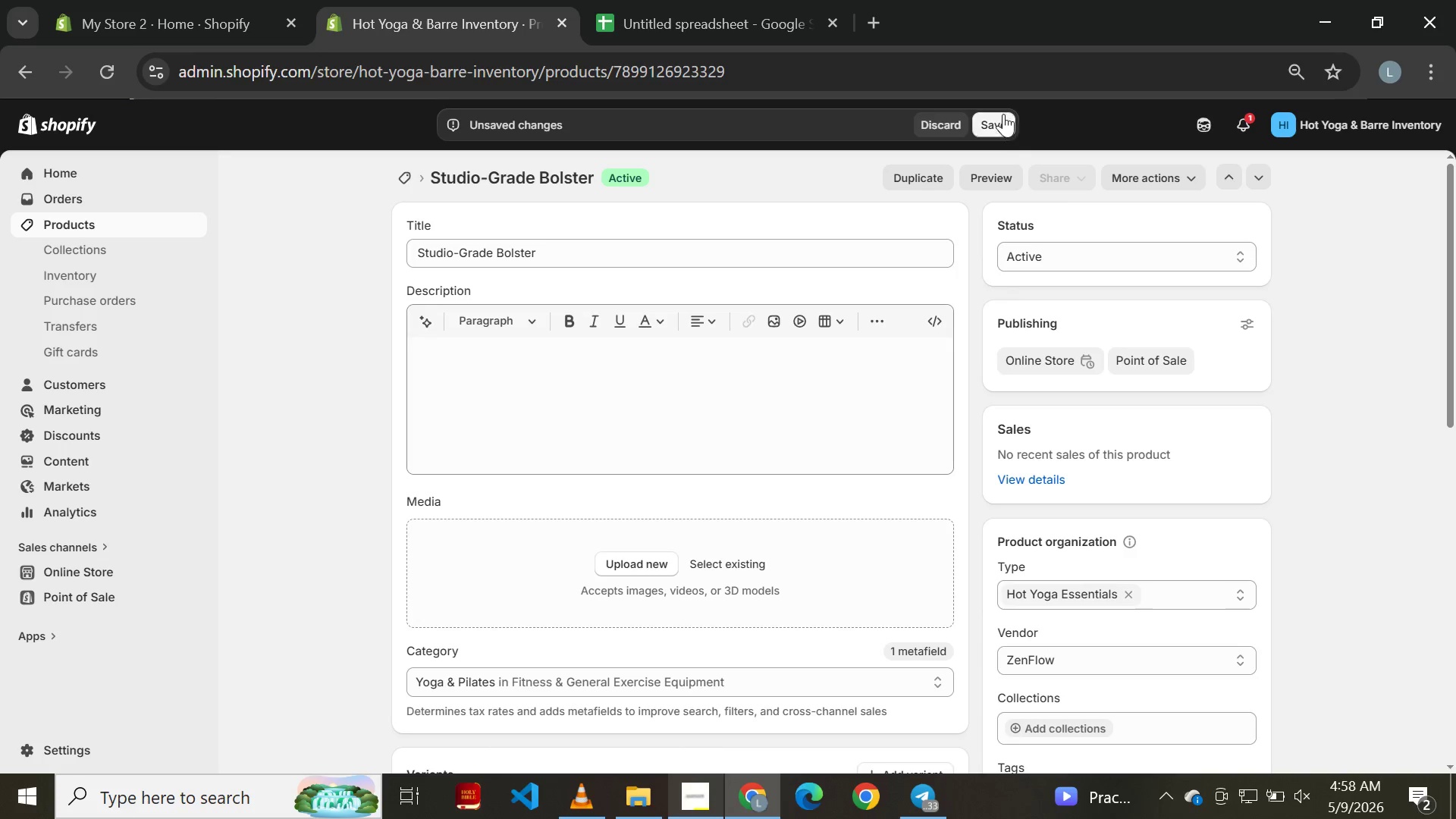 
left_click([1002, 111])
 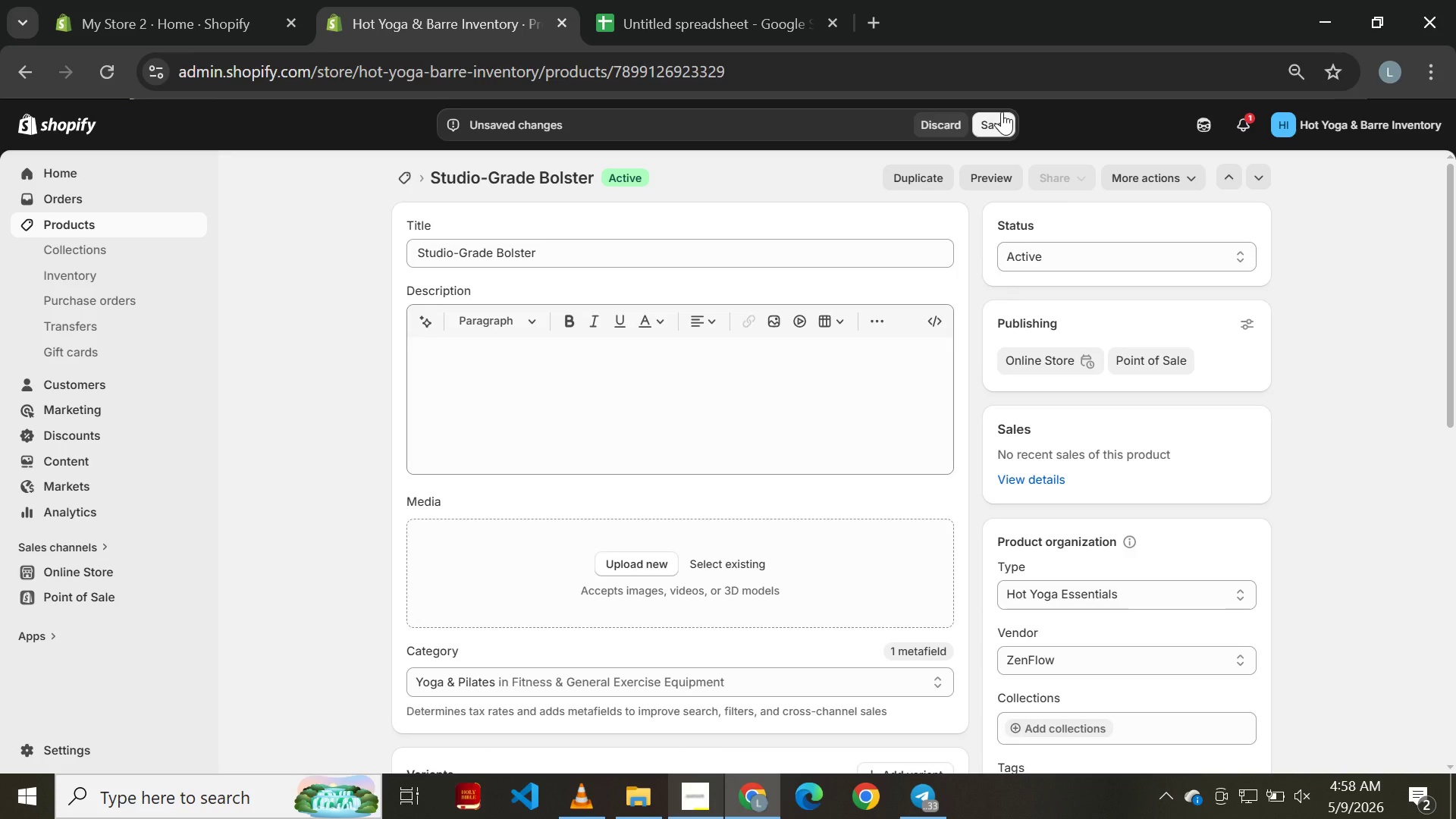 
wait(7.34)
 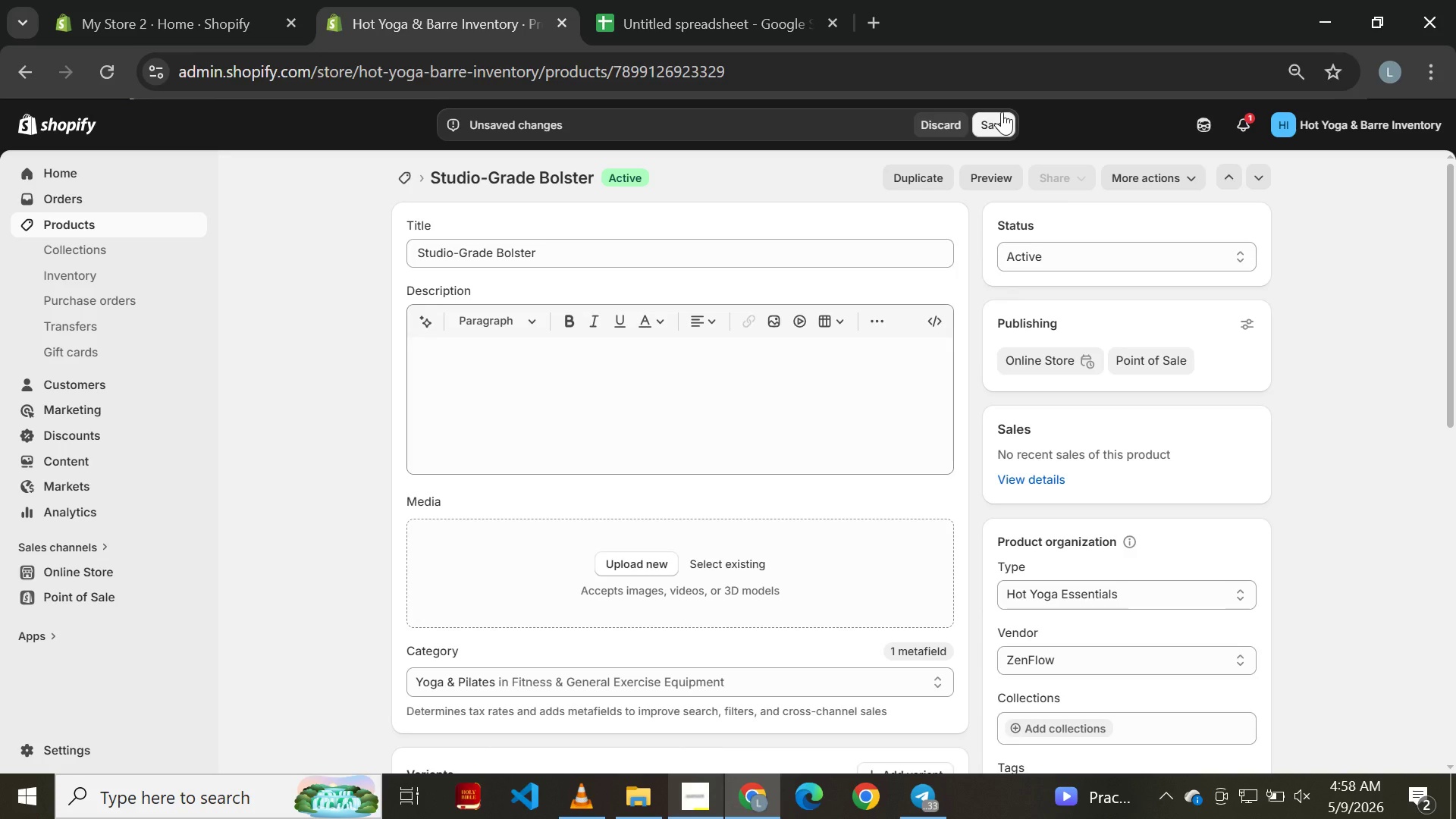 
left_click([984, 119])
 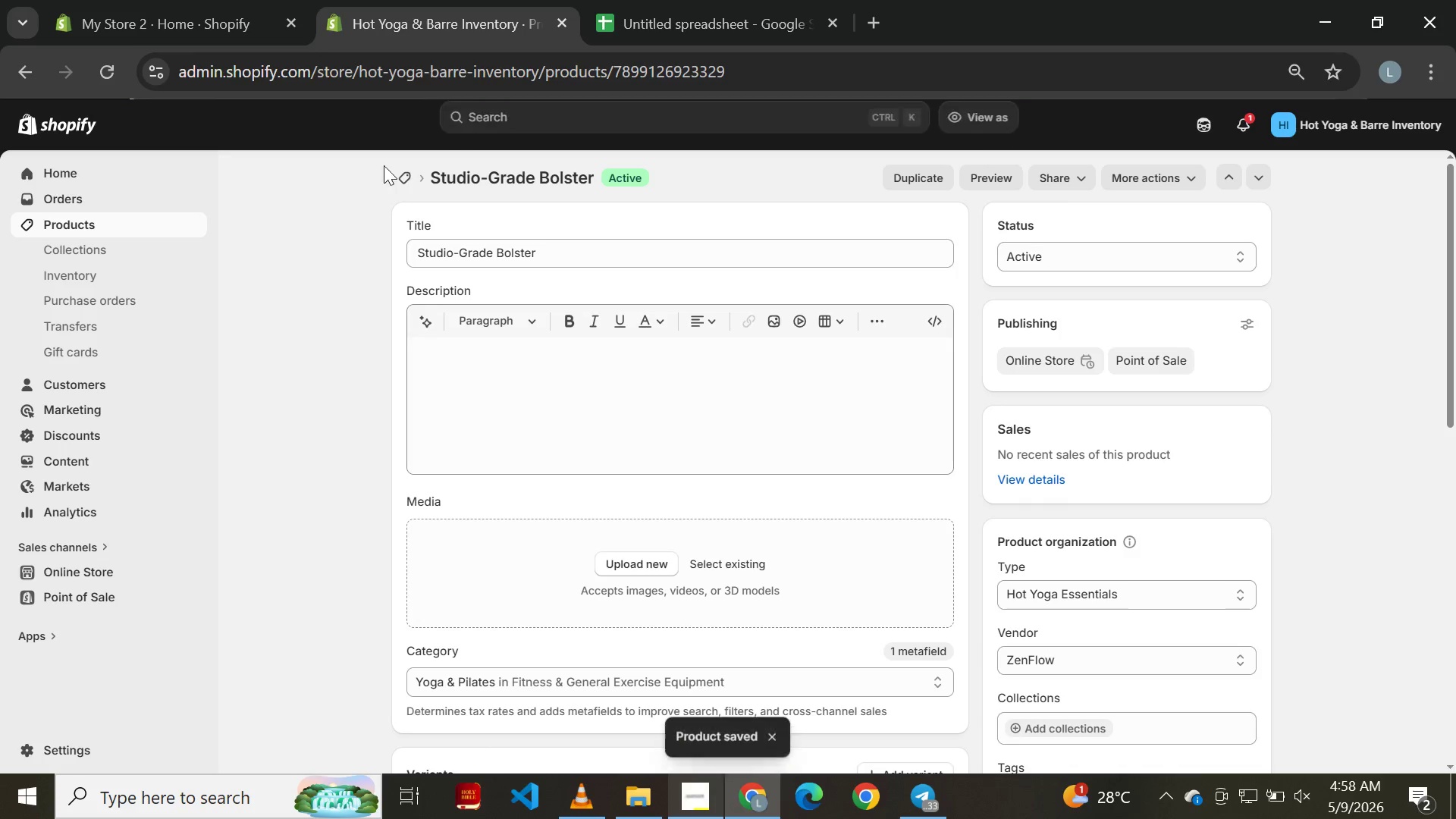 
wait(6.39)
 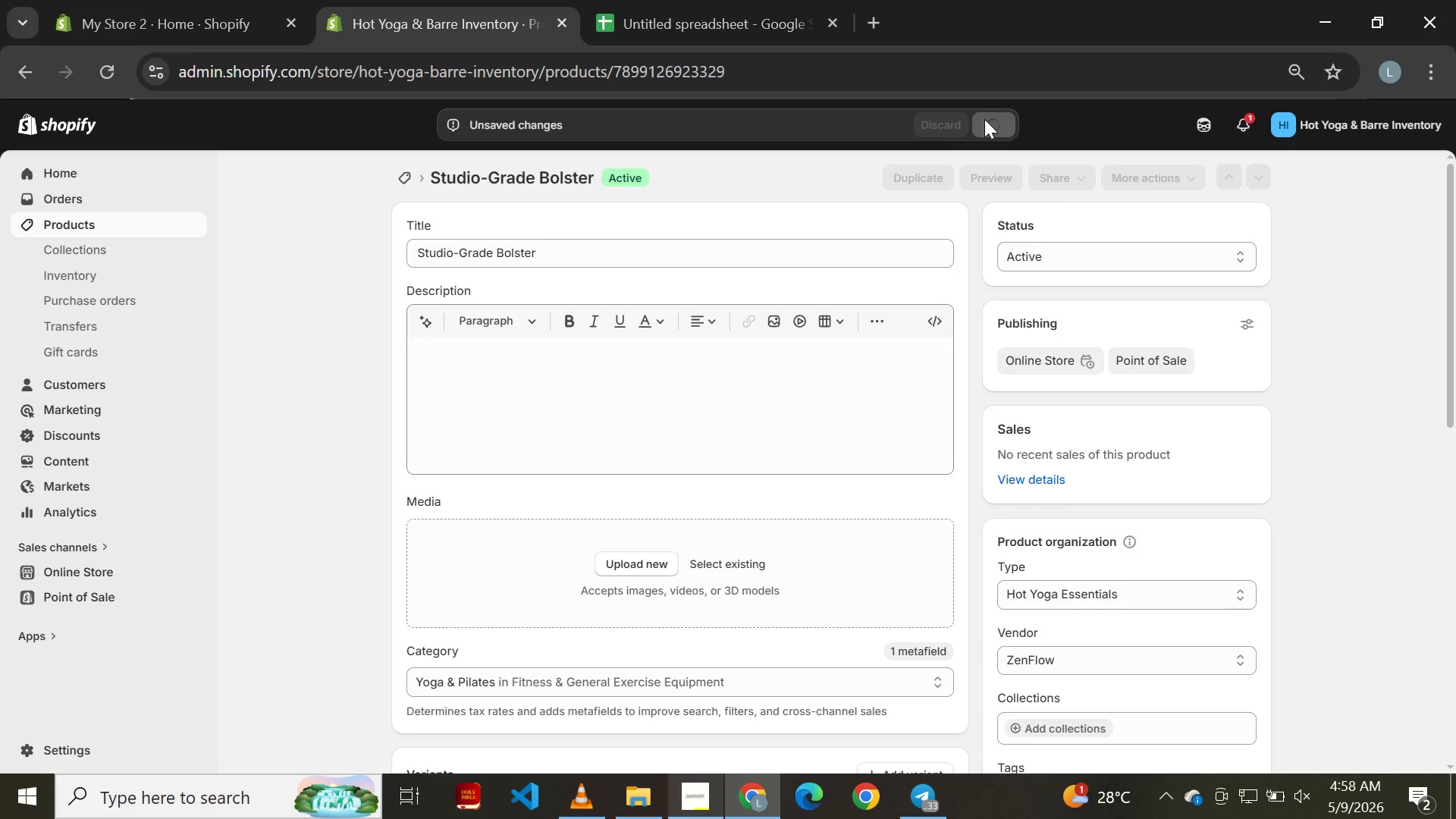 
left_click([30, 78])
 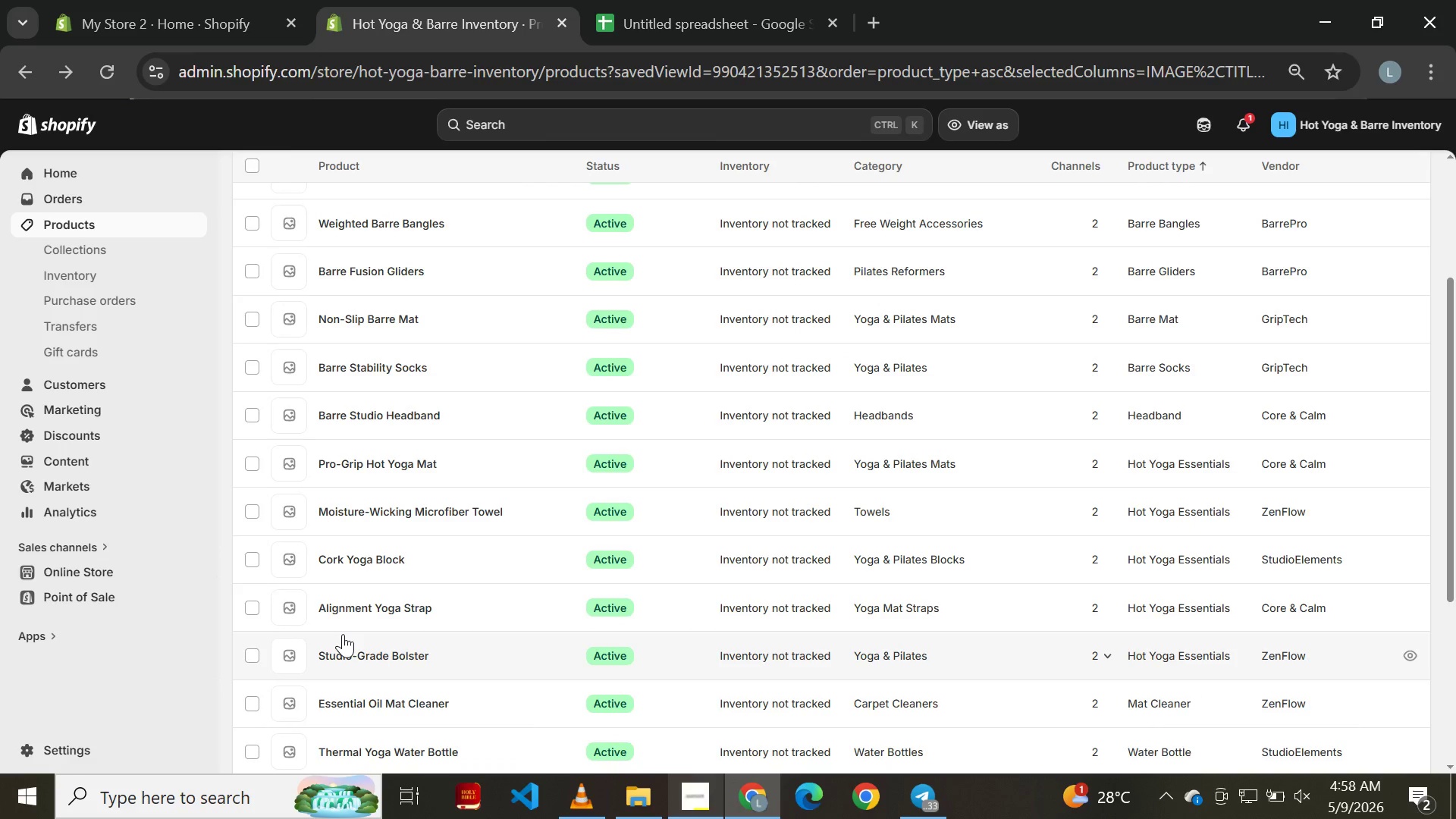 
wait(12.06)
 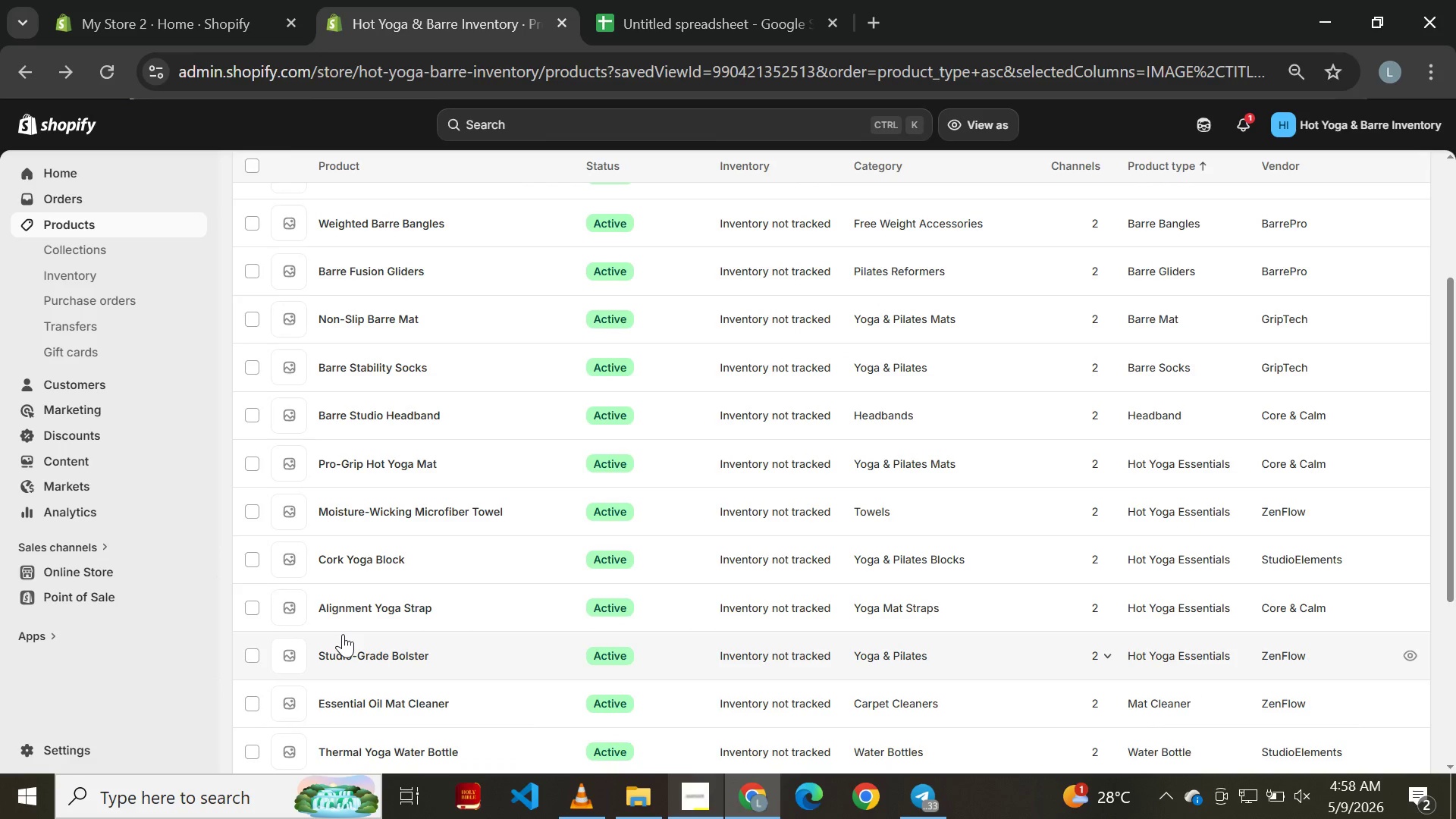 
left_click([371, 543])
 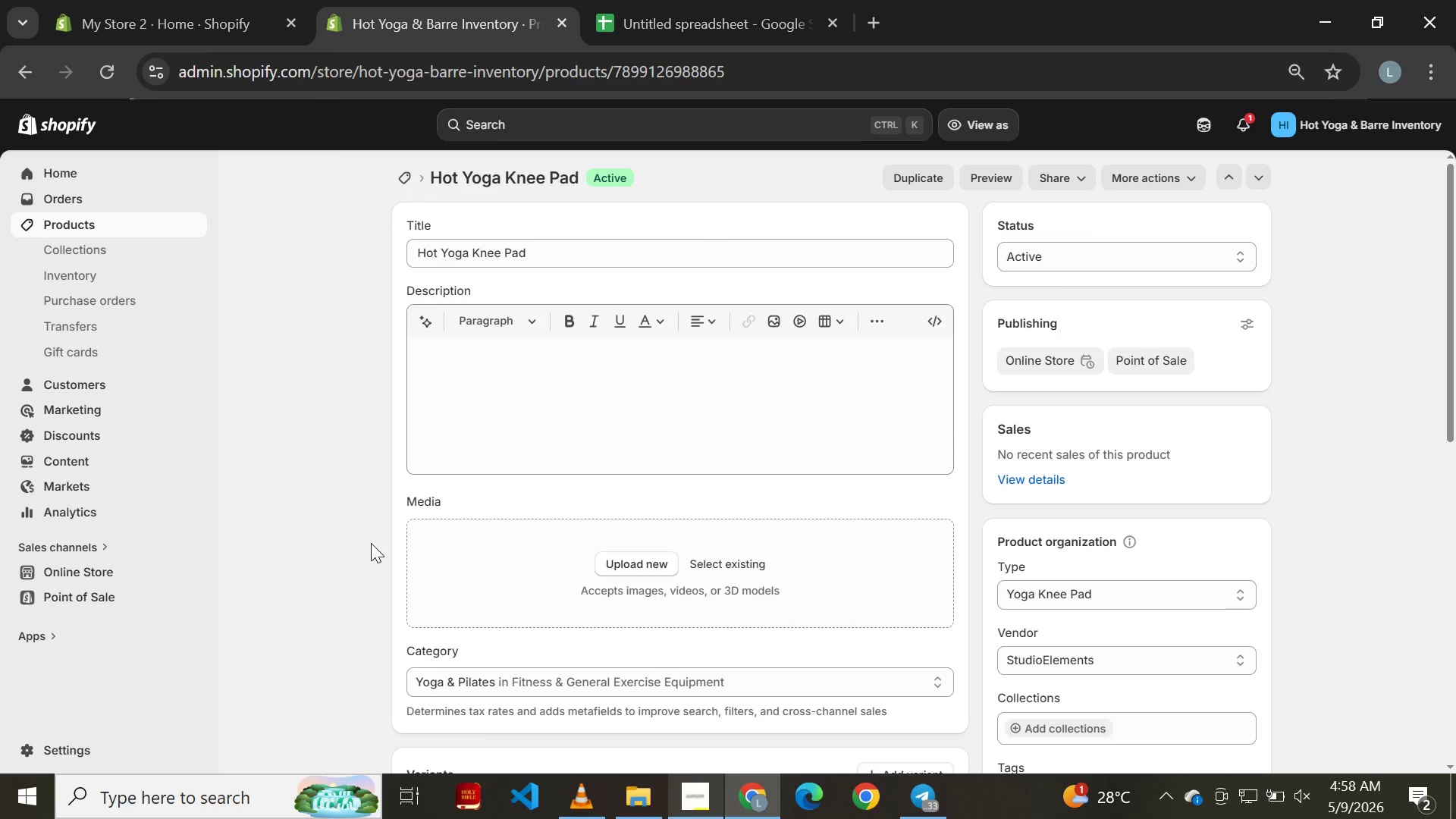 
left_click([1048, 592])
 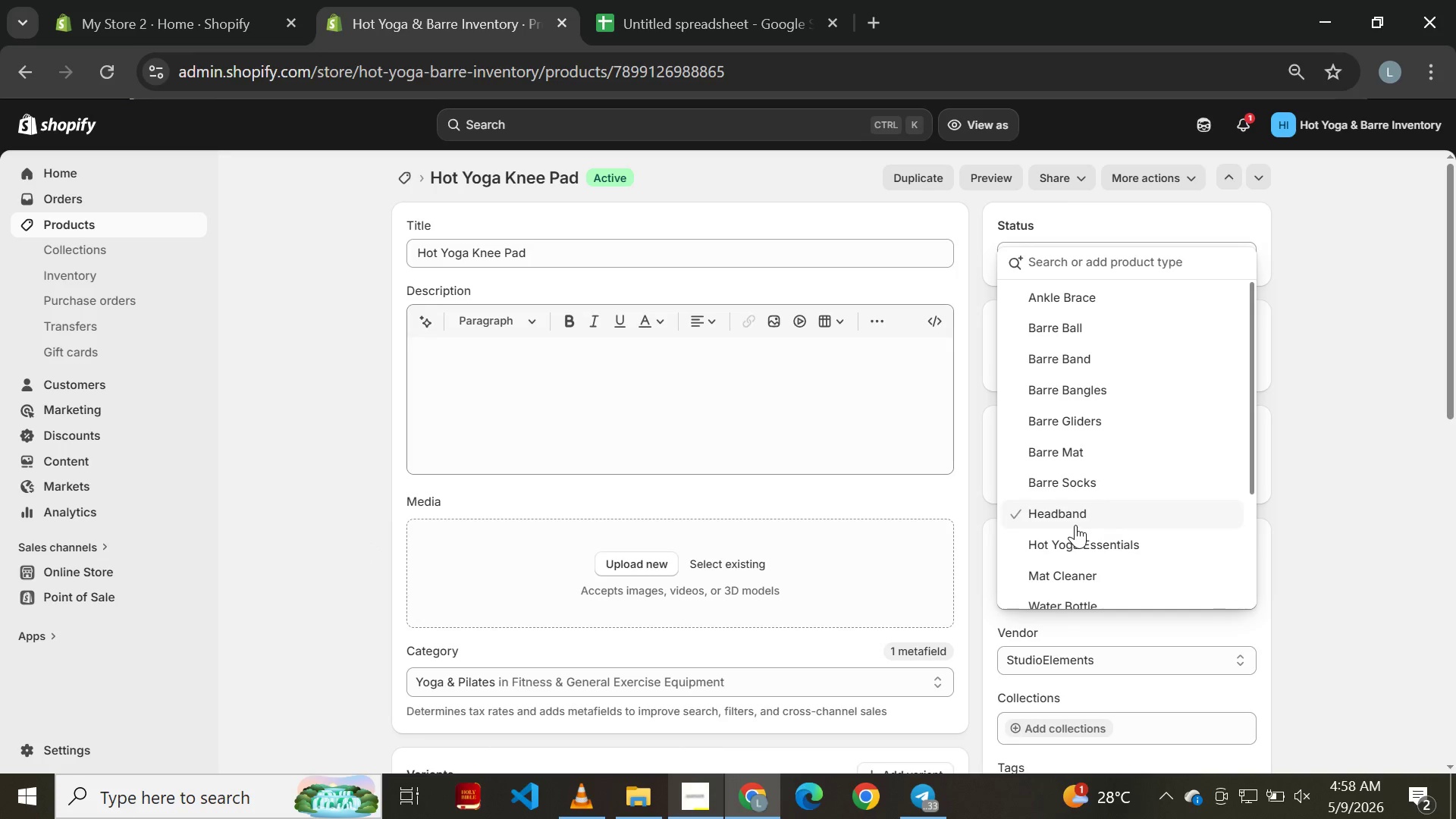 
left_click([1078, 533])
 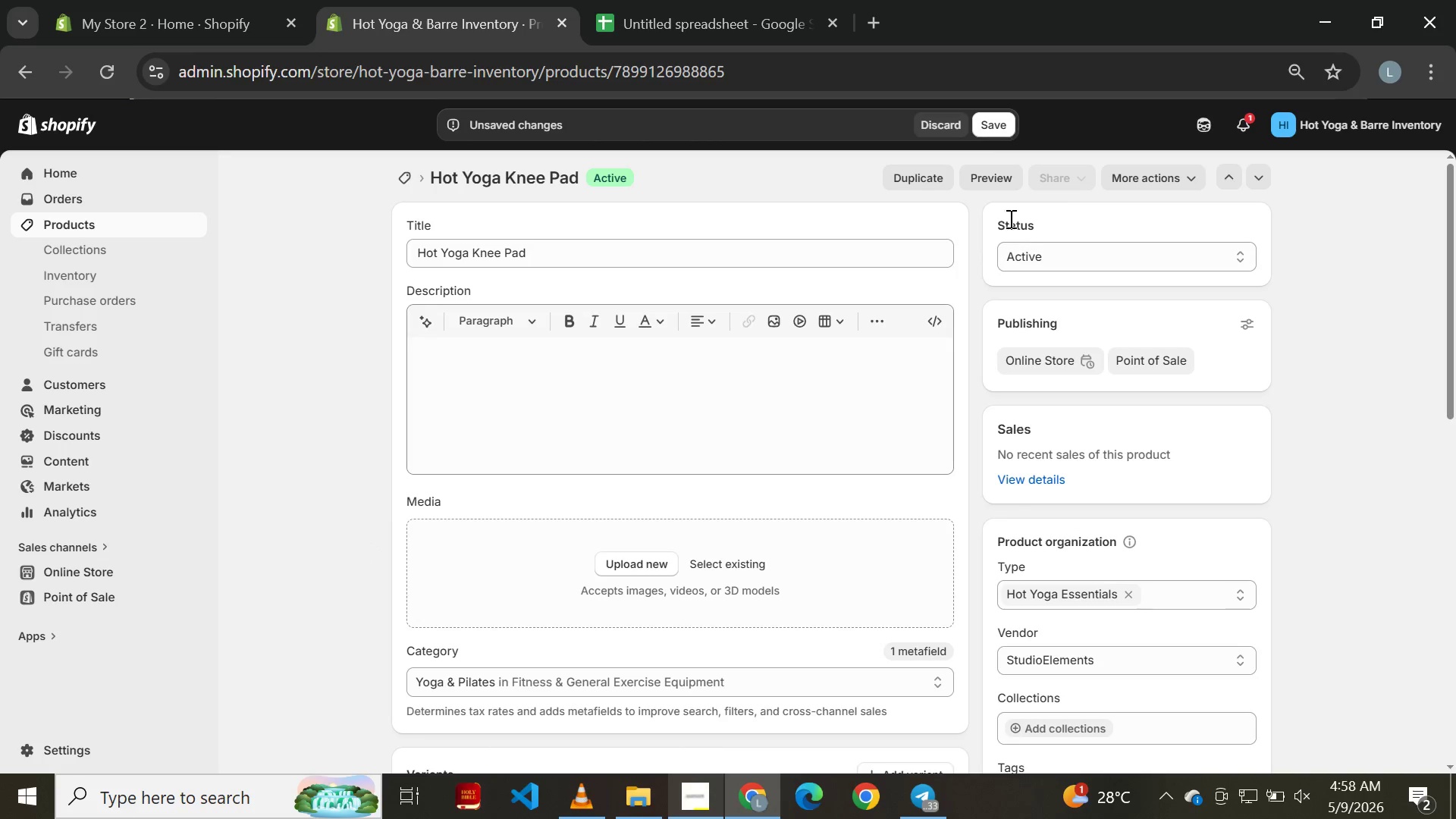 
left_click([999, 120])
 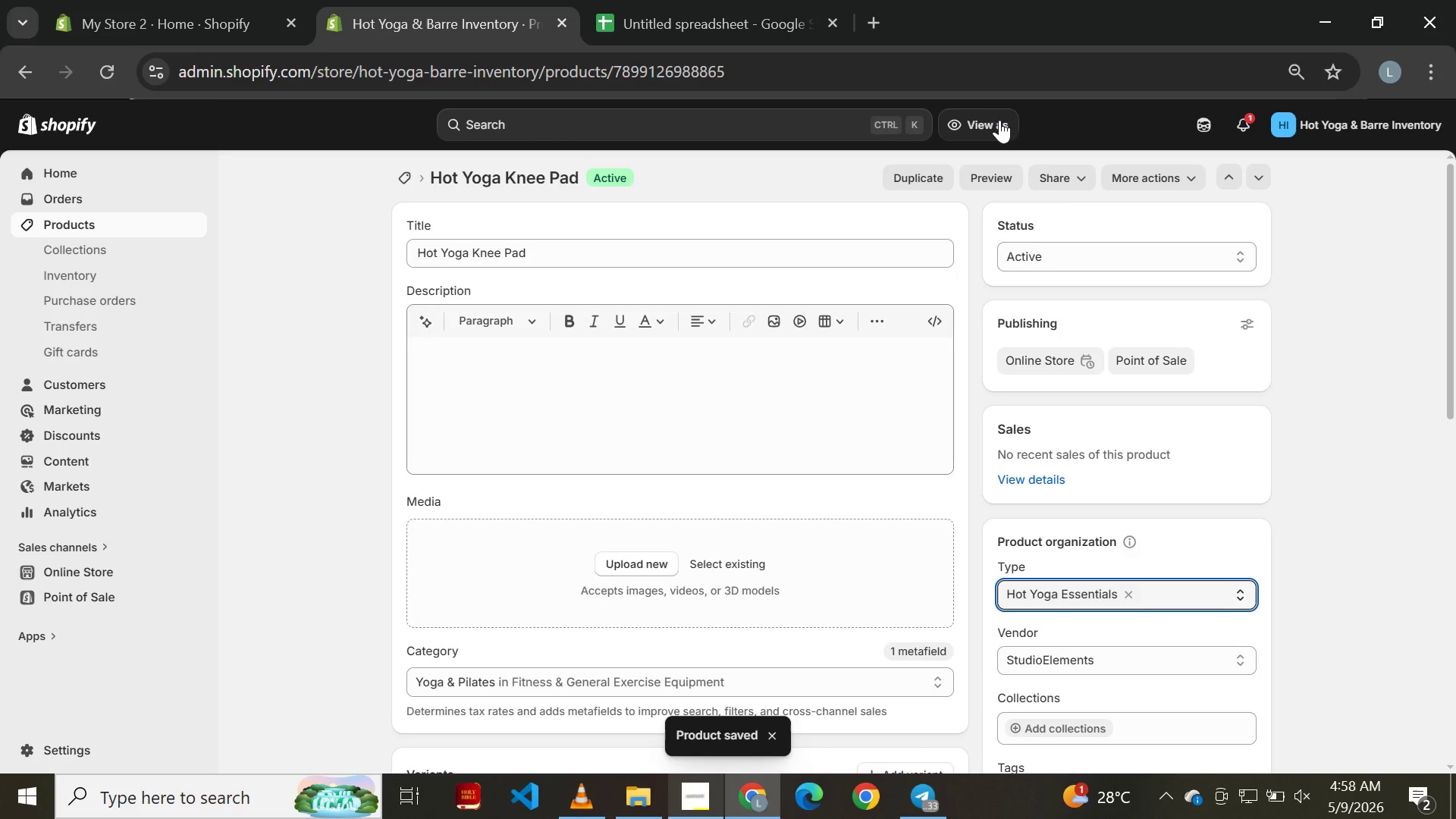 
wait(7.17)
 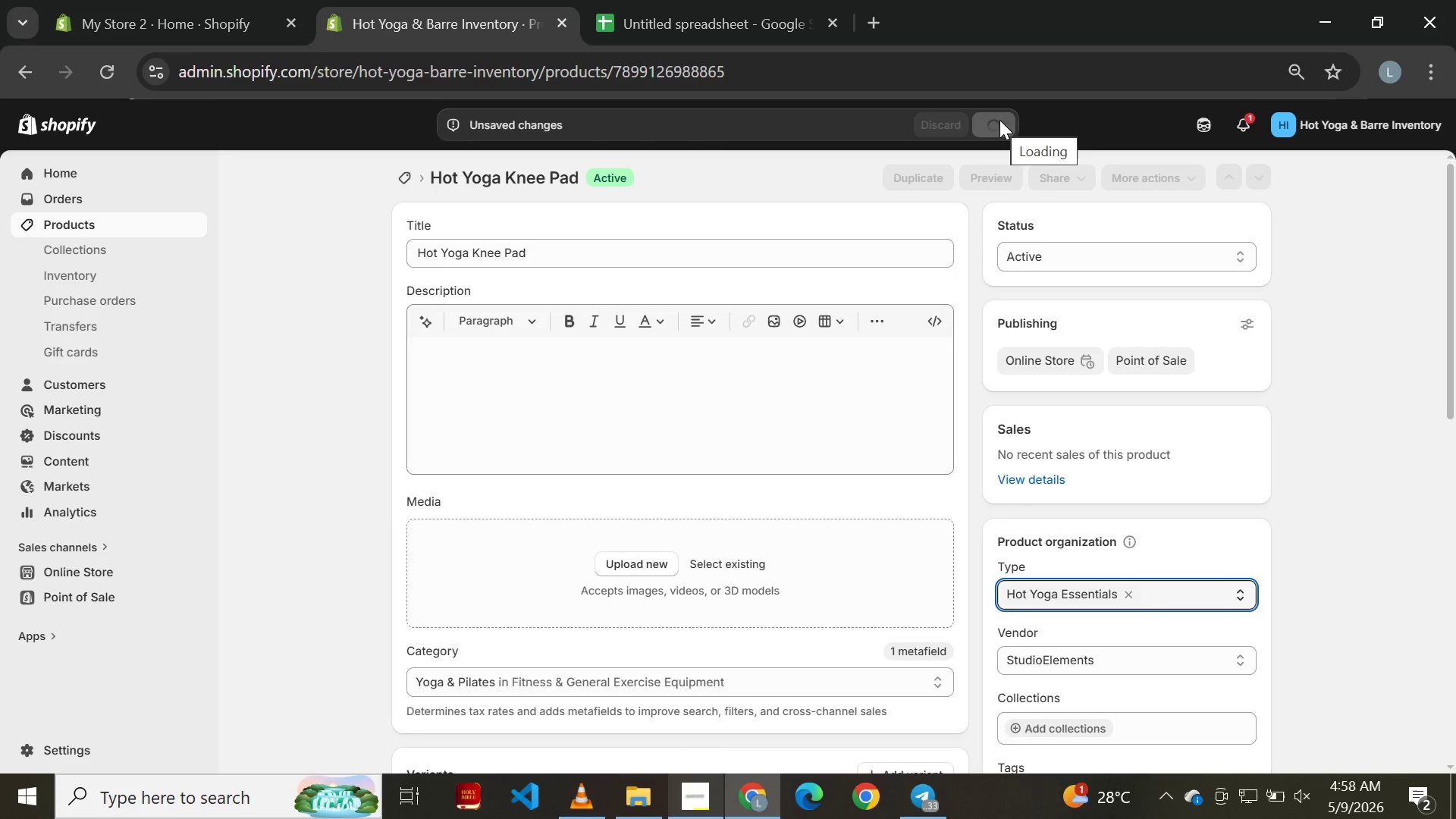 
left_click([18, 74])
 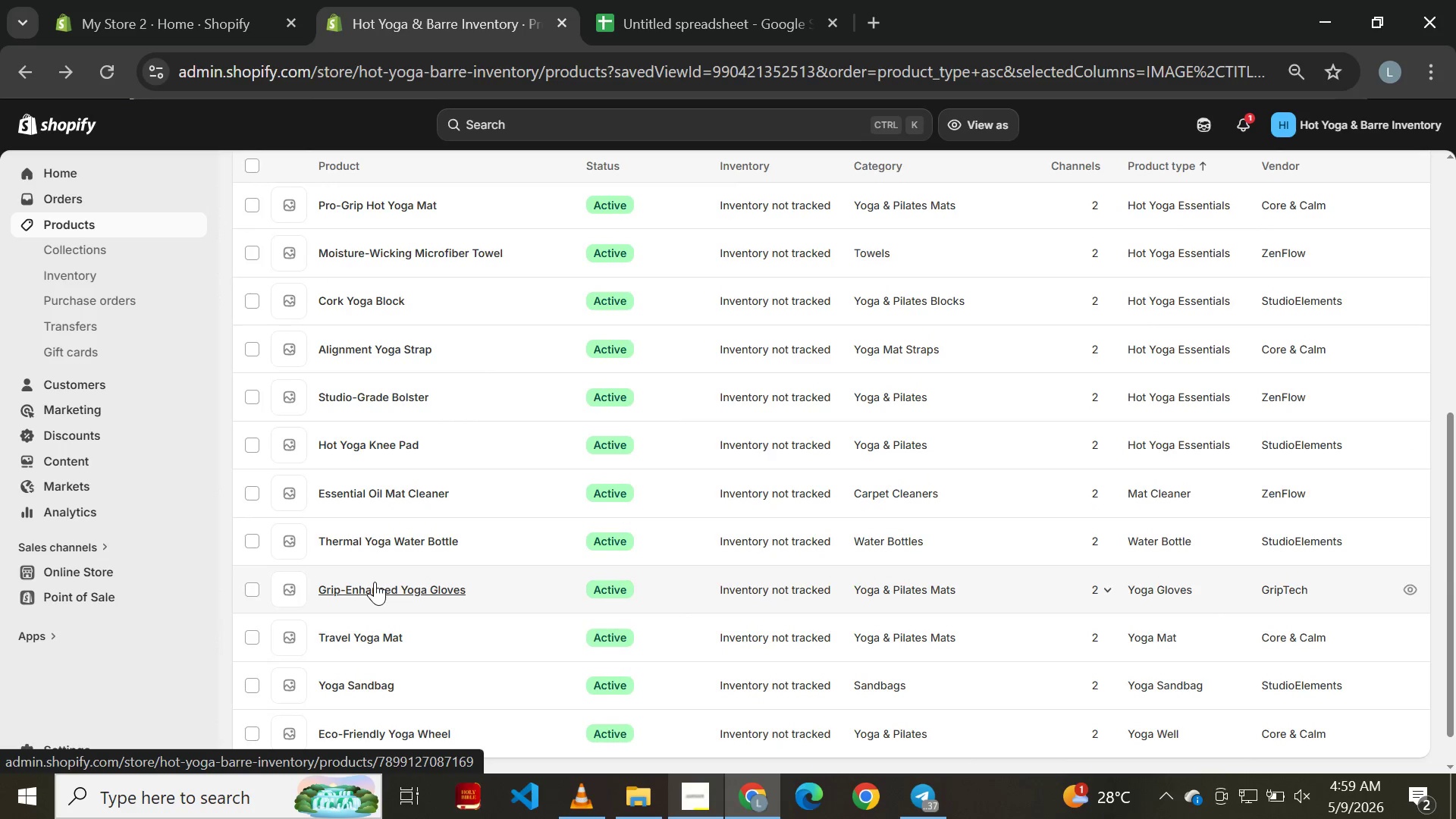 
wait(31.42)
 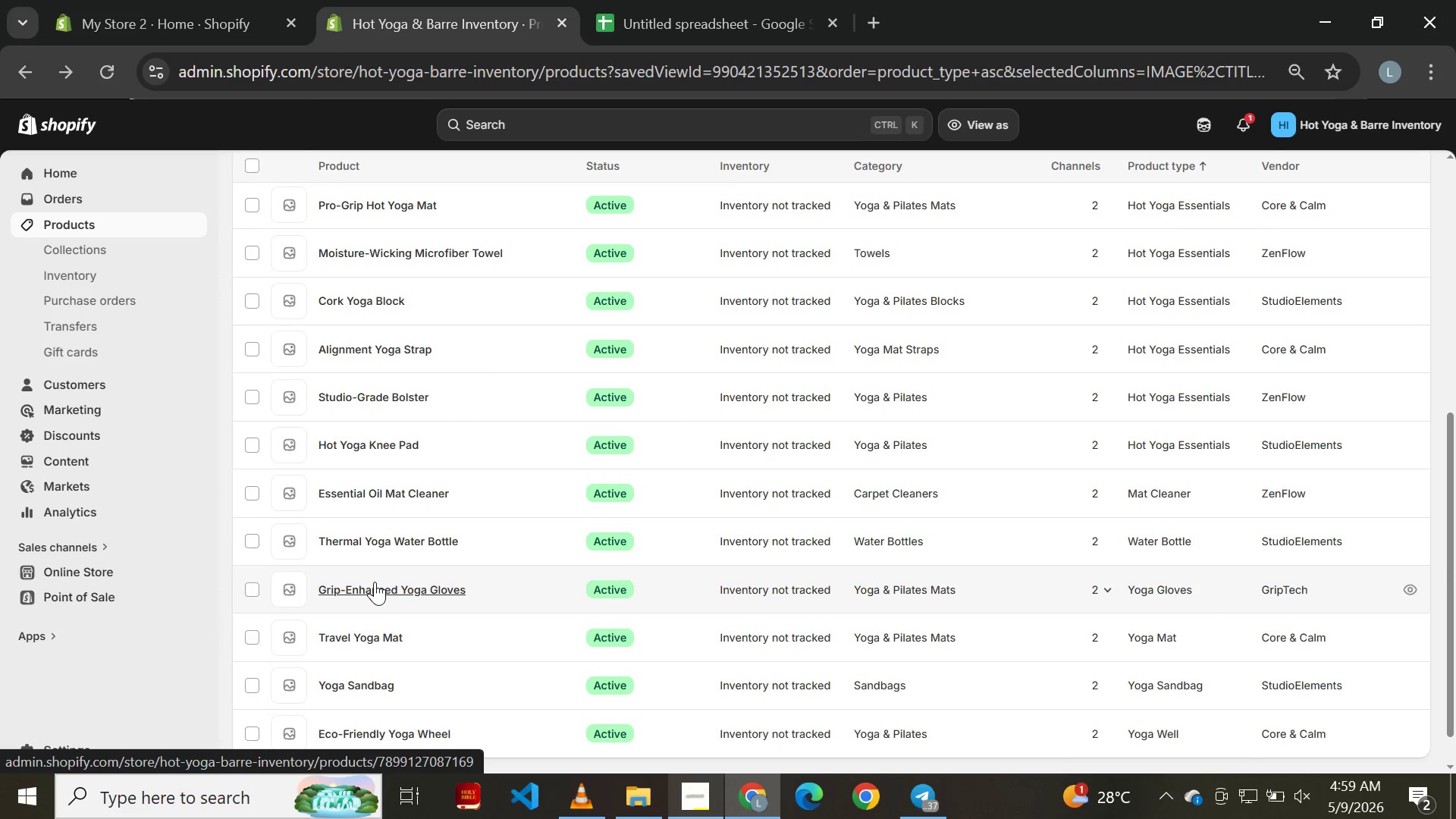 
left_click([356, 547])
 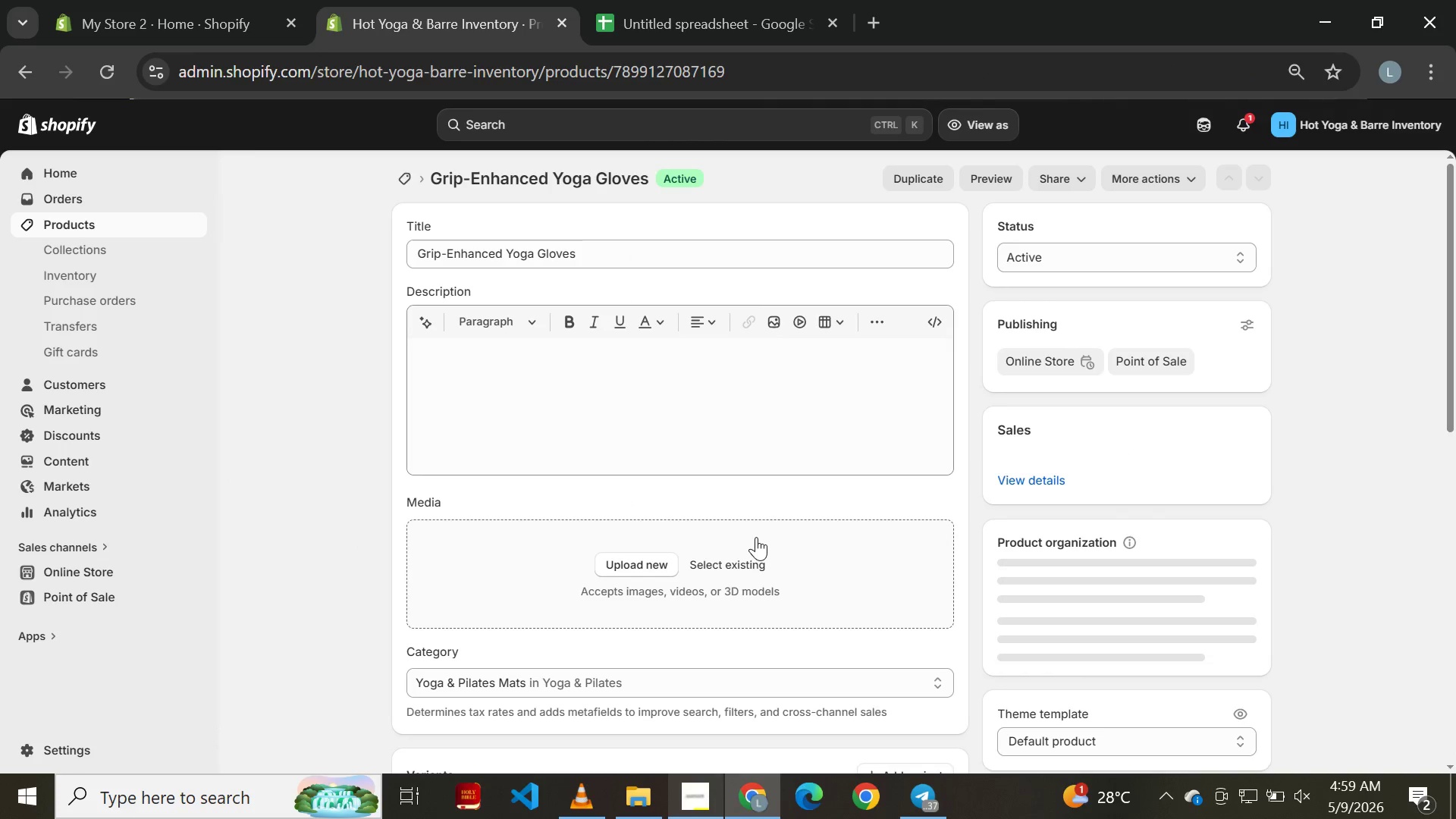 
wait(6.5)
 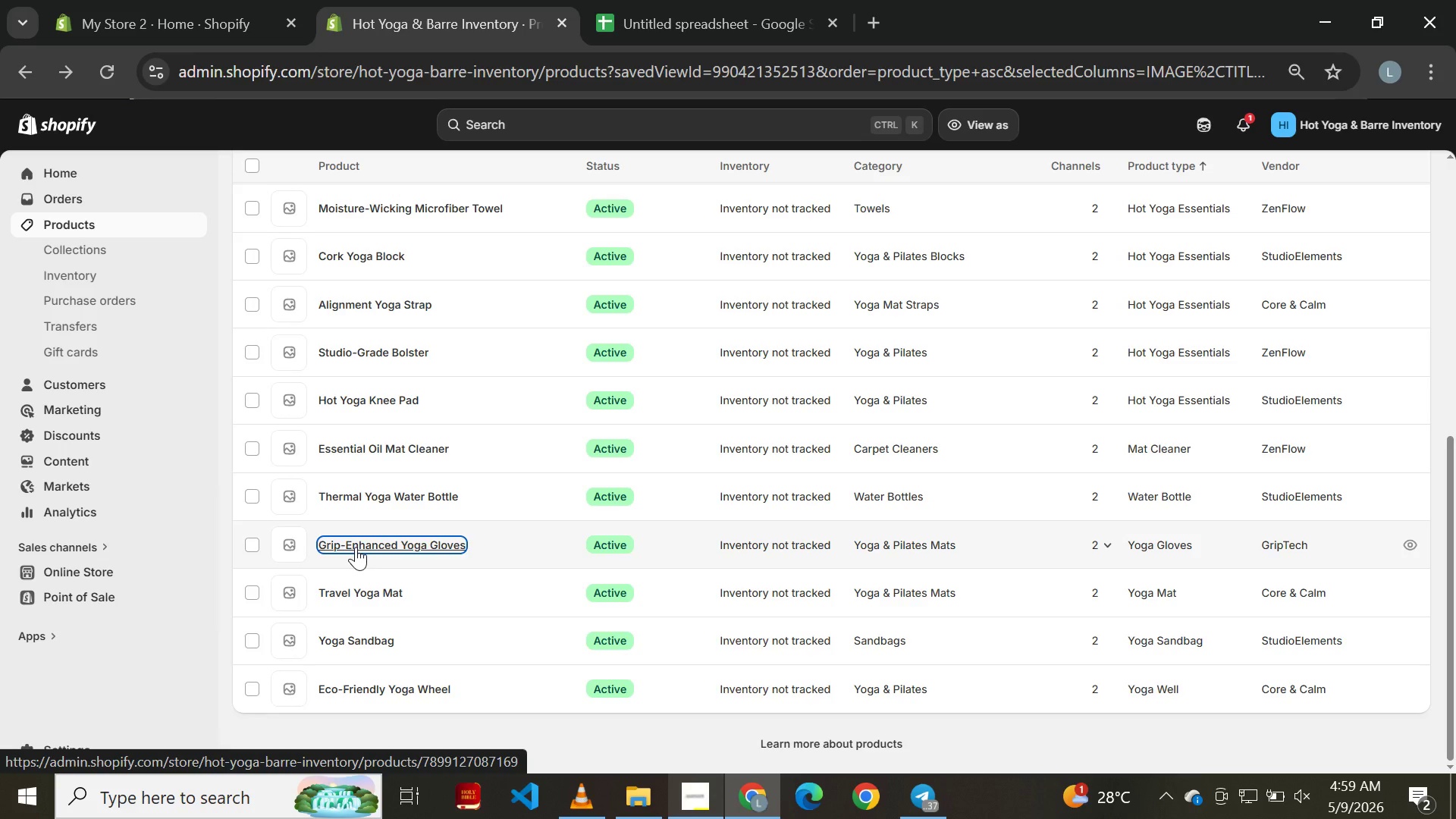 
left_click([1046, 585])
 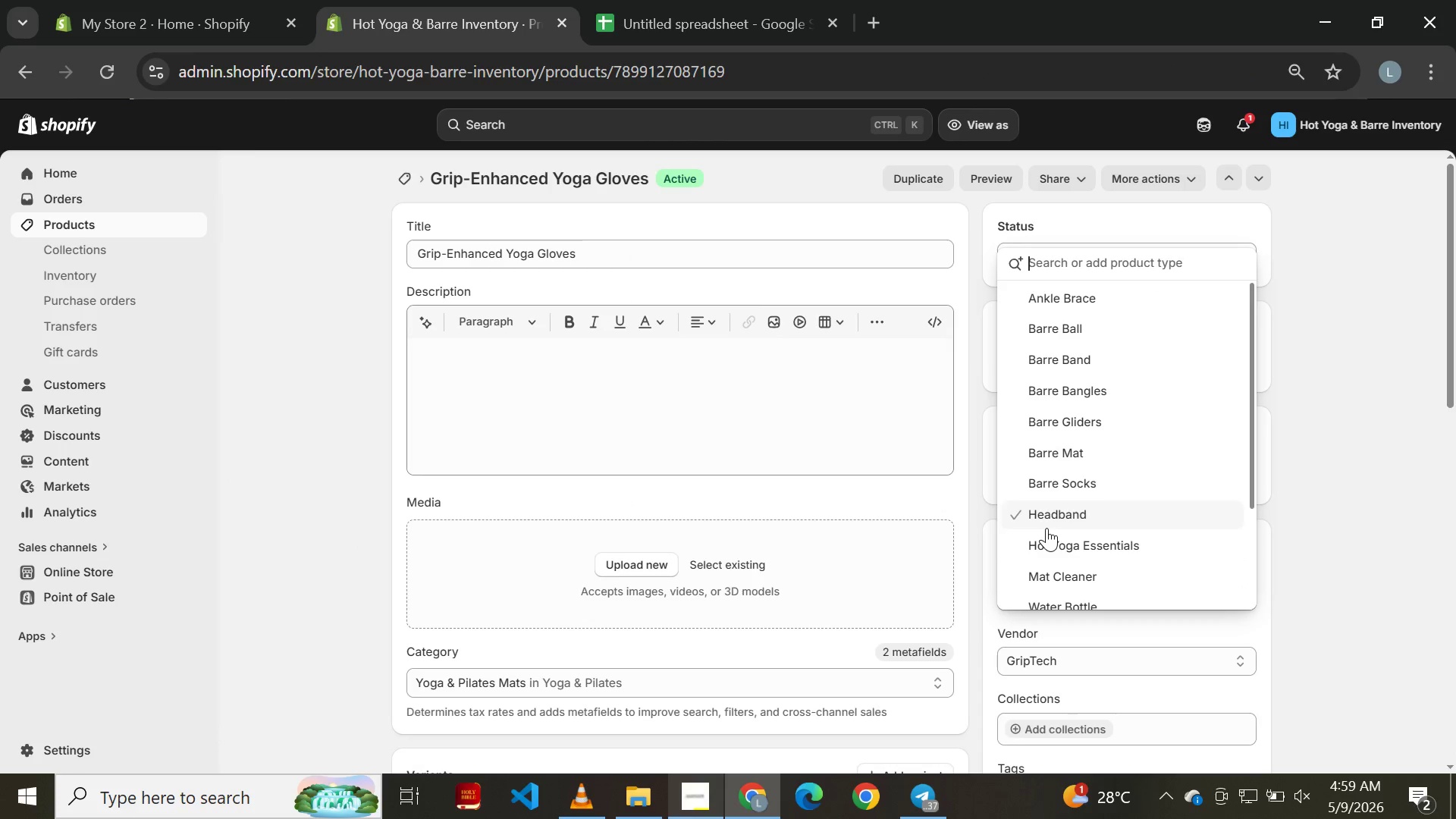 
left_click([1052, 540])
 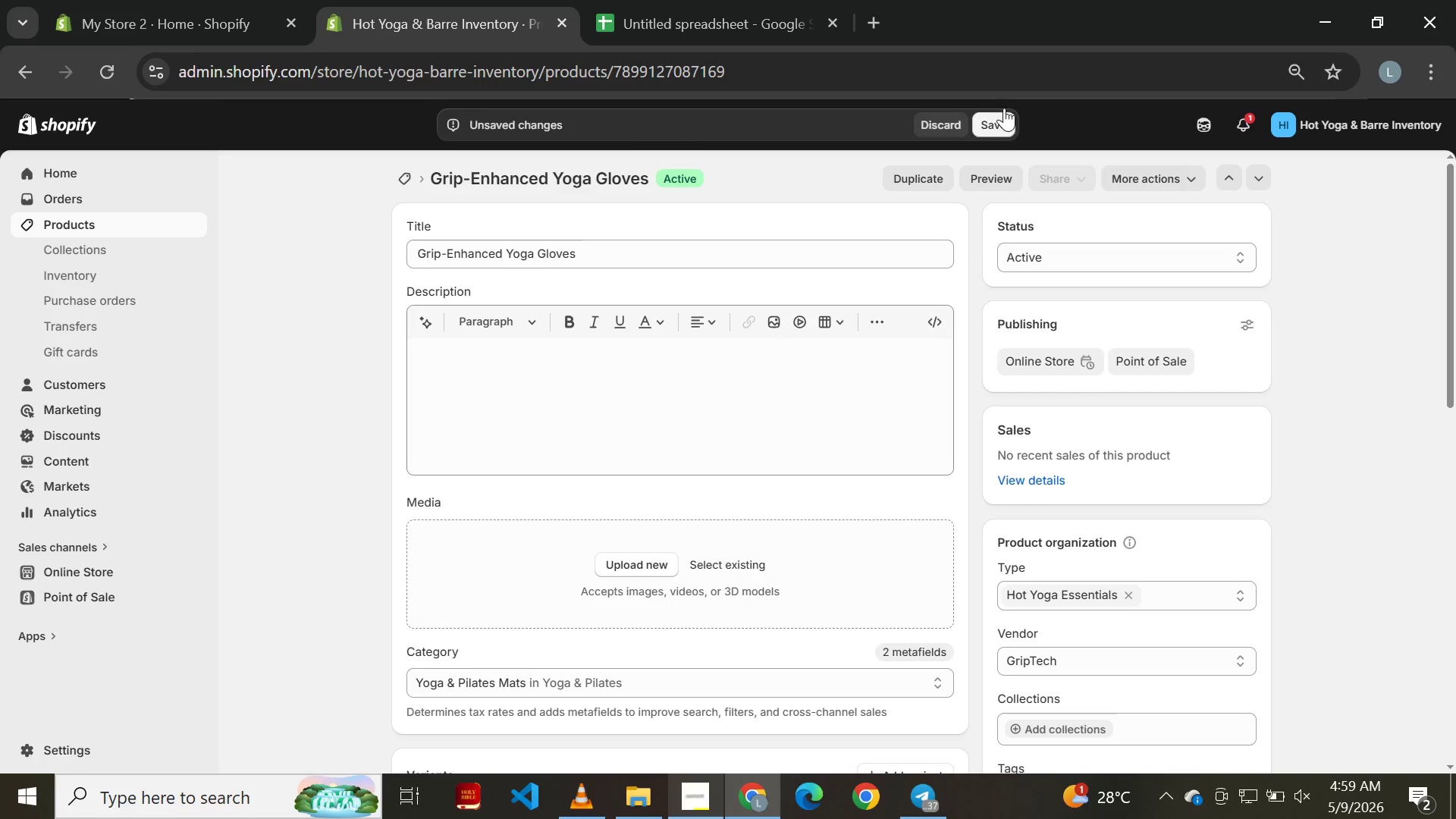 
left_click([1001, 123])
 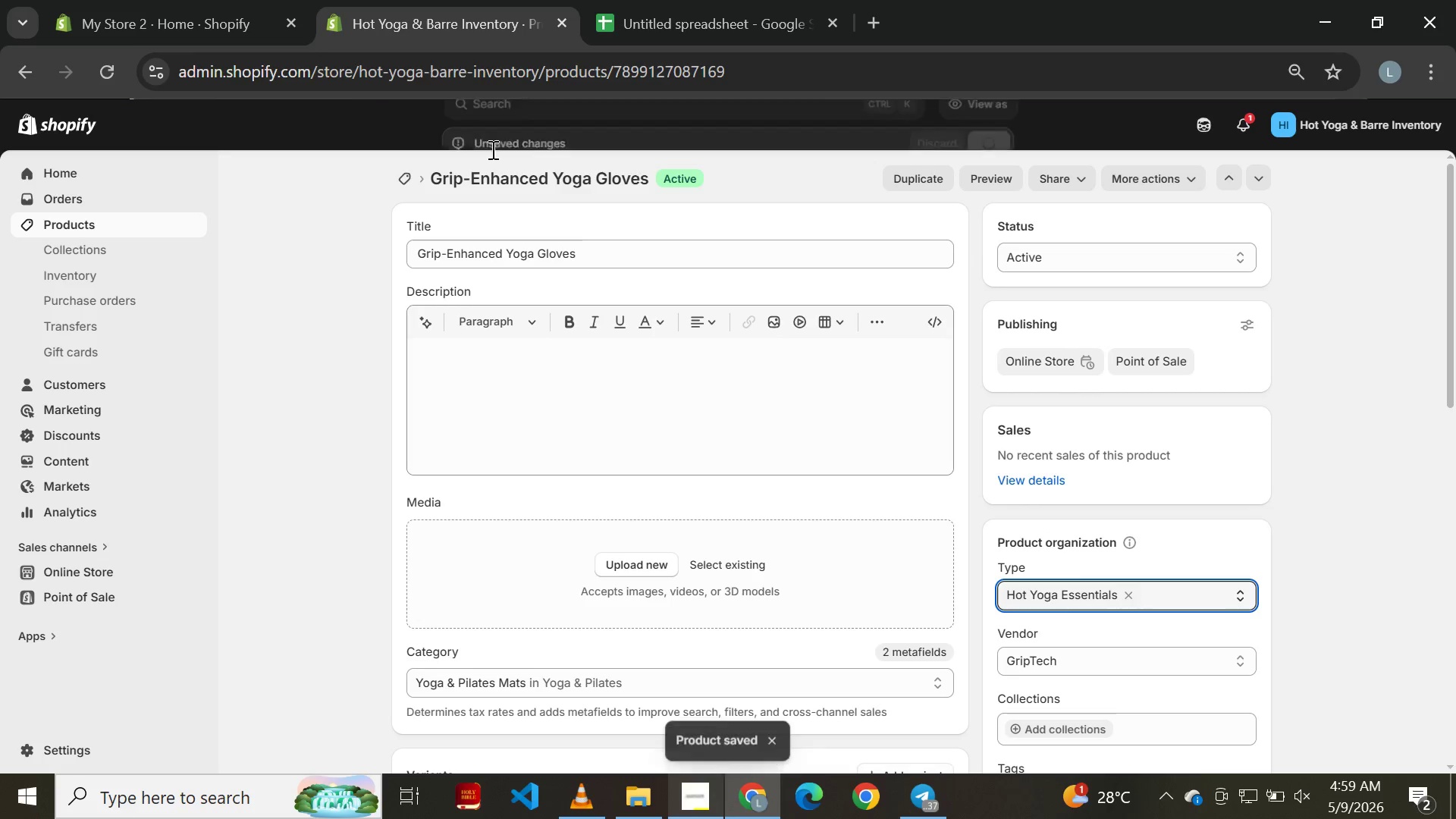 
wait(5.42)
 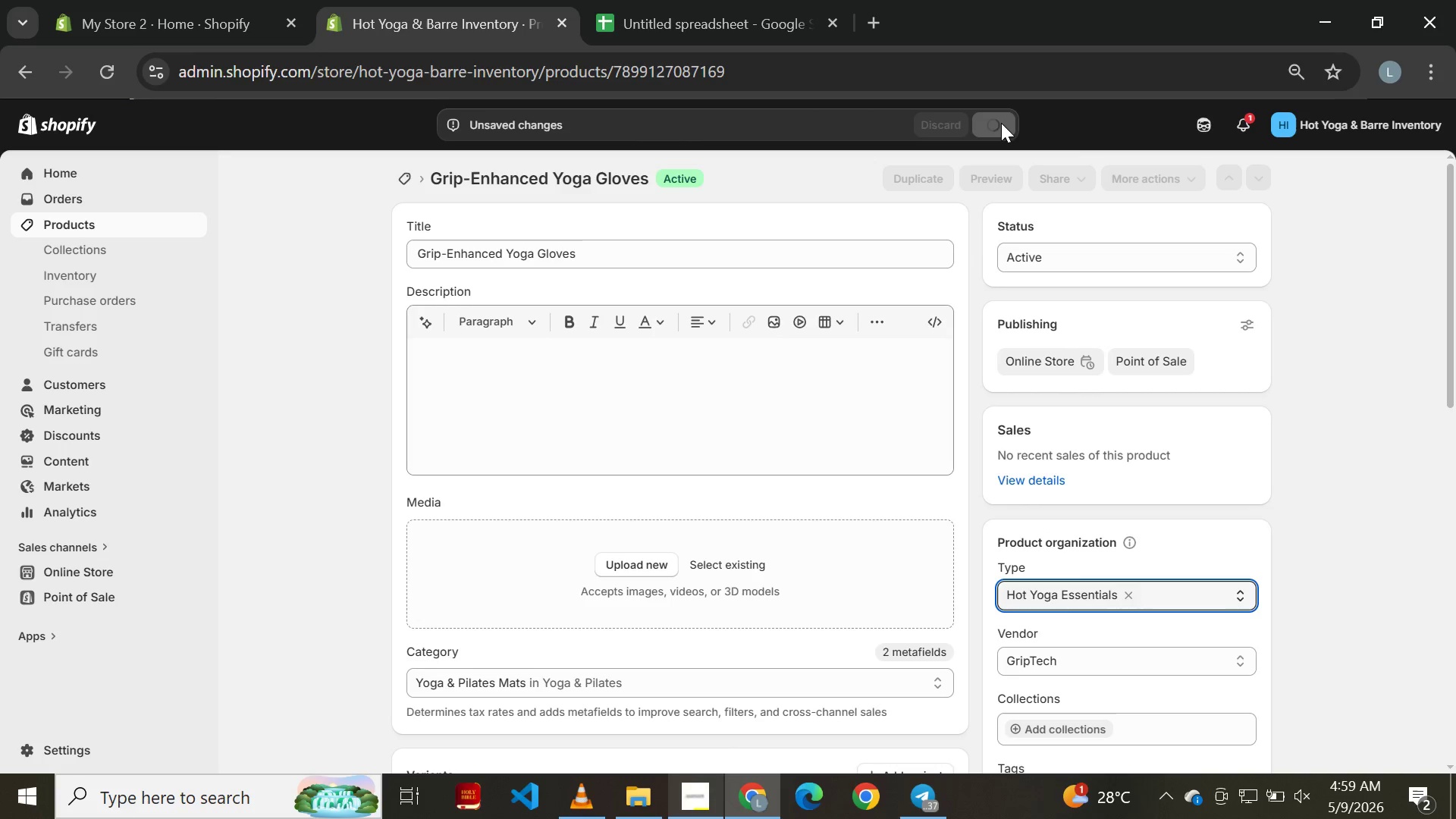 
left_click([27, 71])
 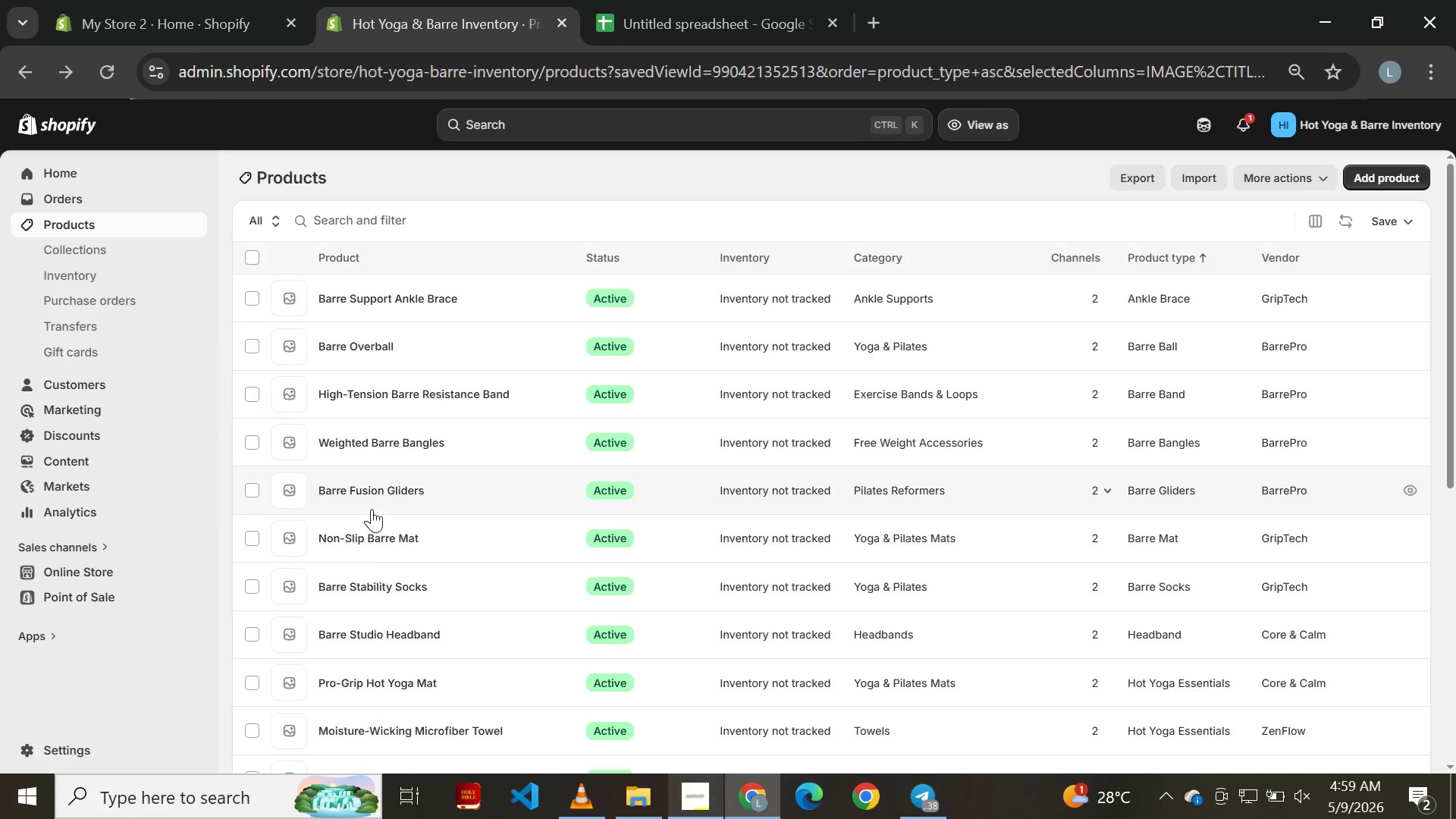 
wait(13.81)
 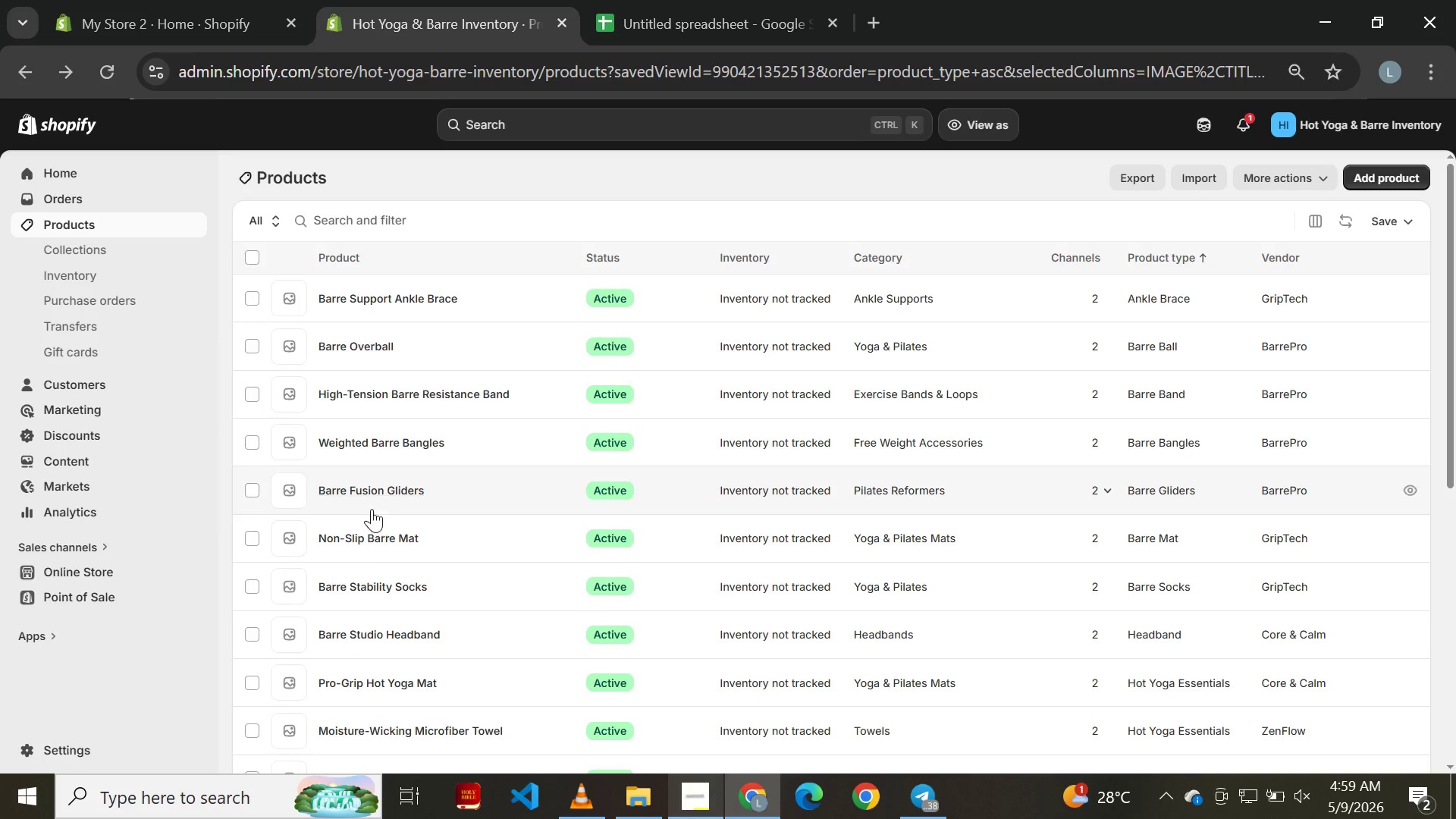 
left_click([367, 695])
 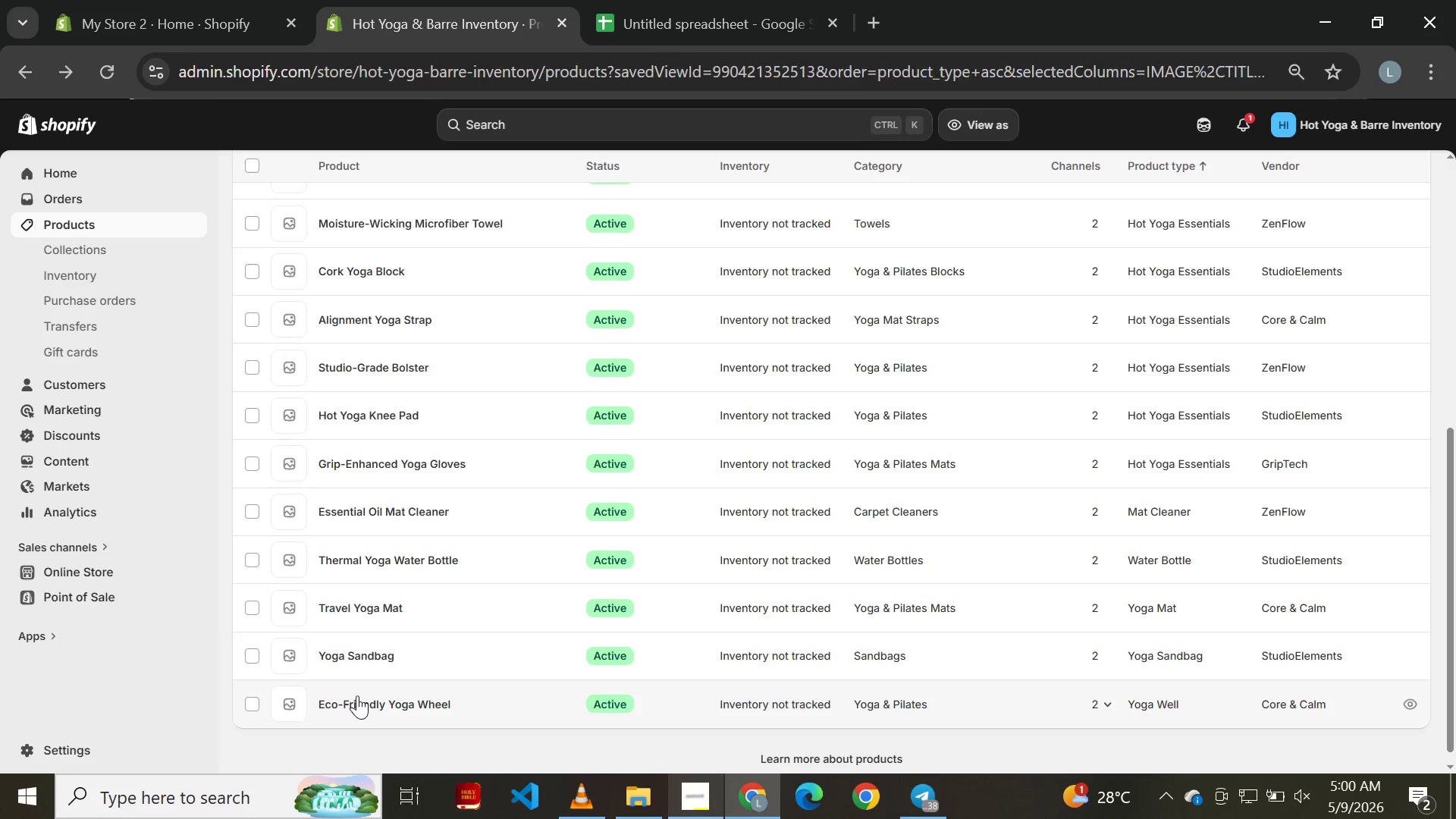 
double_click([354, 695])
 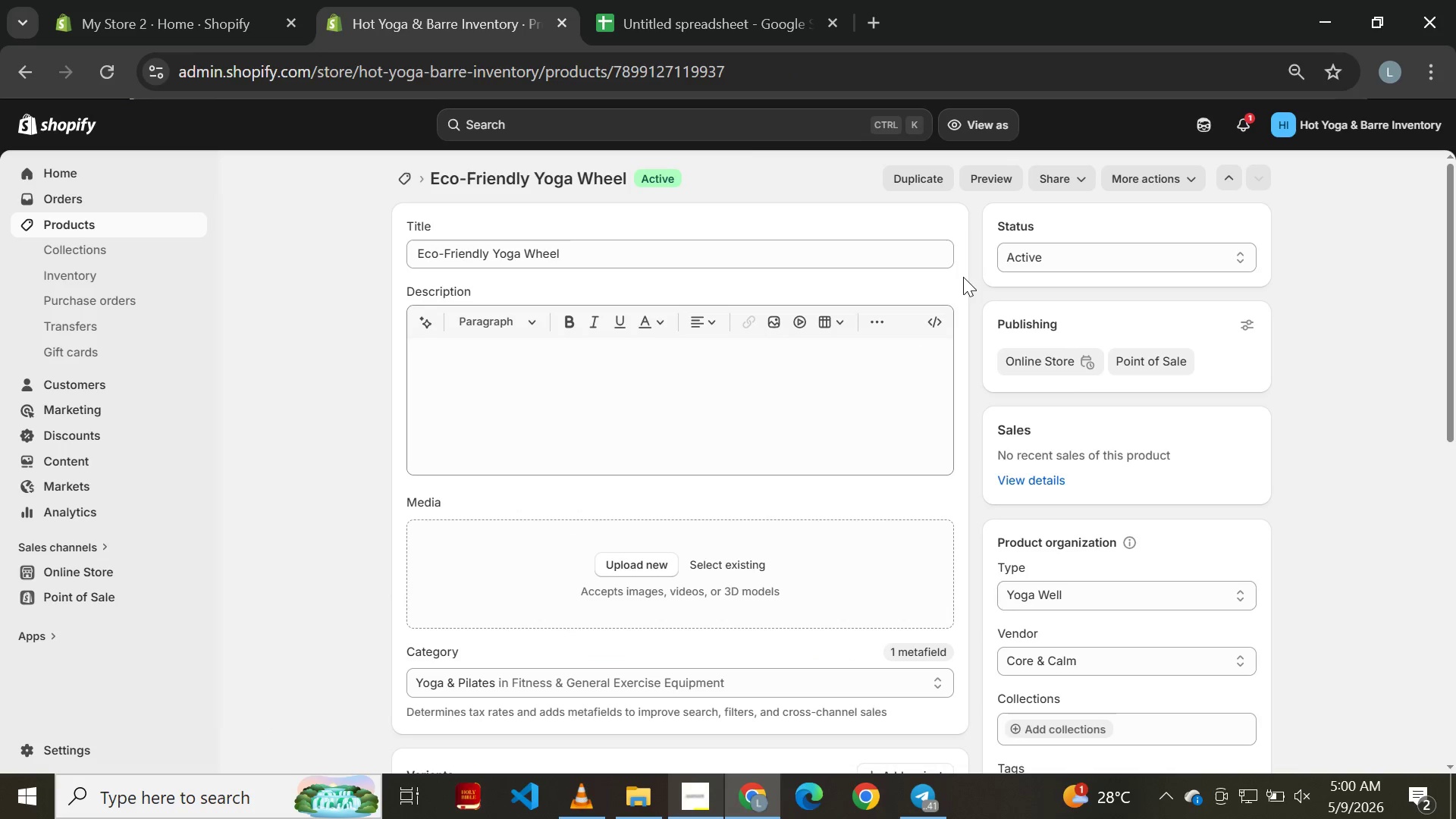 
wait(8.25)
 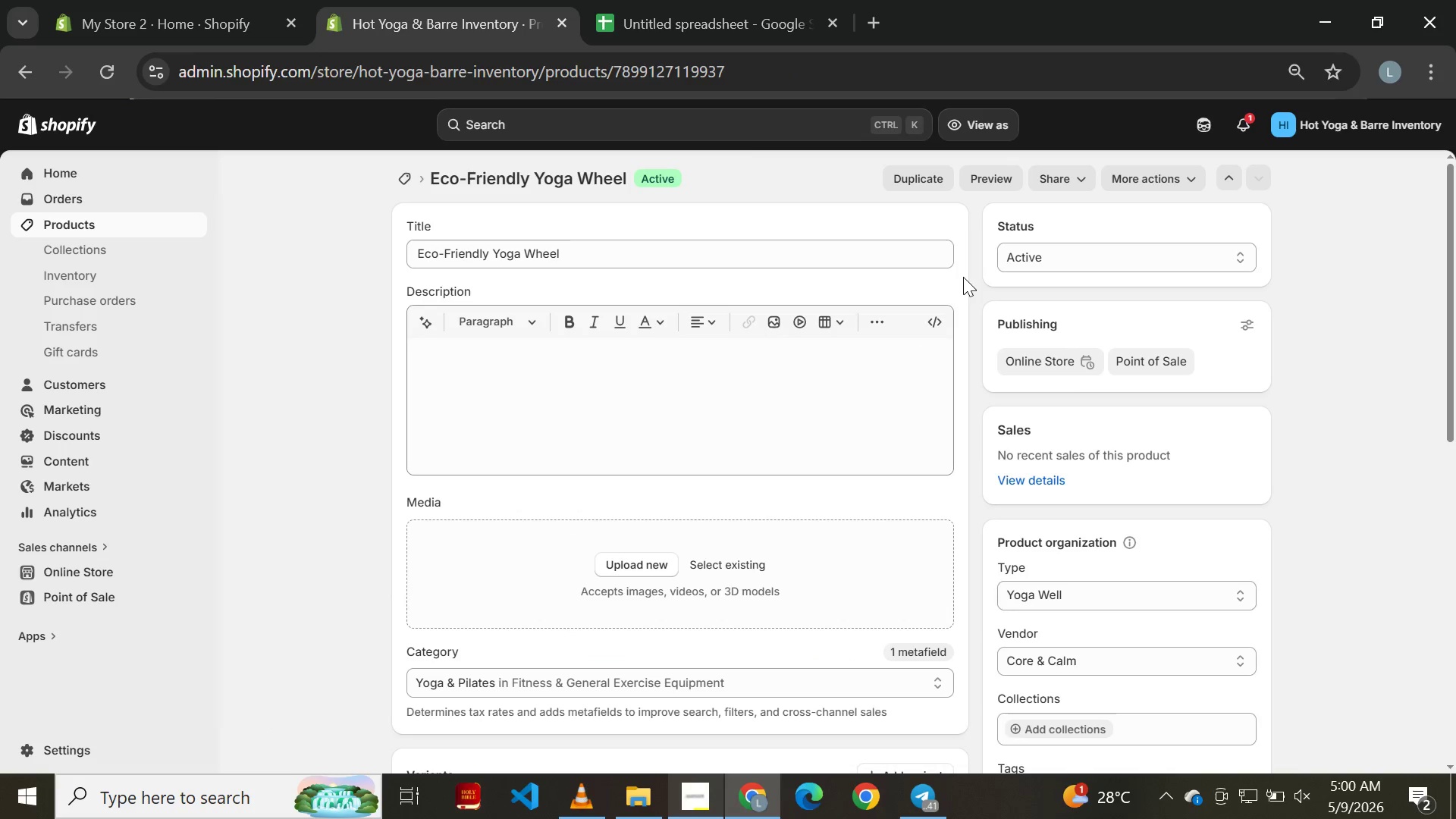 
left_click([1100, 613])
 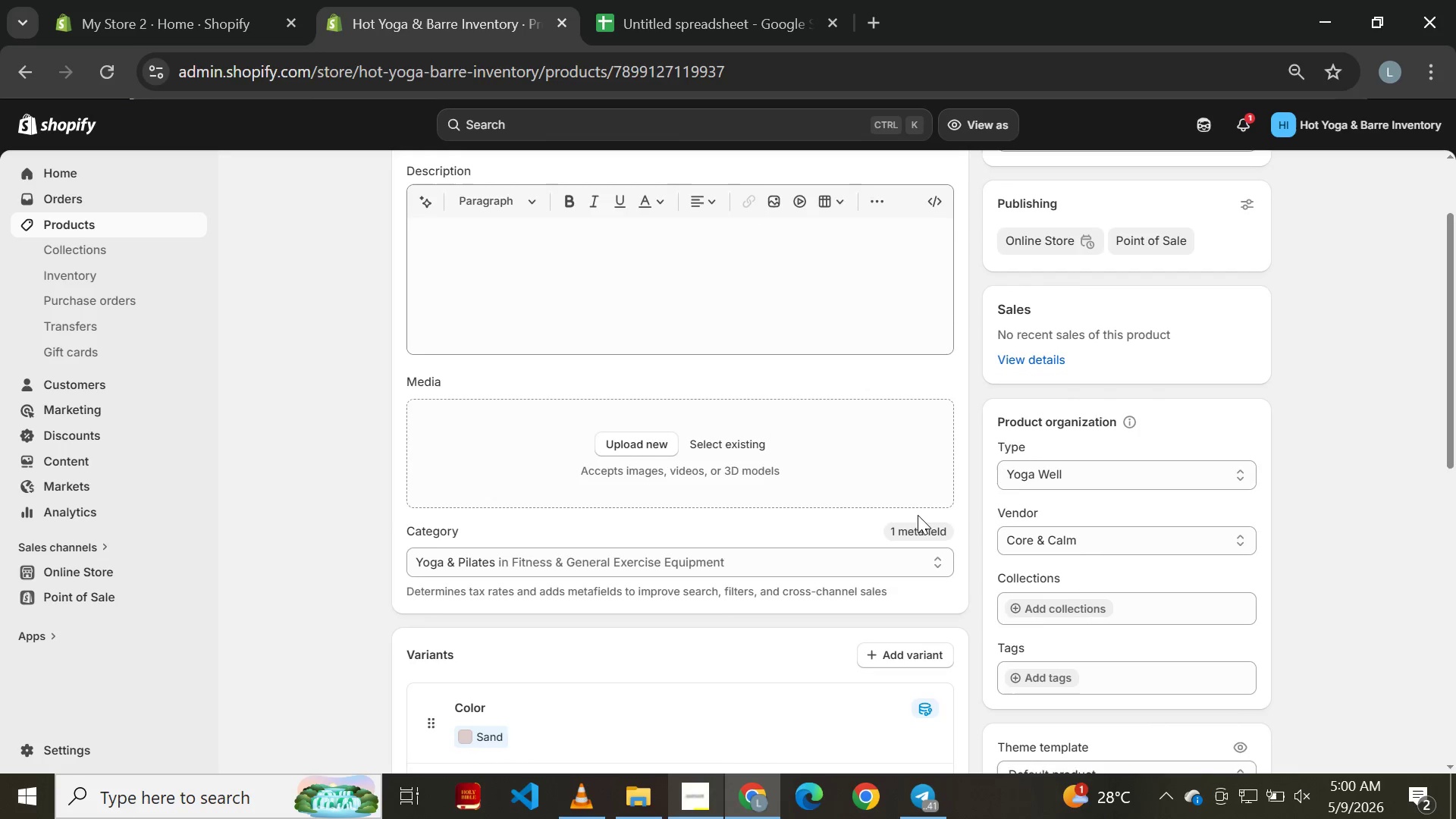 
left_click([1071, 487])
 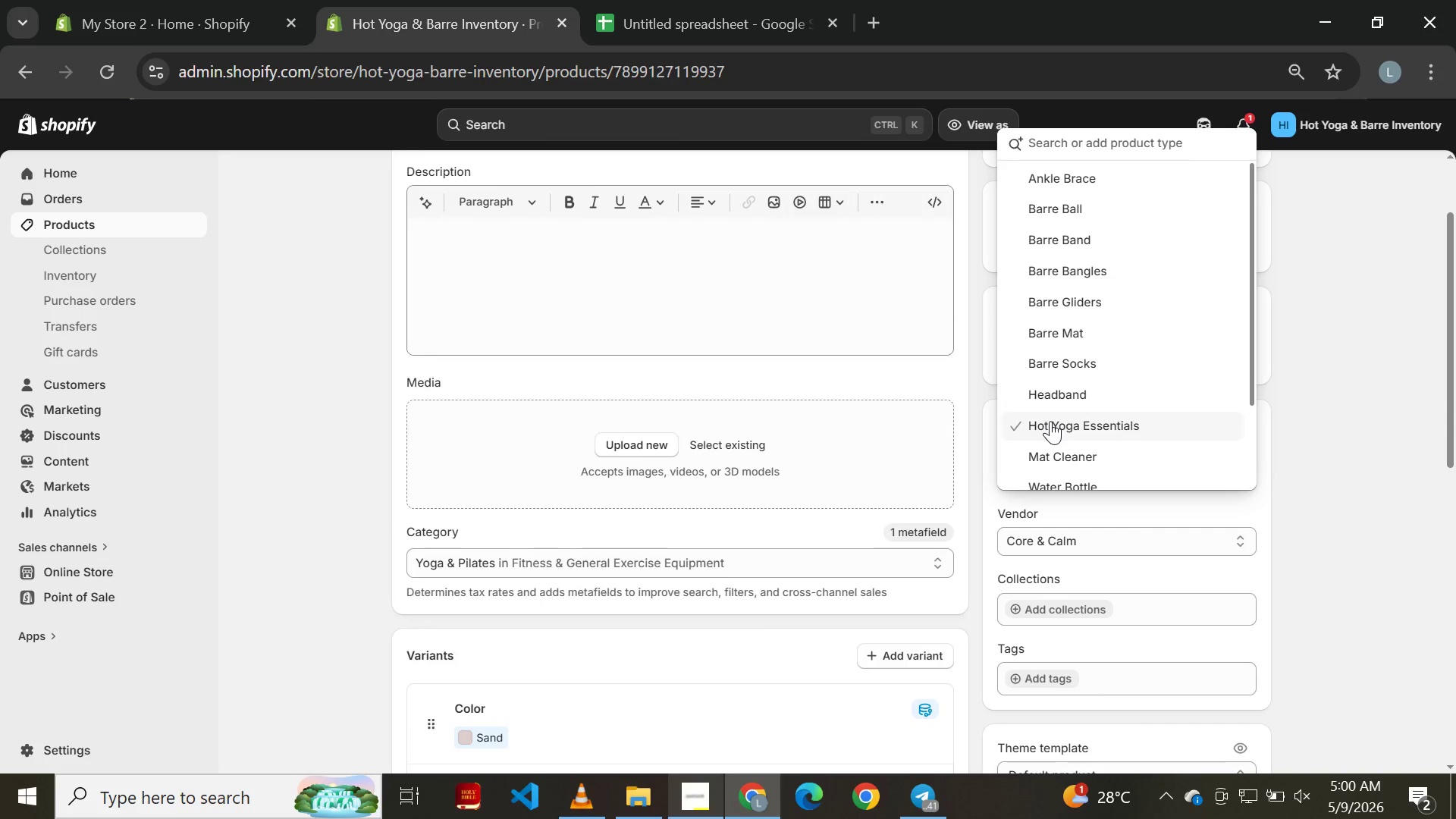 
left_click([1050, 421])
 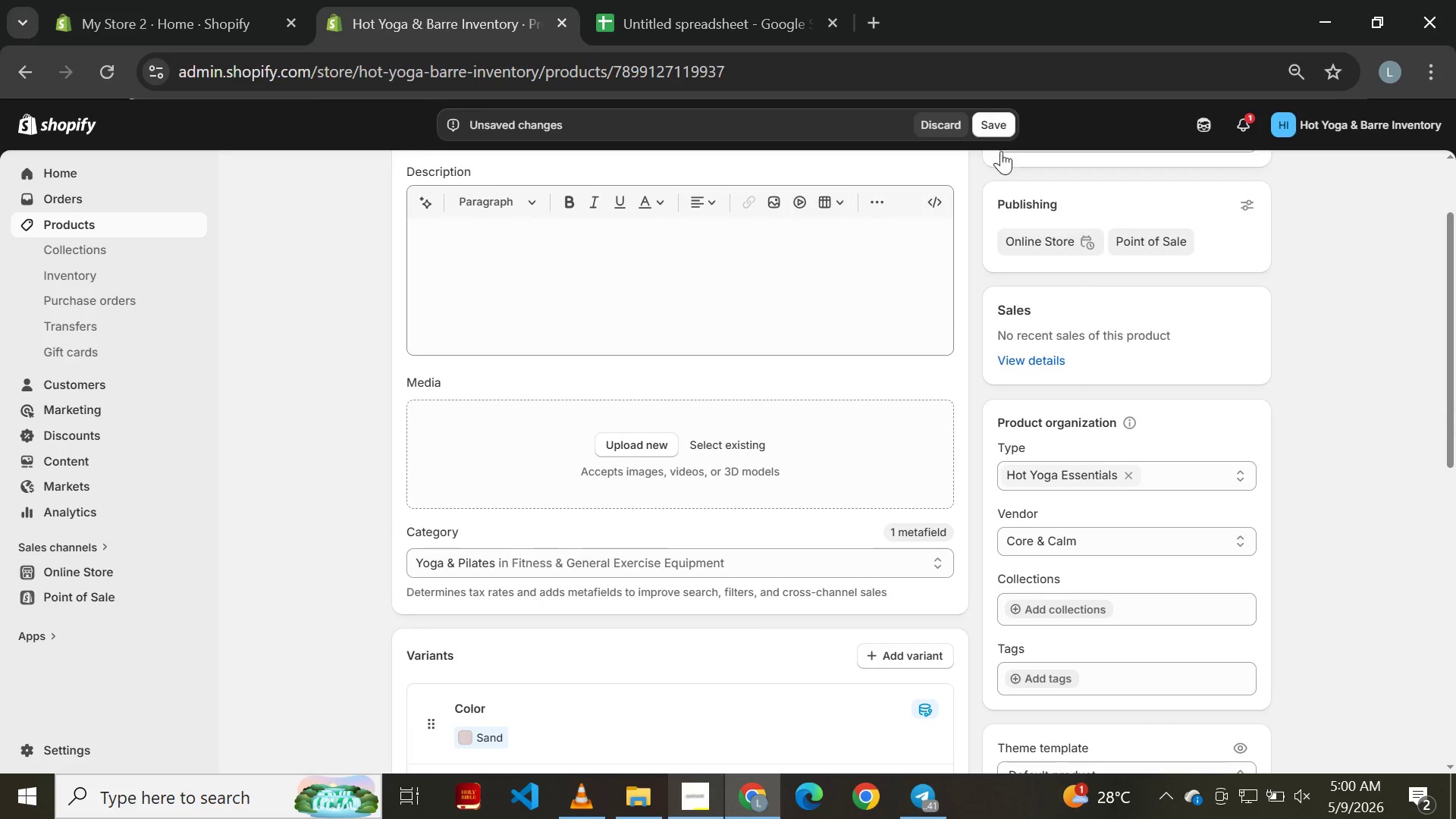 
left_click([992, 125])
 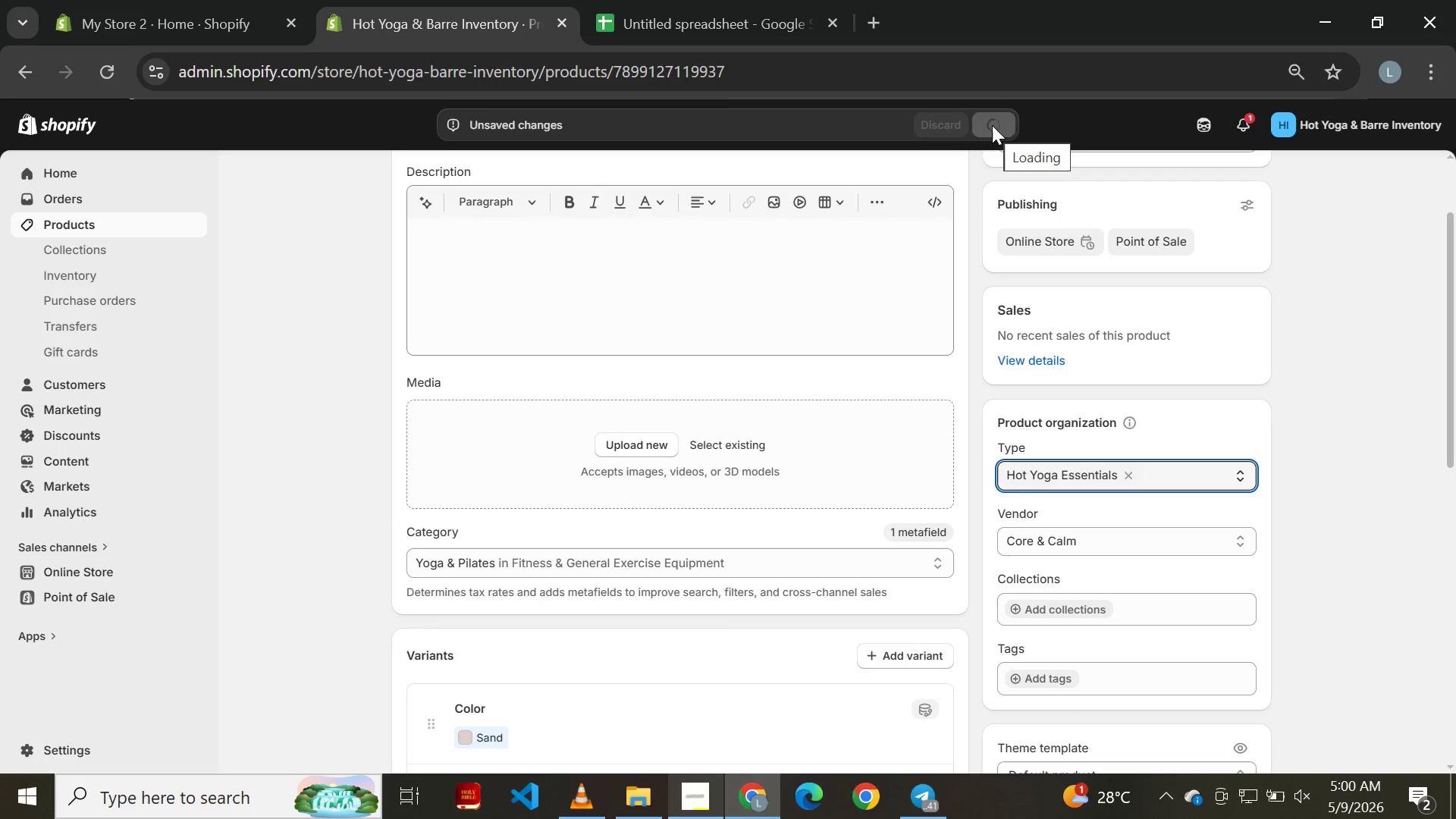 
wait(8.23)
 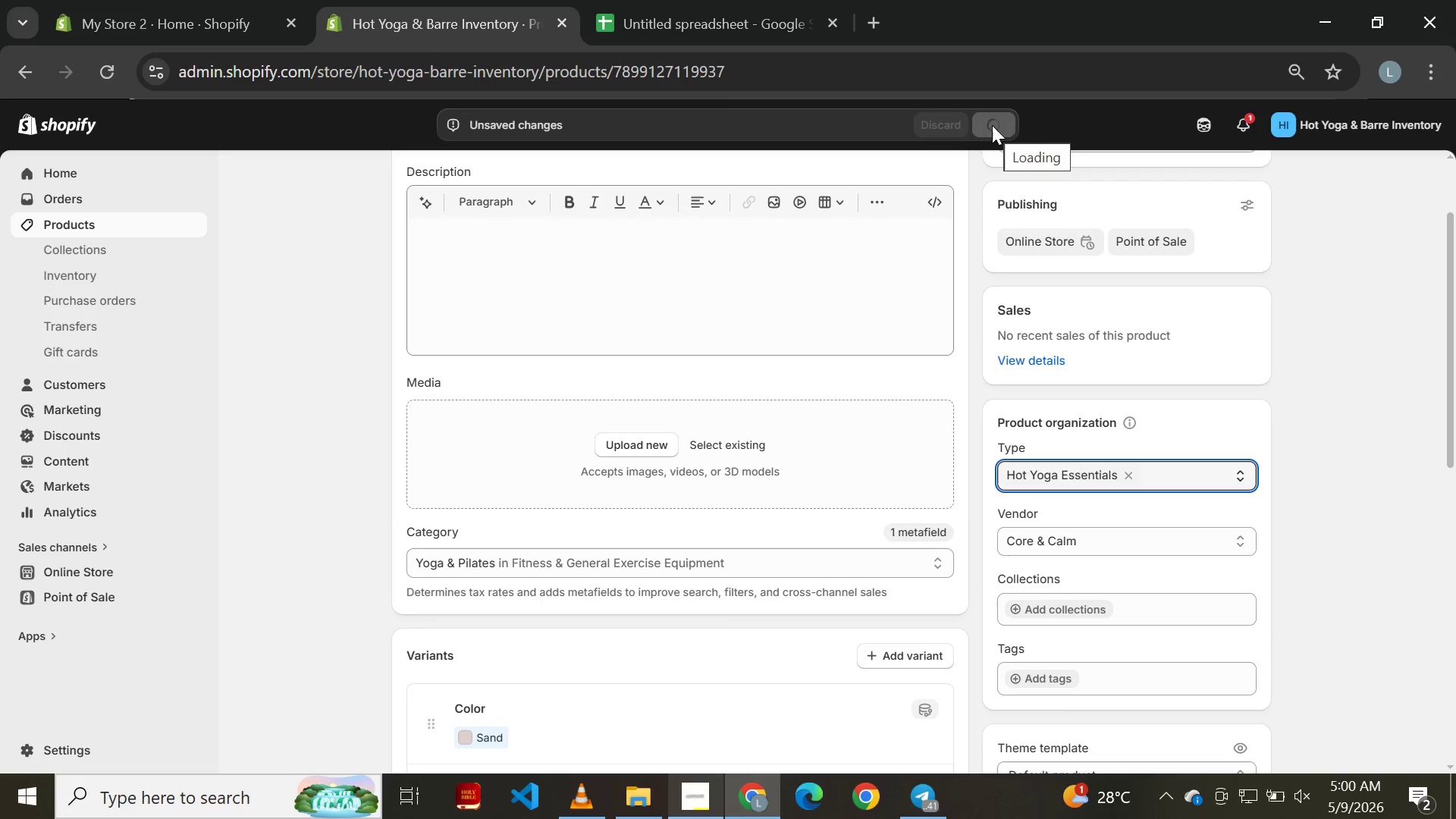 
left_click([21, 76])
 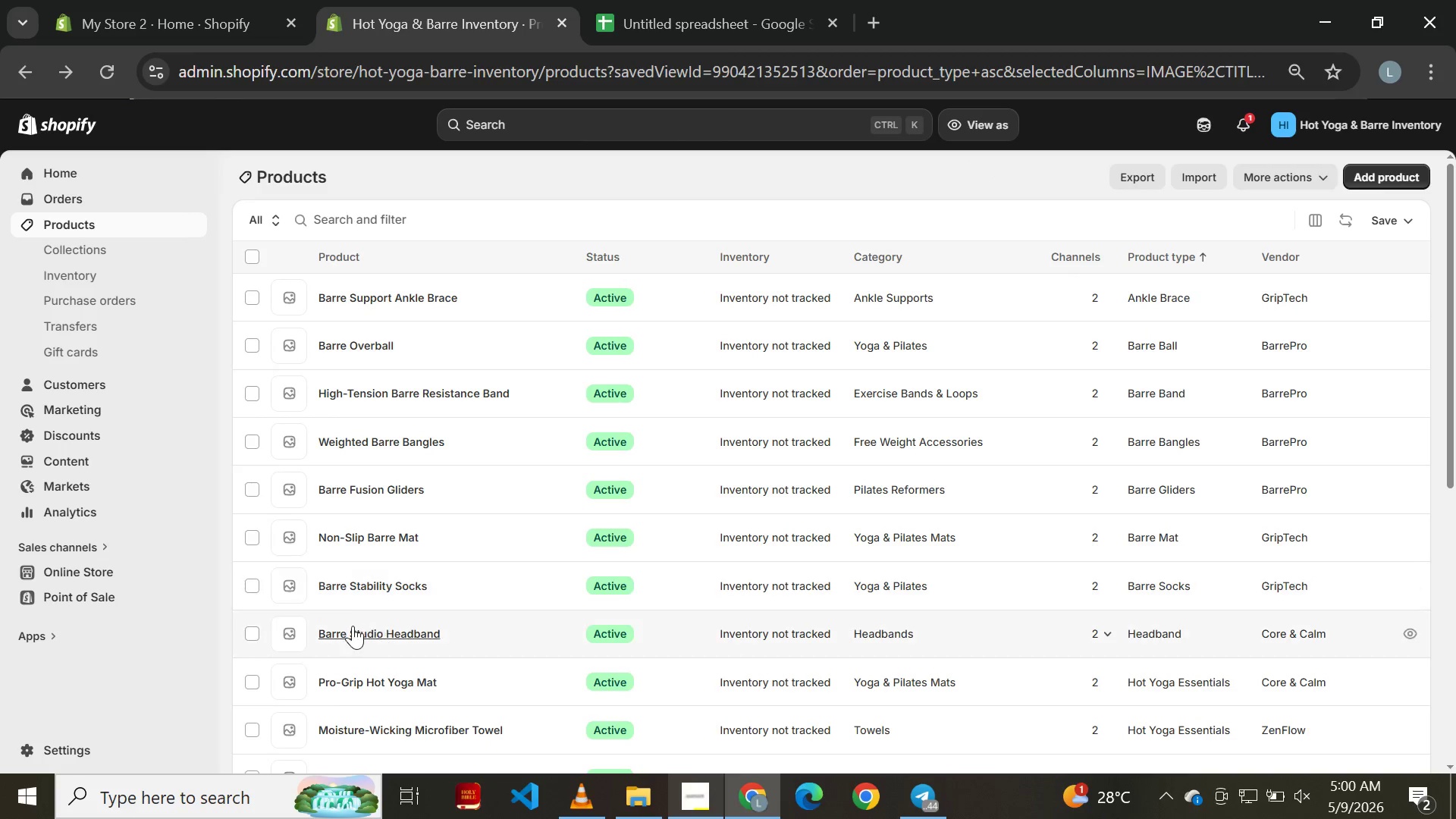 
wait(10.69)
 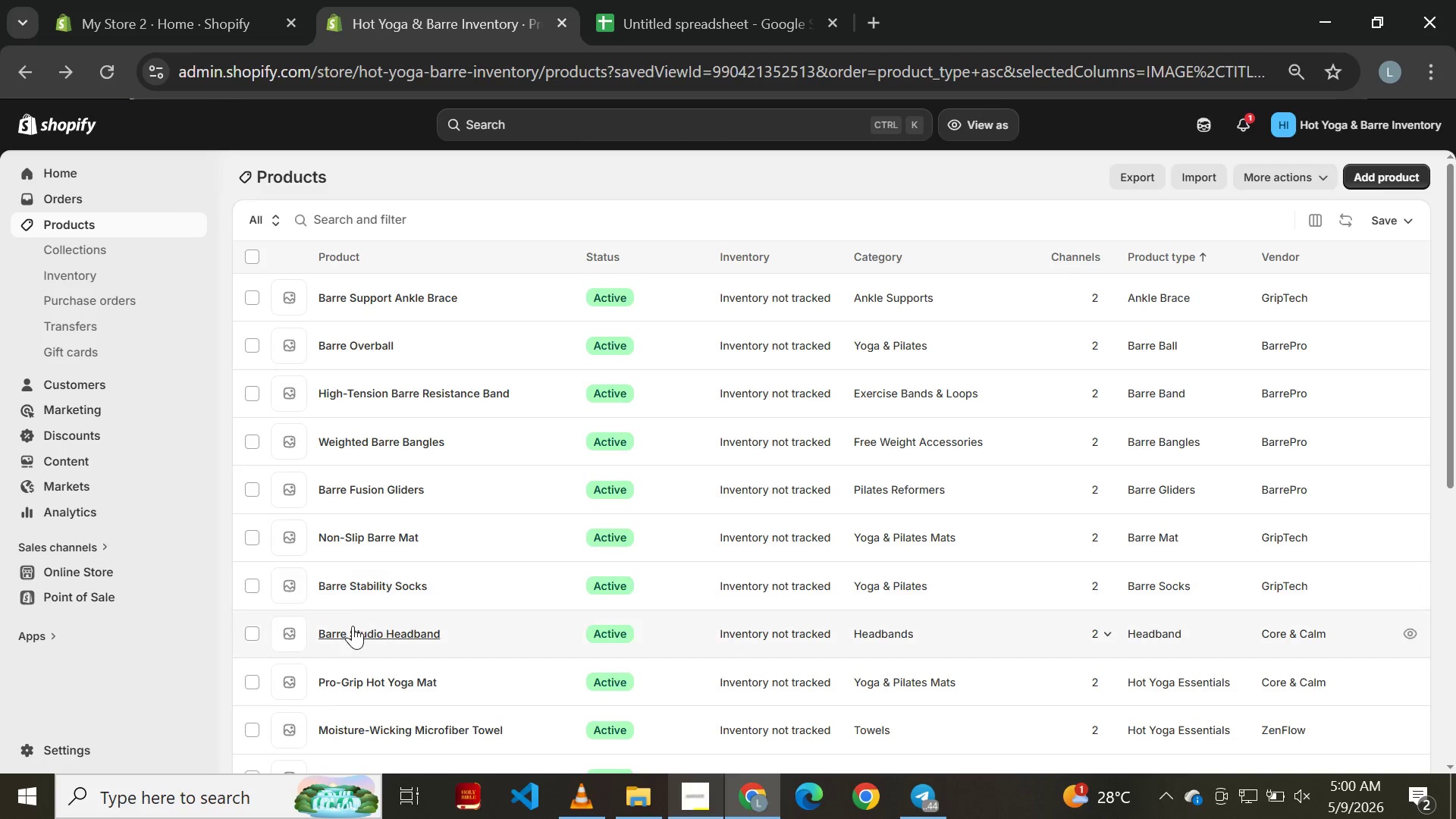 
left_click([362, 613])
 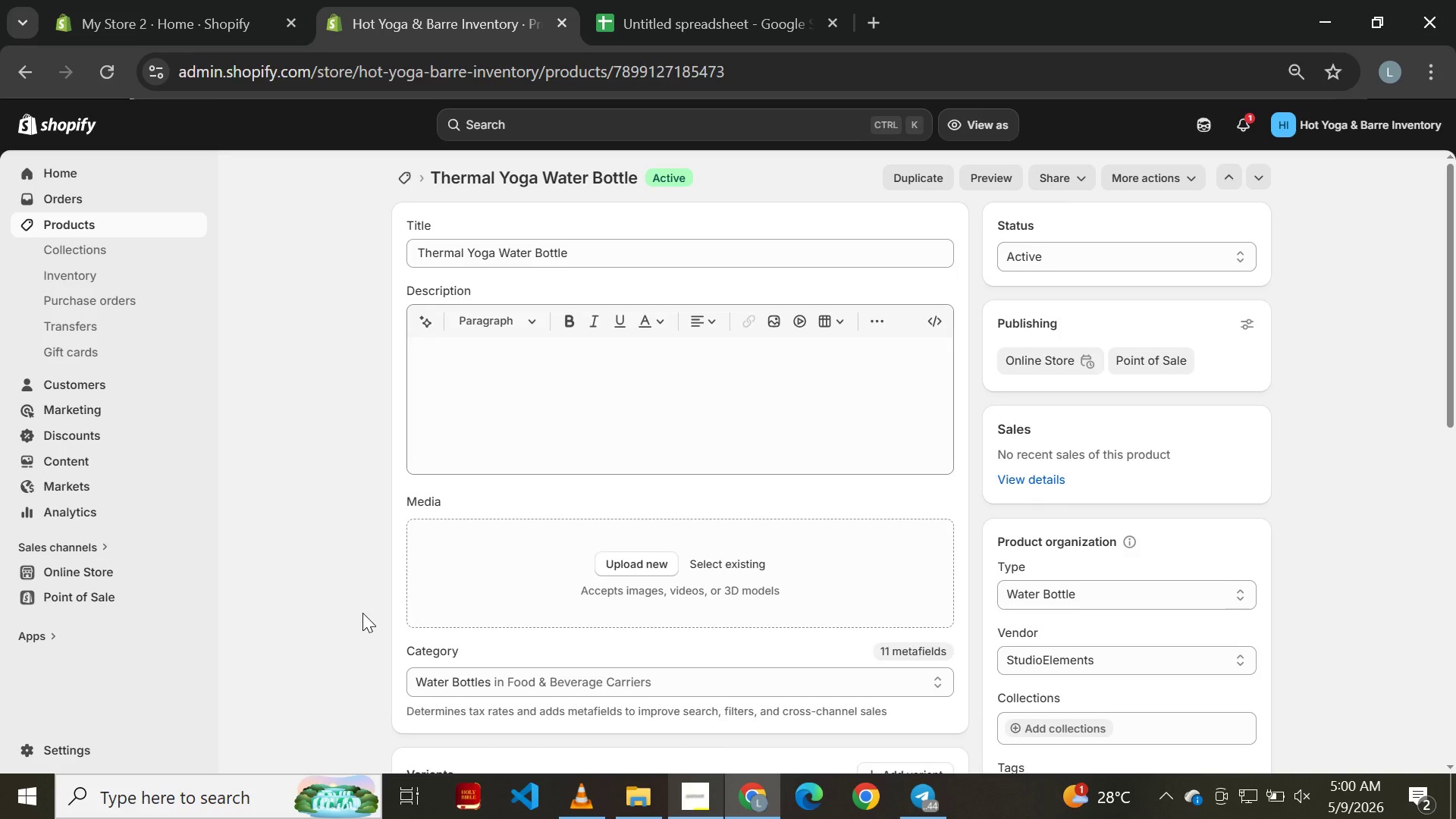 
wait(7.81)
 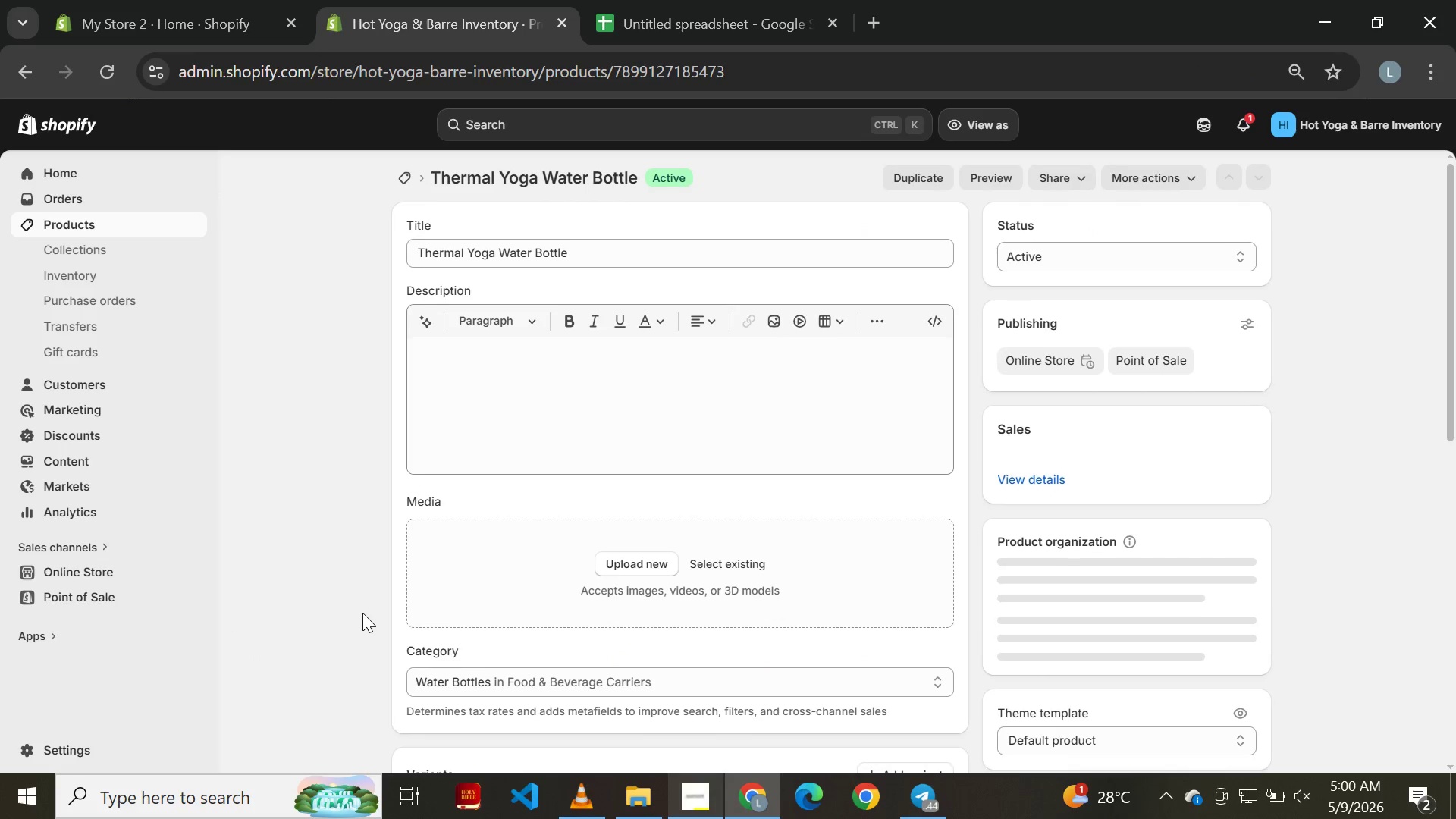 
left_click([1025, 593])
 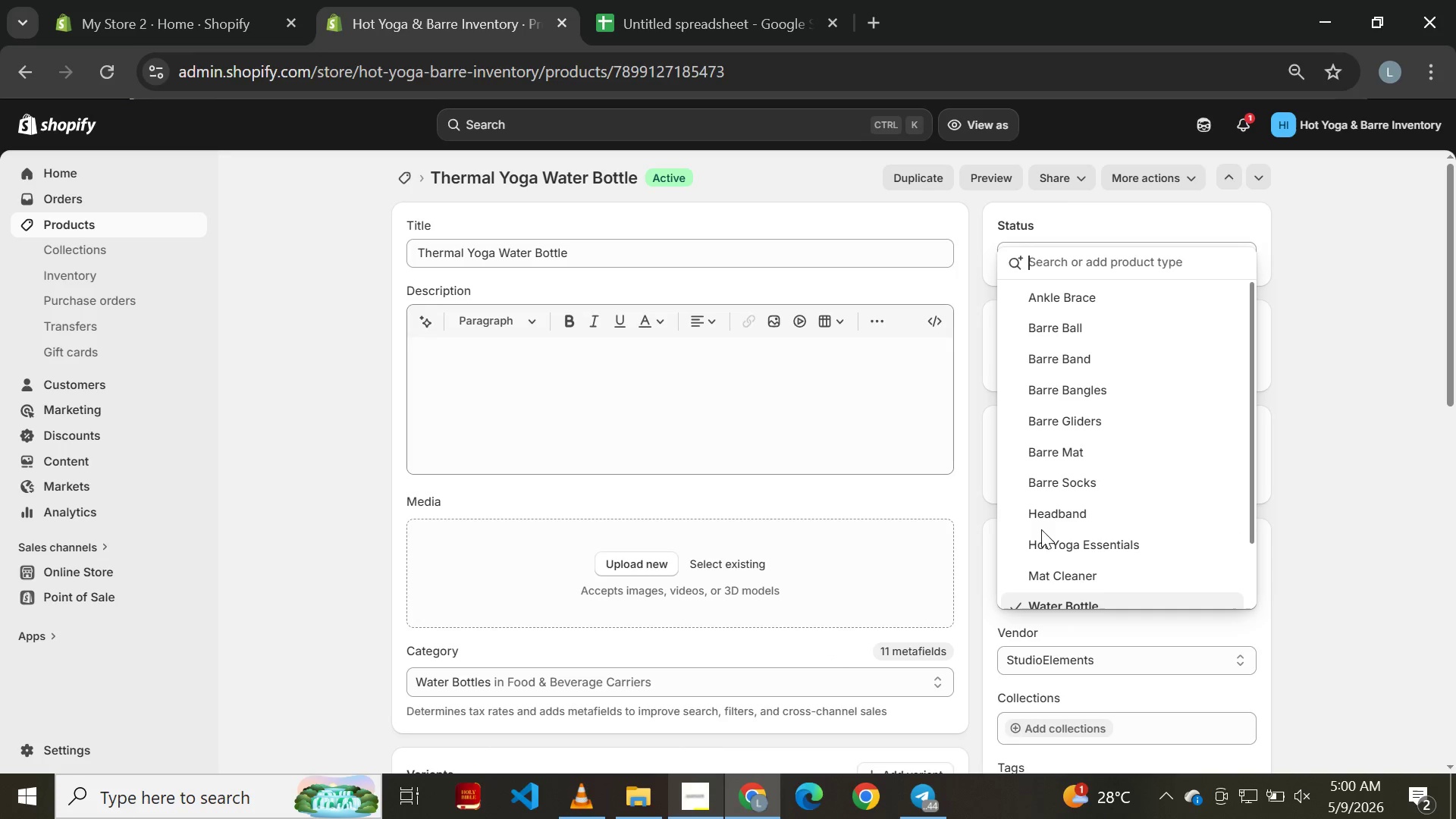 
left_click([1049, 537])
 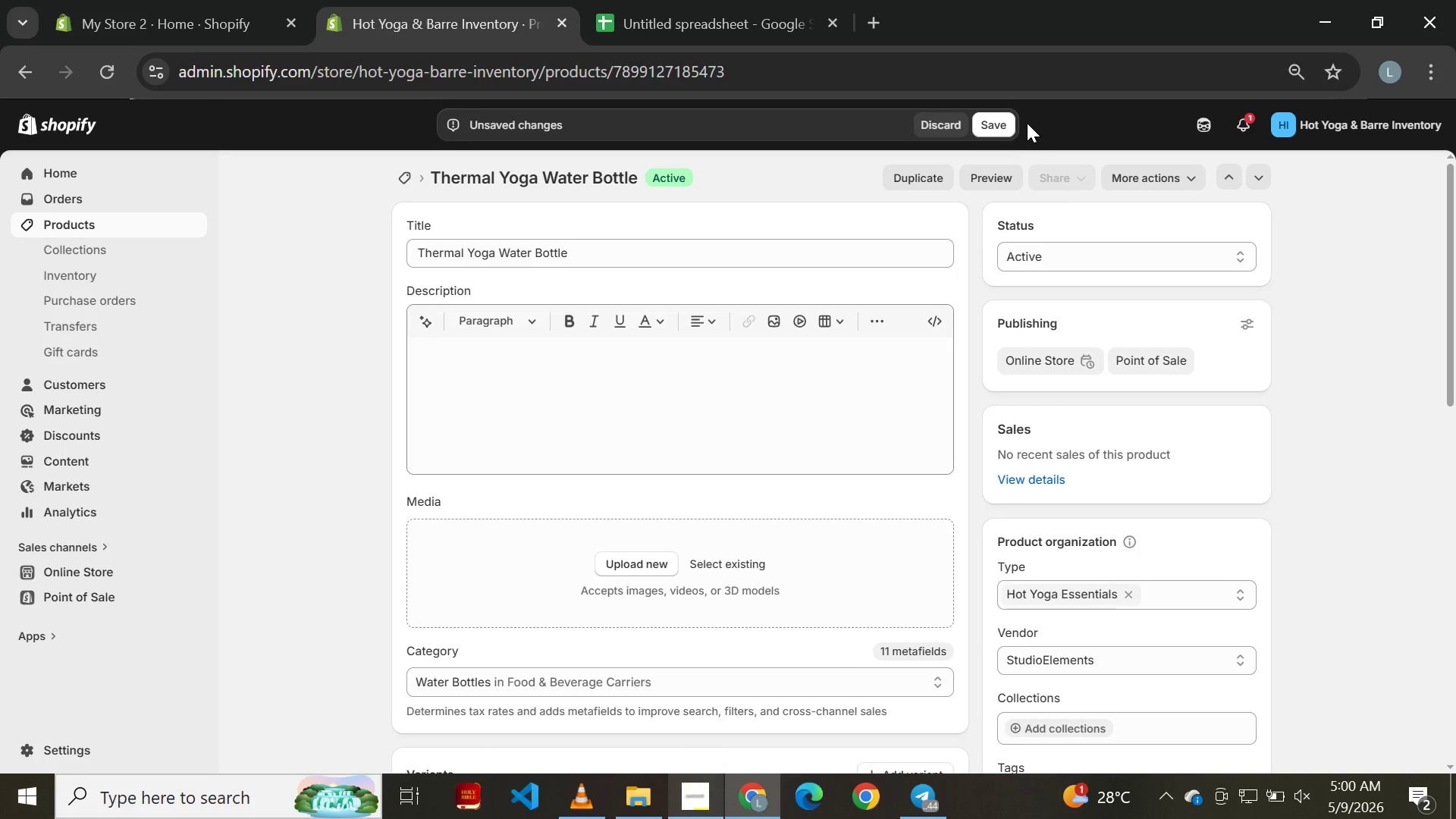 
left_click([995, 120])
 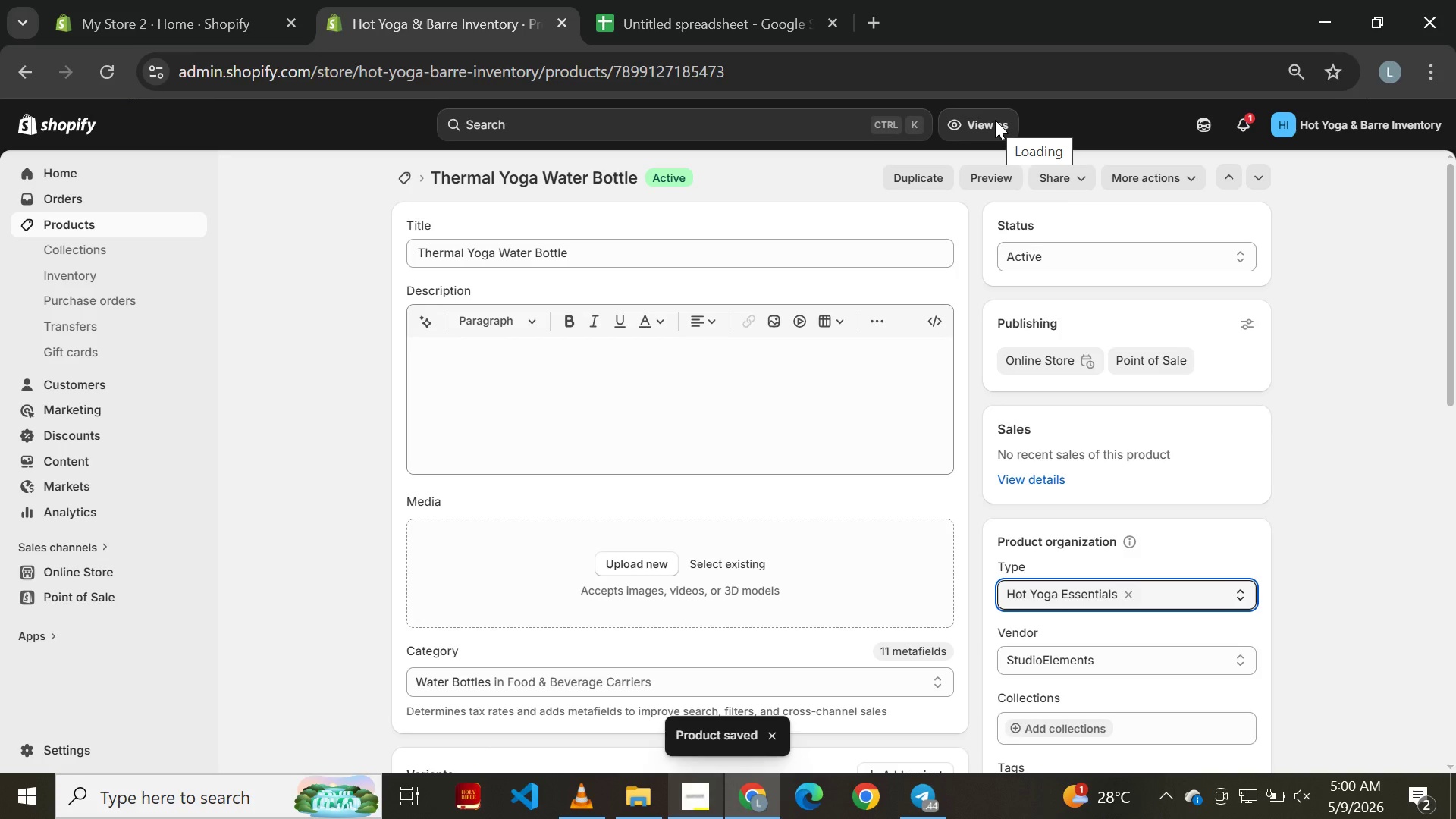 
wait(7.97)
 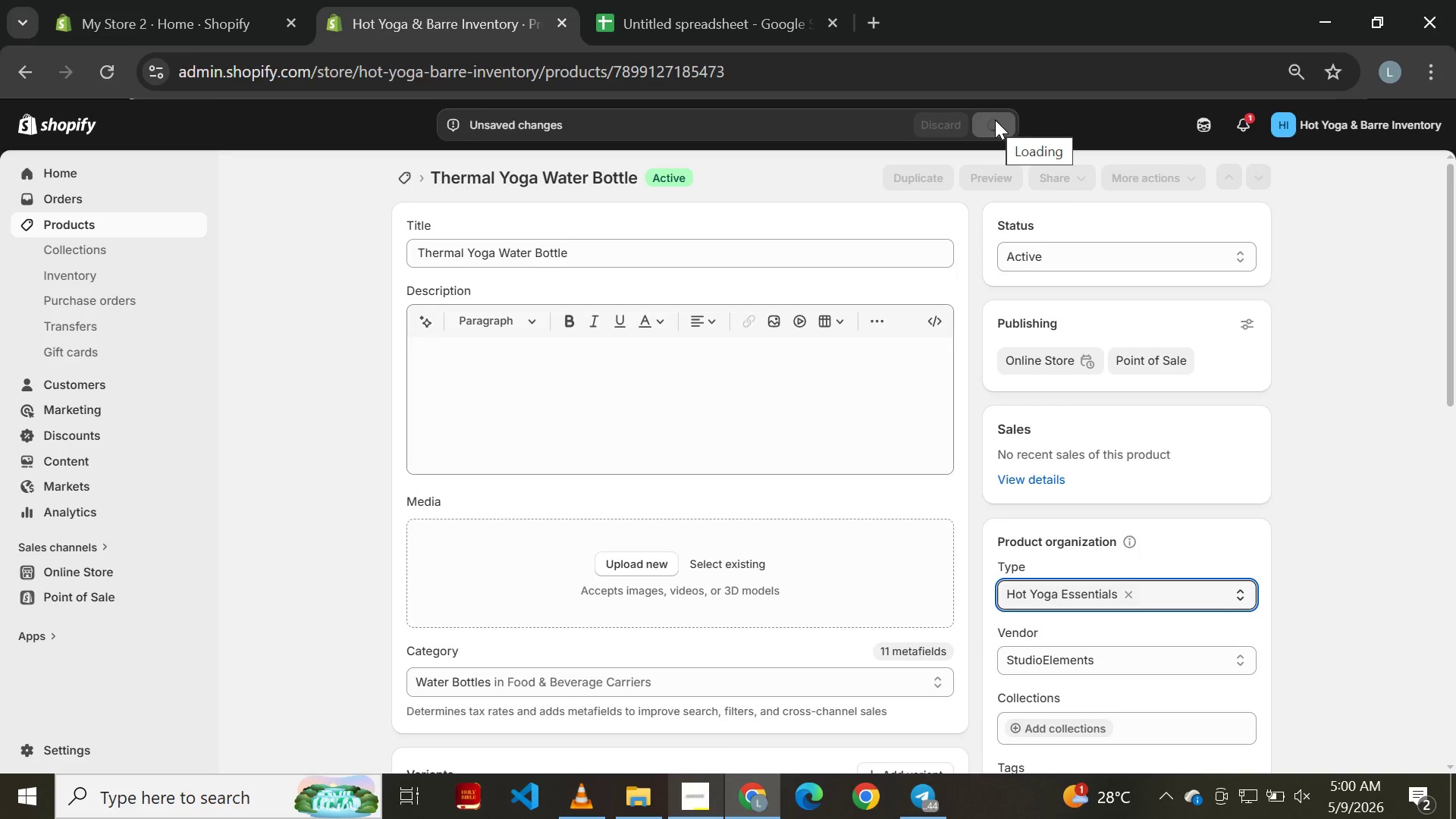 
left_click([30, 64])
 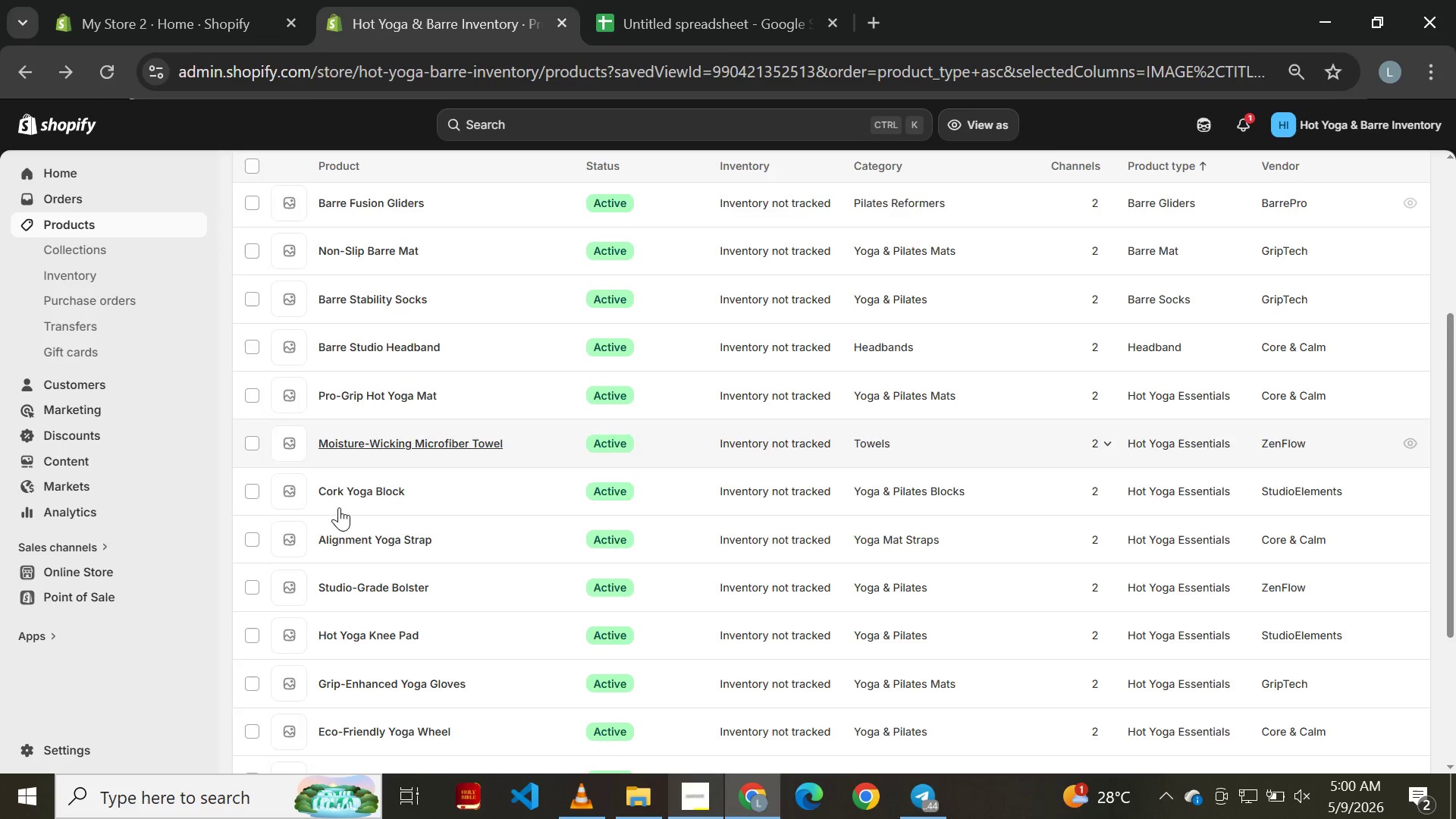 
wait(7.08)
 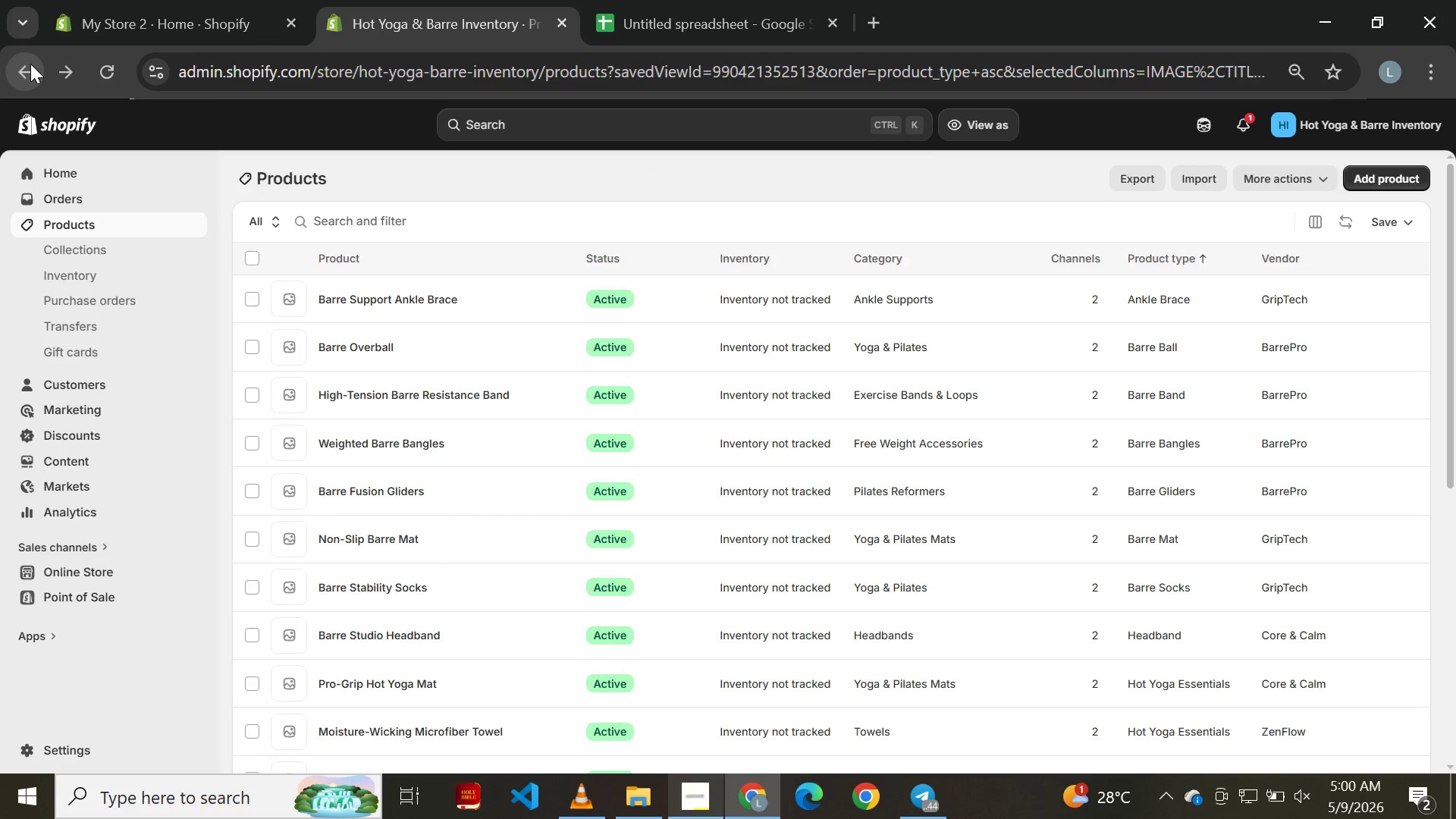 
left_click([375, 610])
 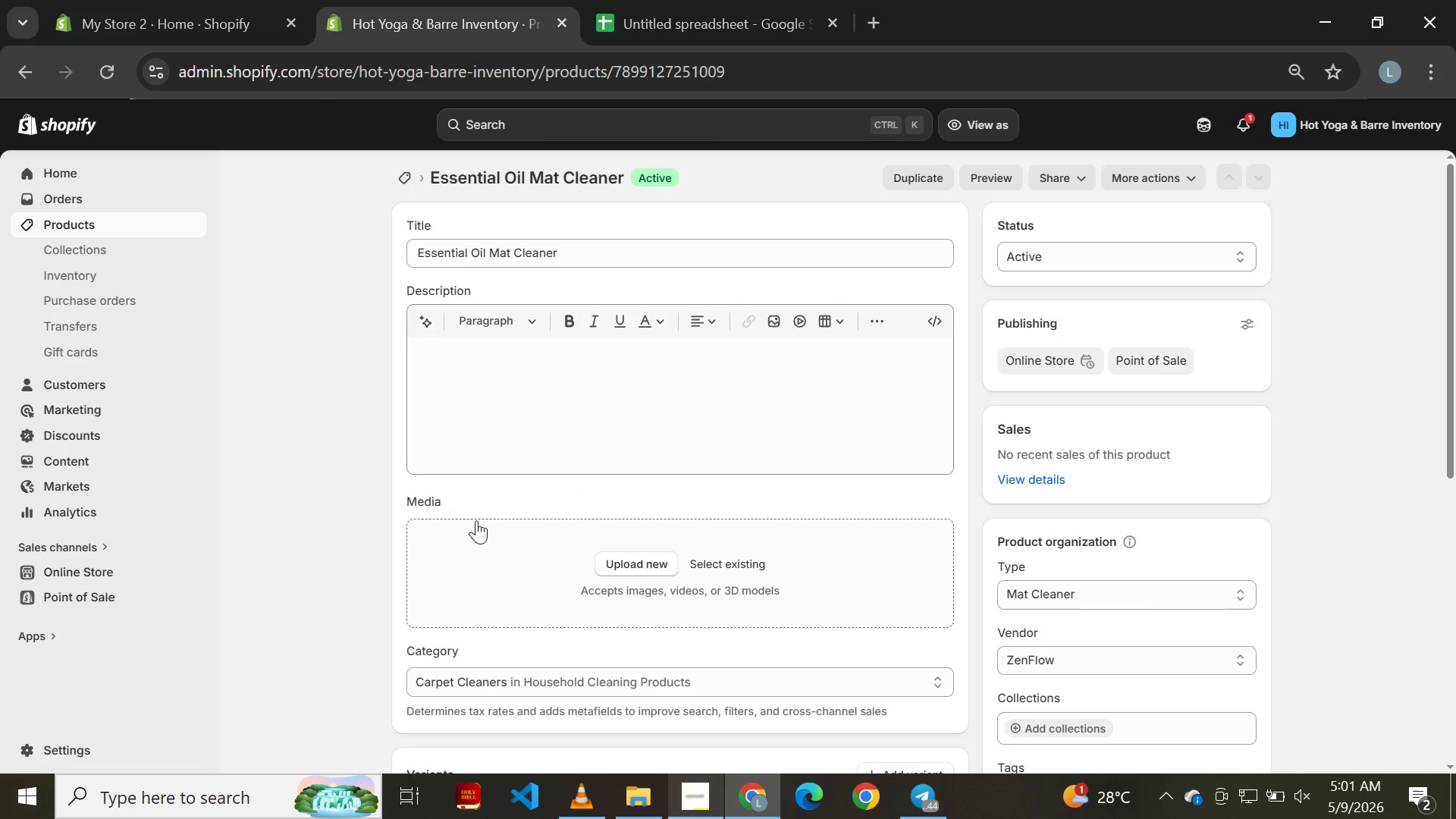 
wait(6.64)
 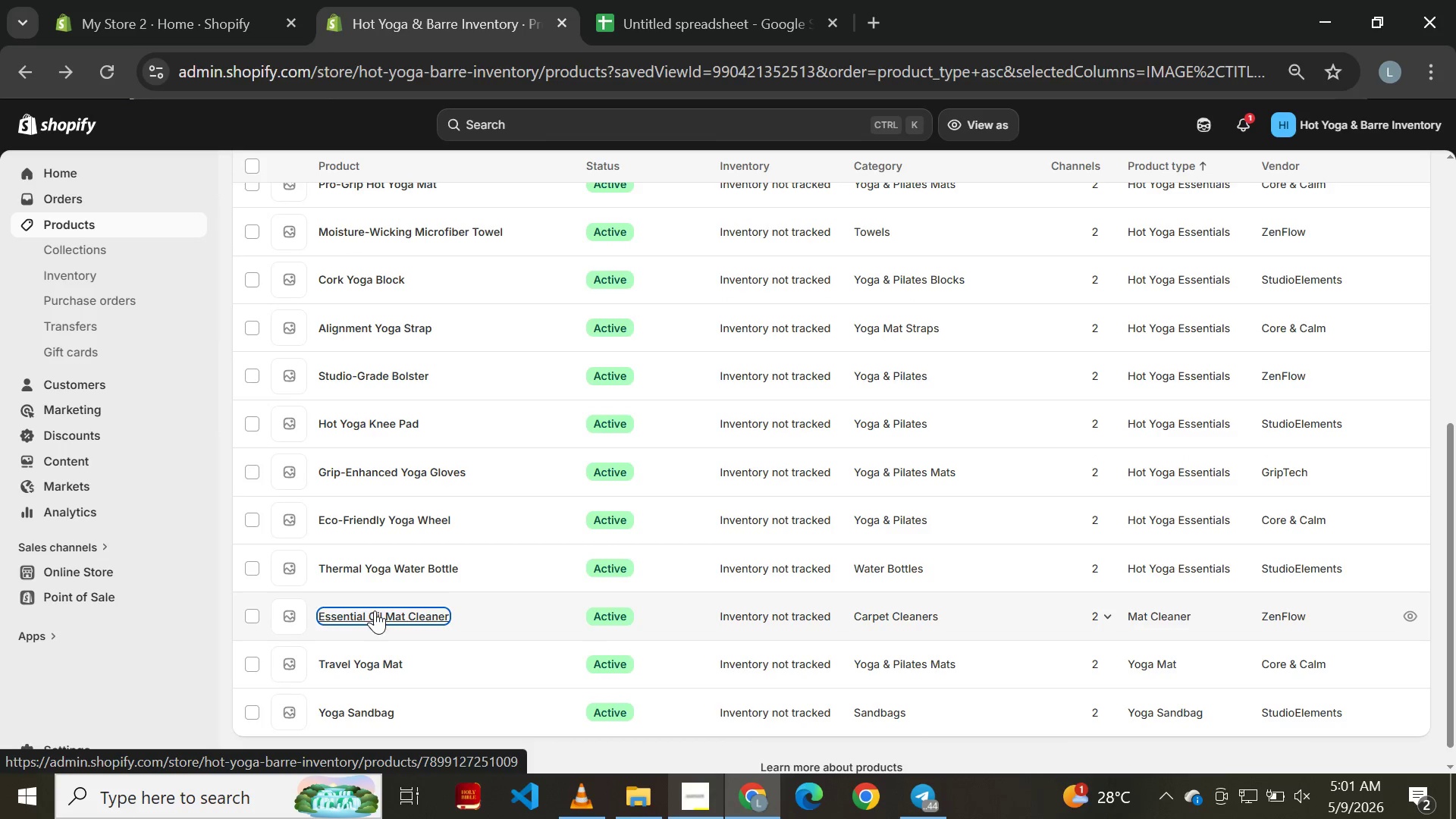 
left_click([1053, 596])
 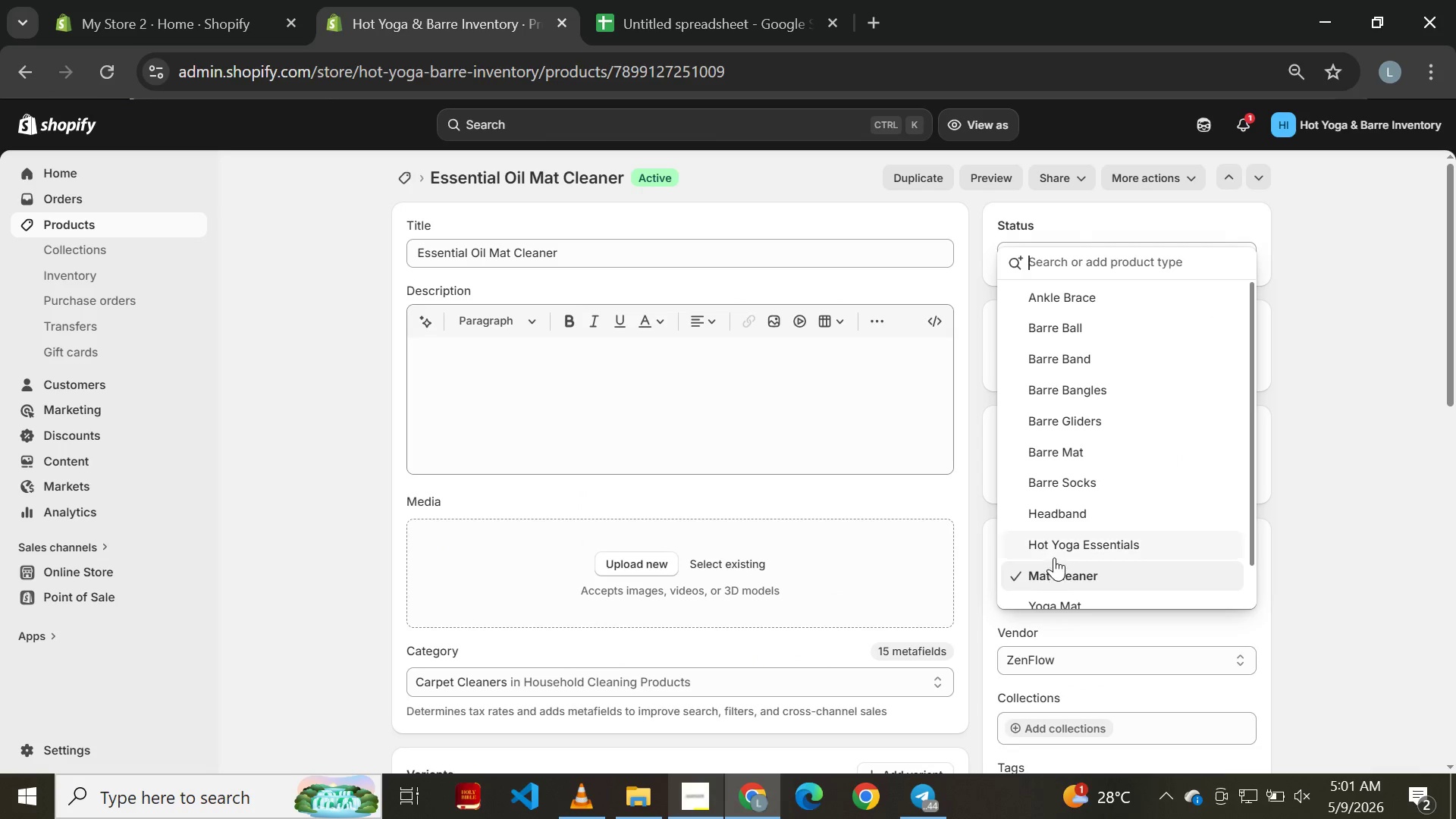 
left_click([1054, 551])
 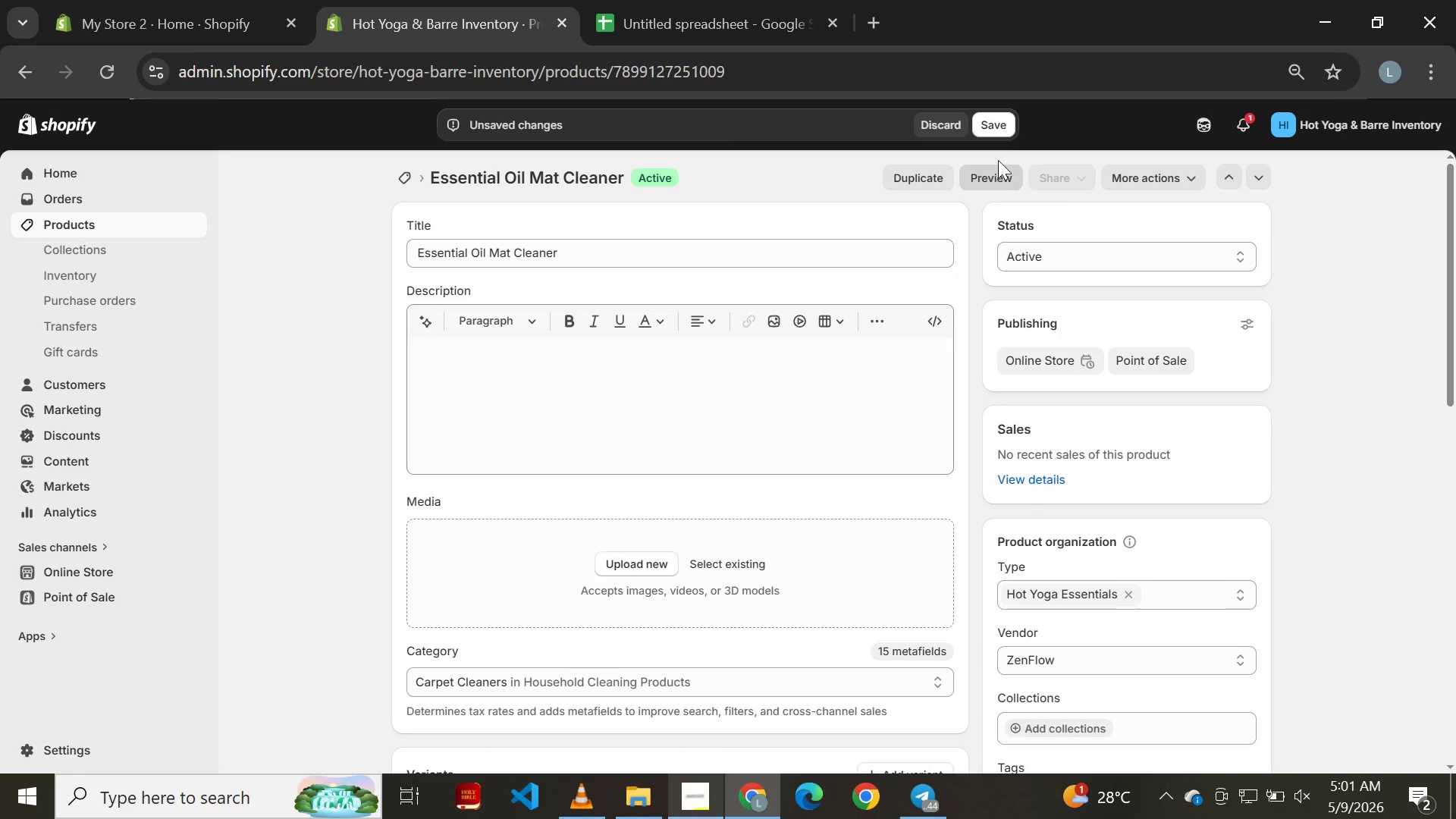 
left_click([999, 124])
 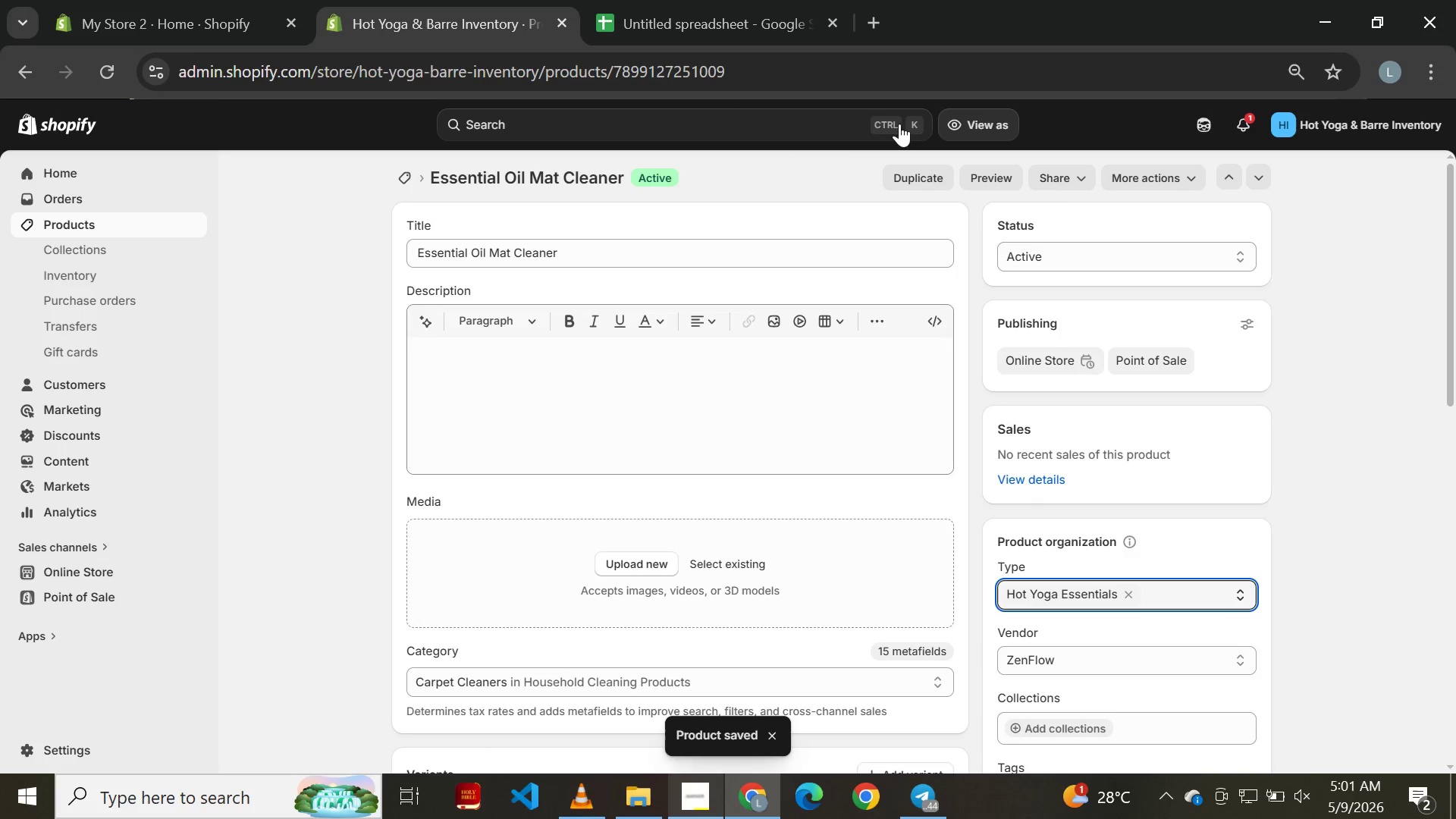 
wait(6.97)
 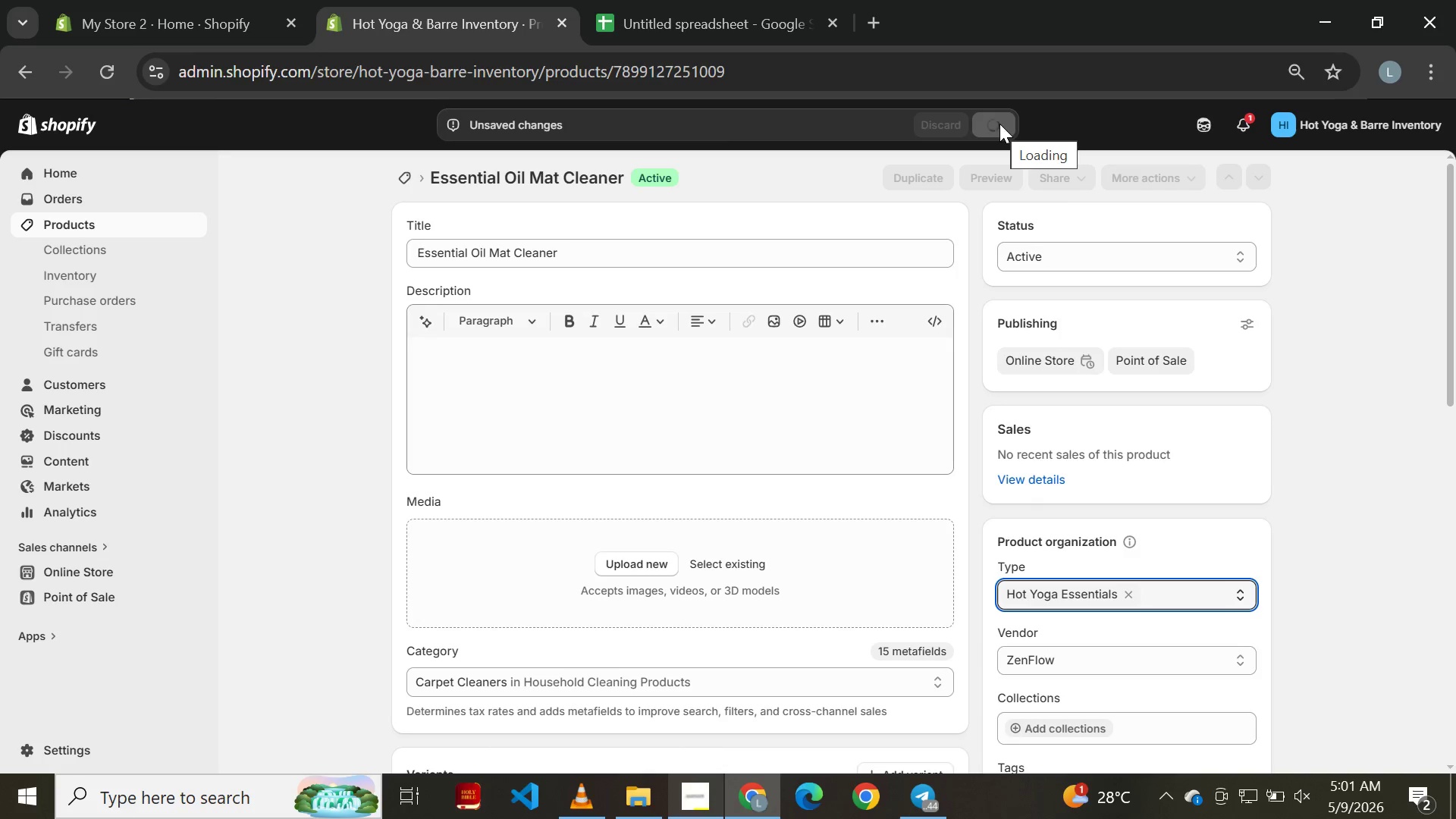 
left_click([31, 69])
 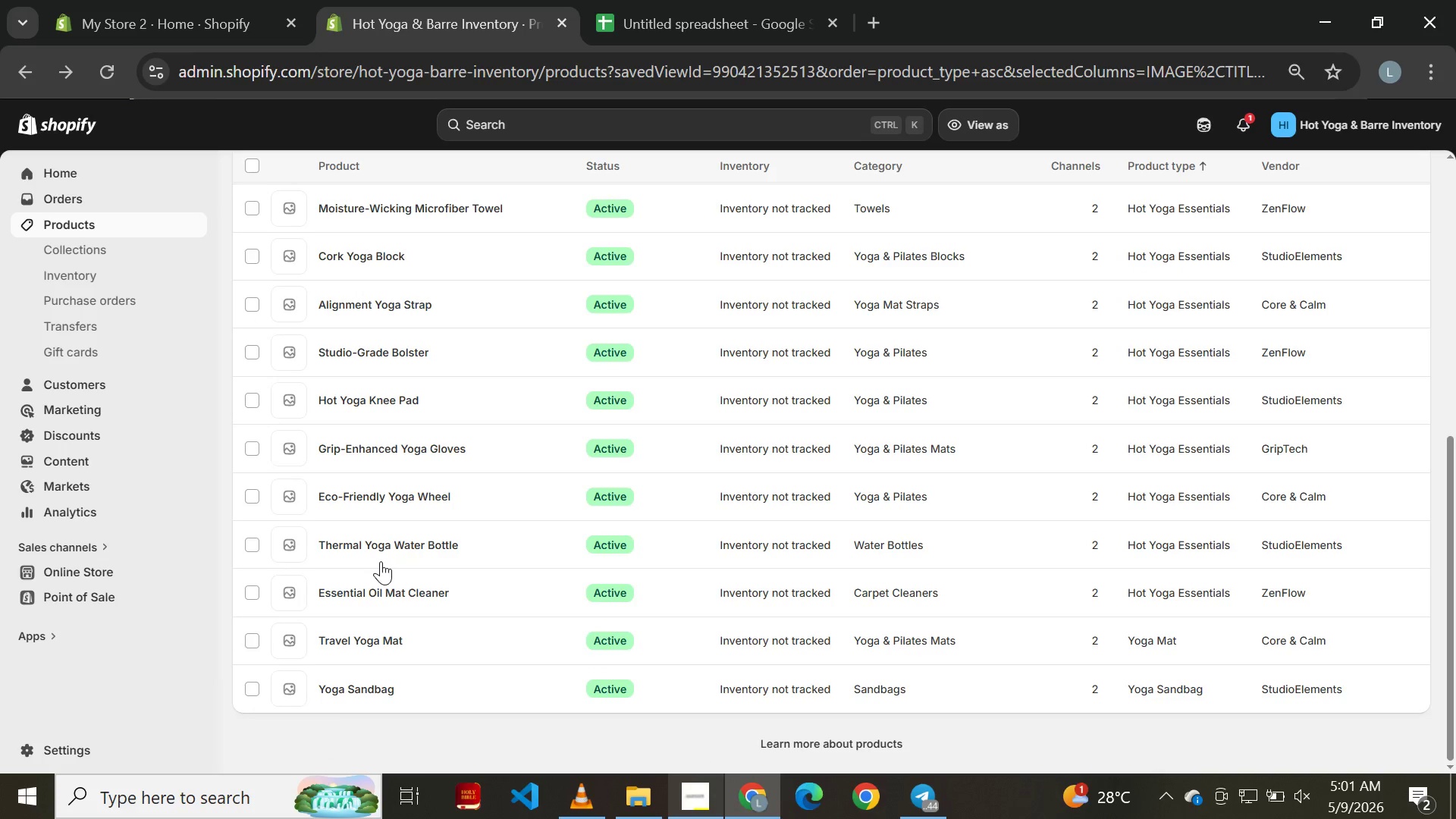 
wait(7.06)
 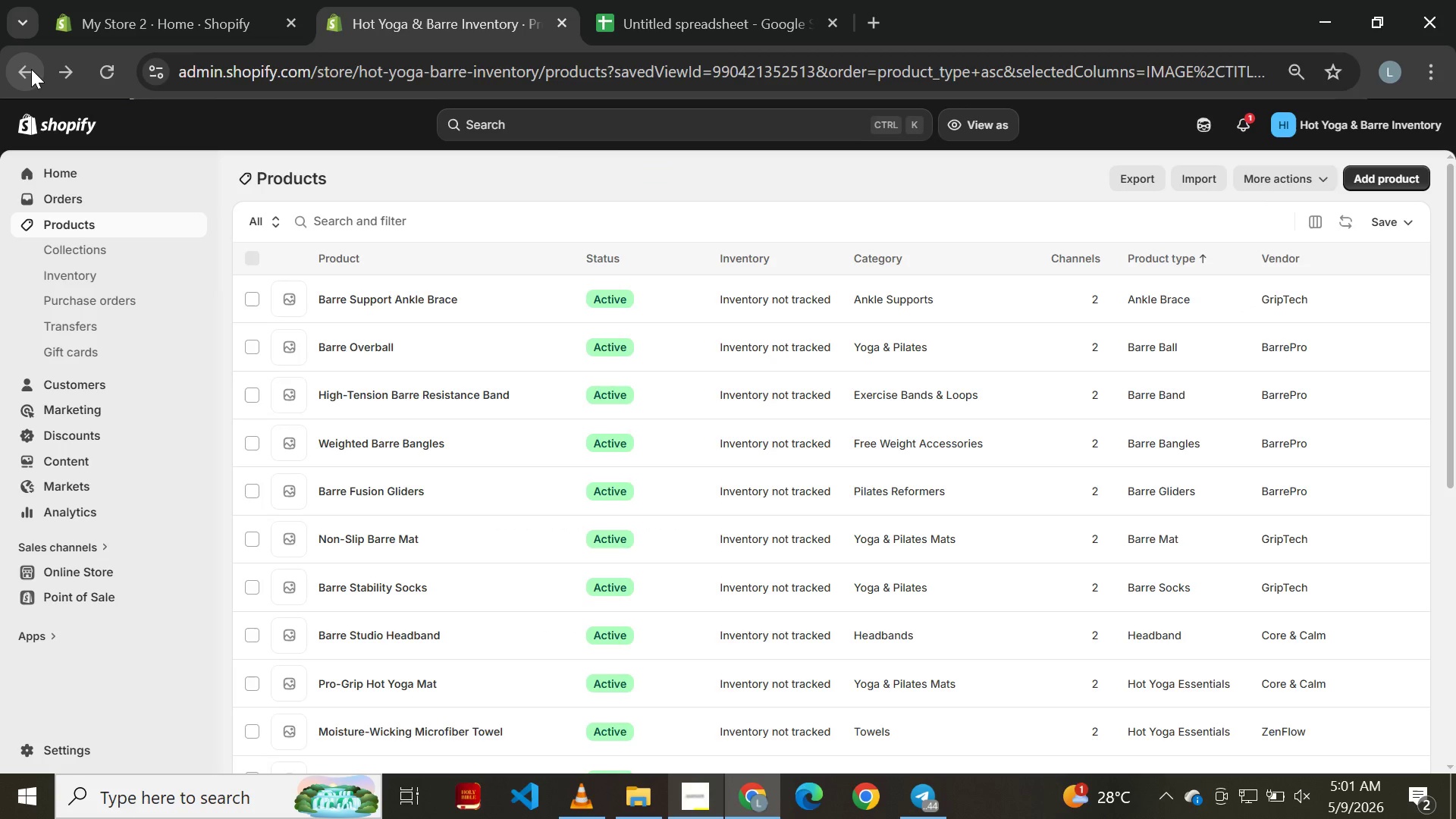 
left_click([366, 641])
 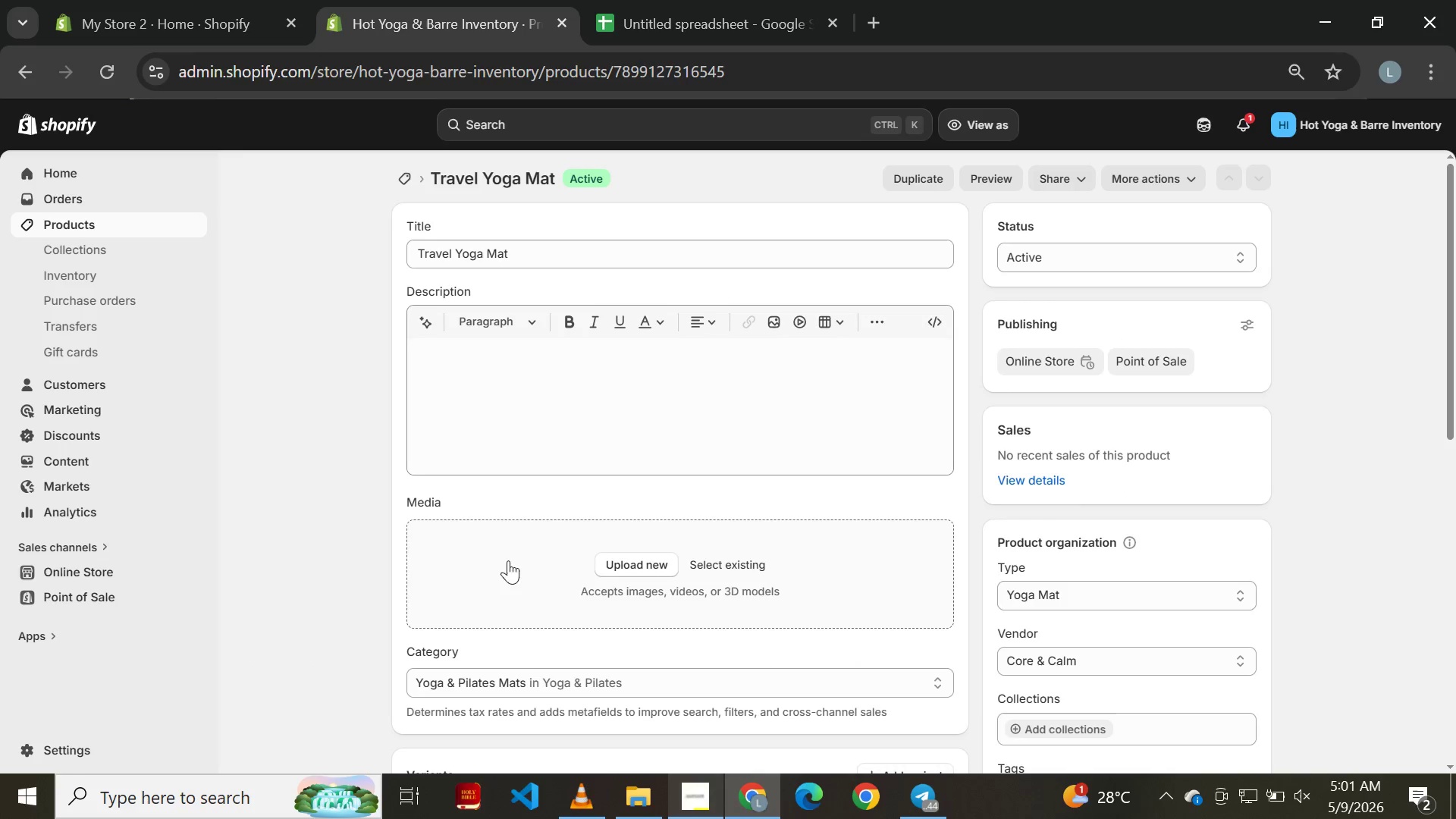 
wait(6.95)
 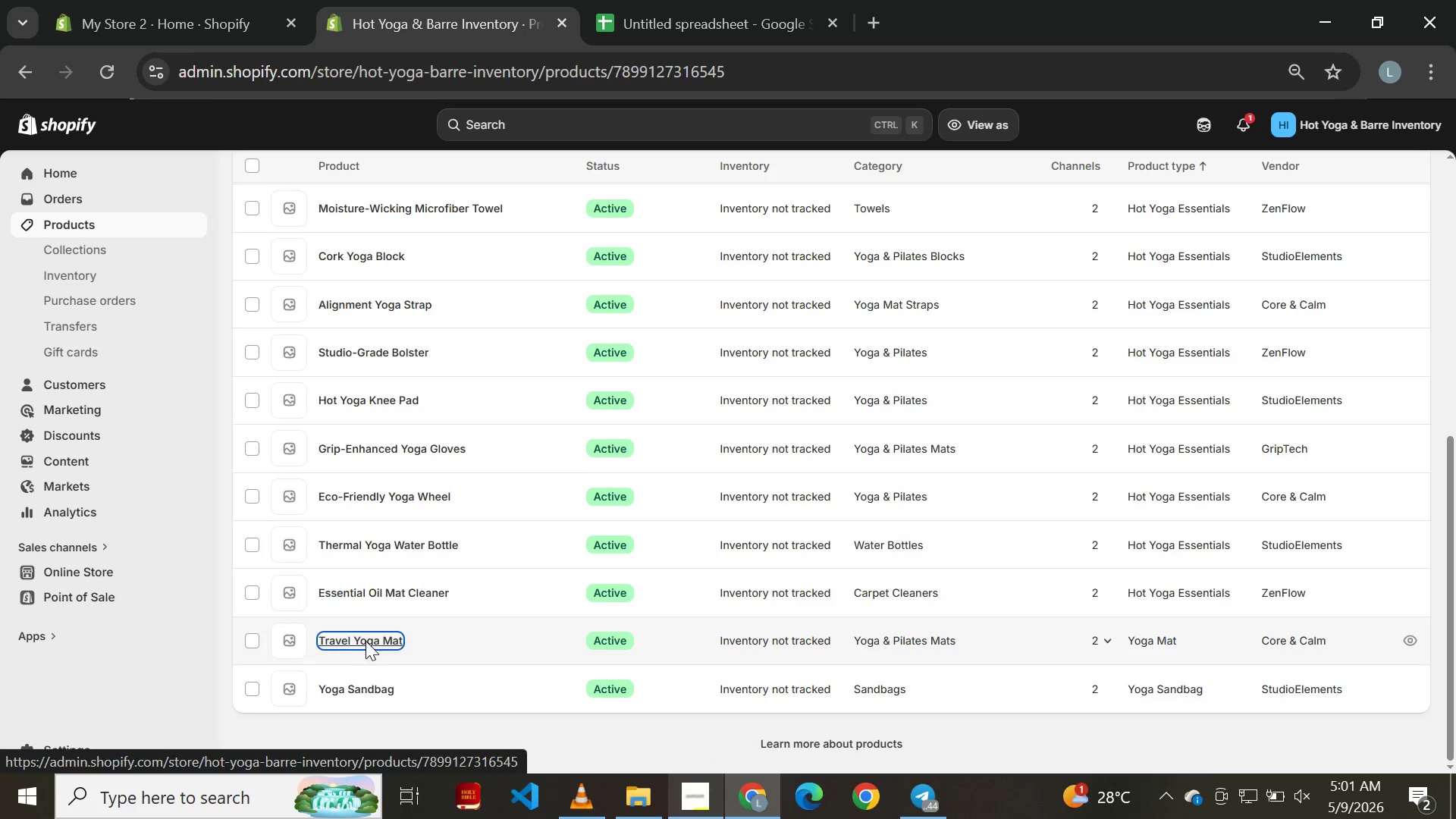 
left_click([1029, 589])
 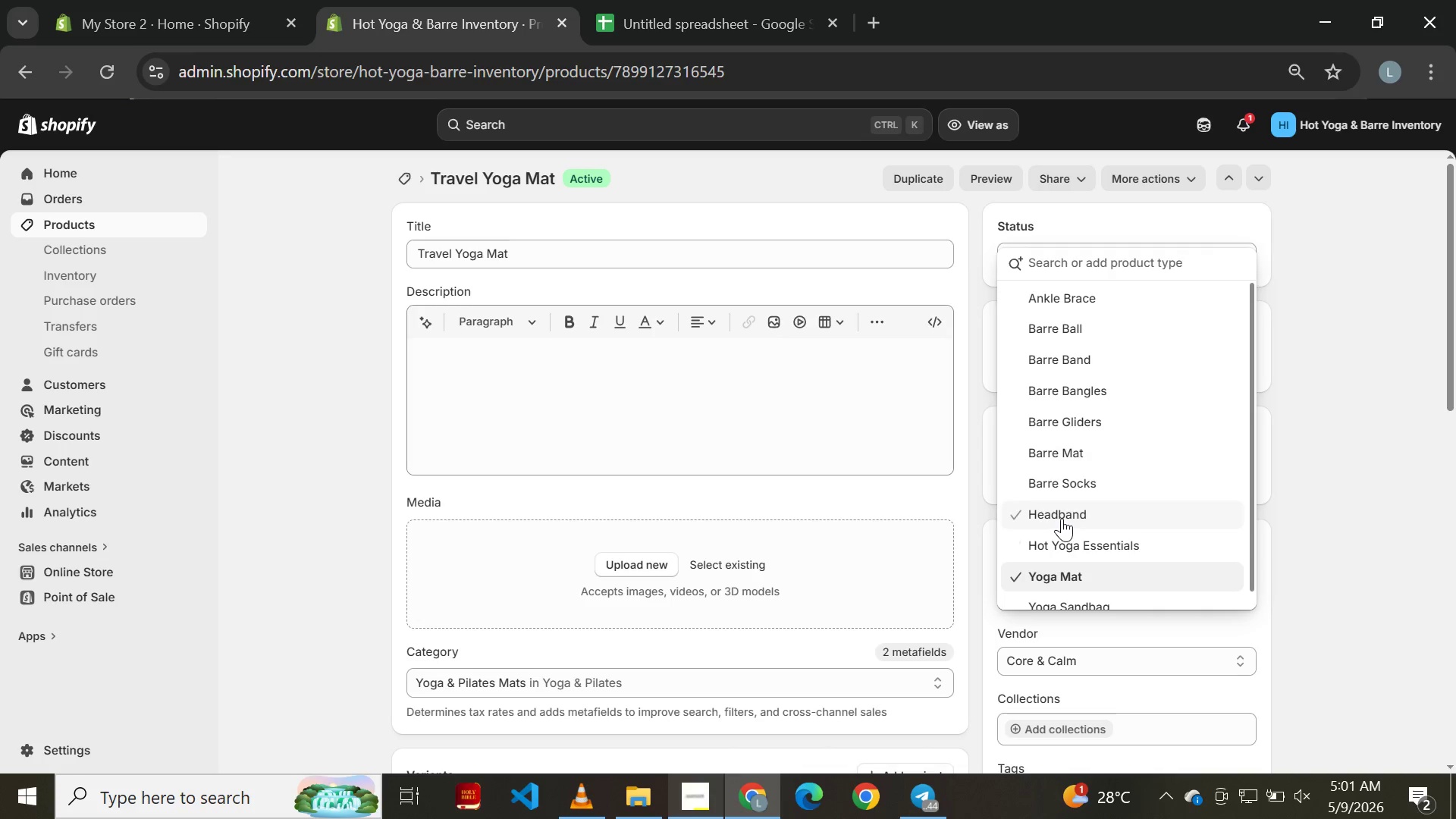 
left_click([1068, 536])
 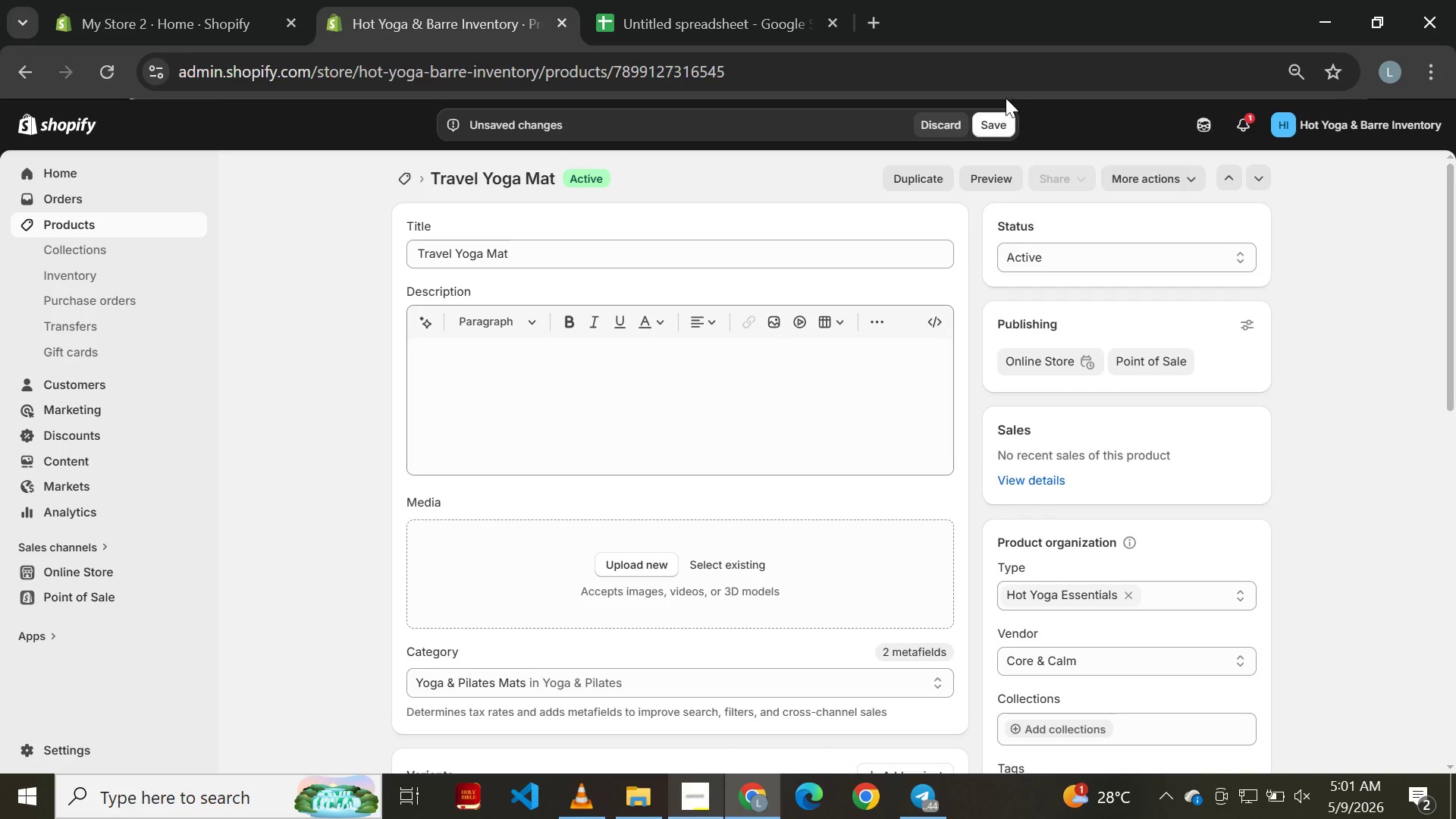 
left_click([1002, 118])
 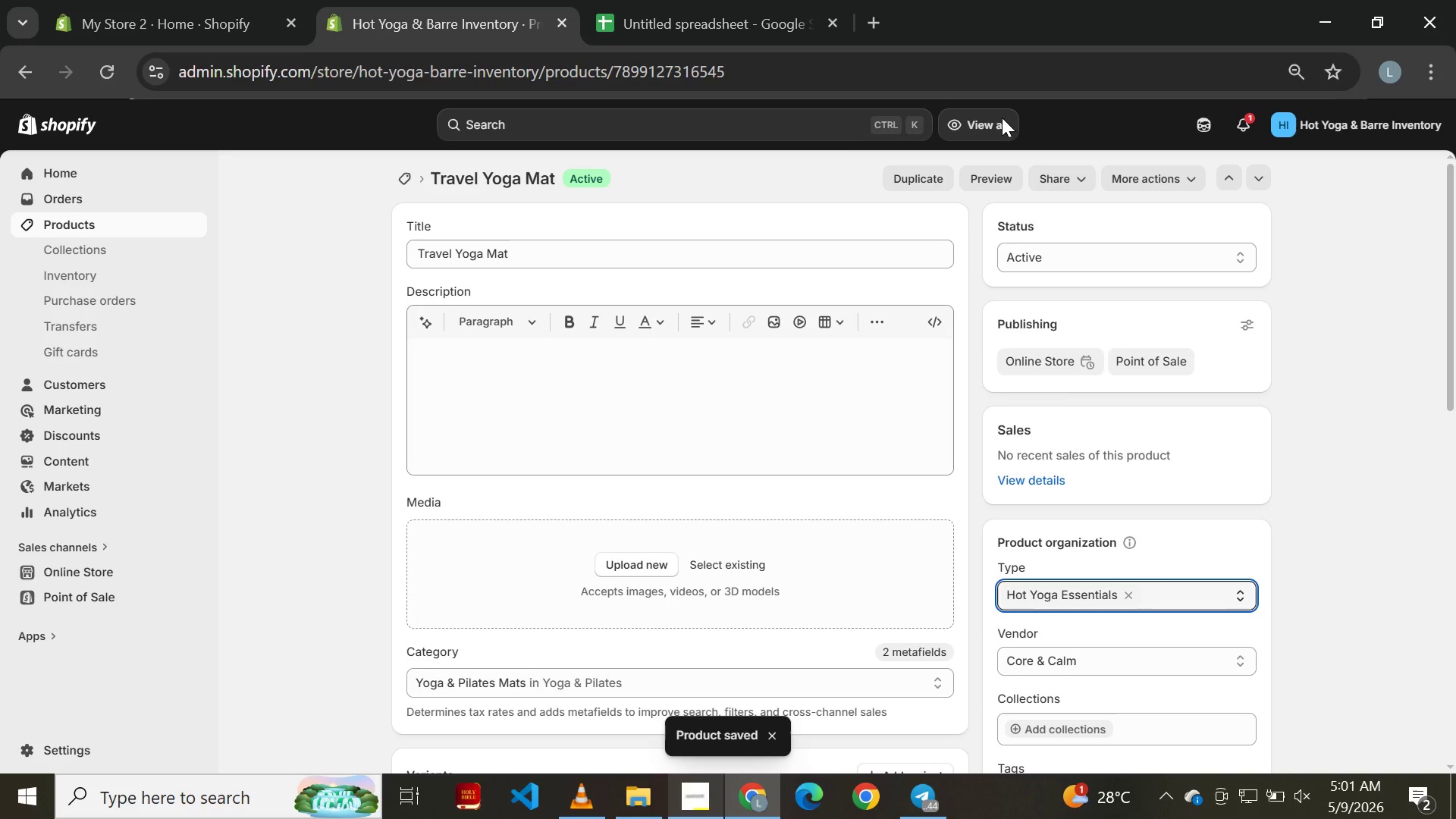 
wait(6.3)
 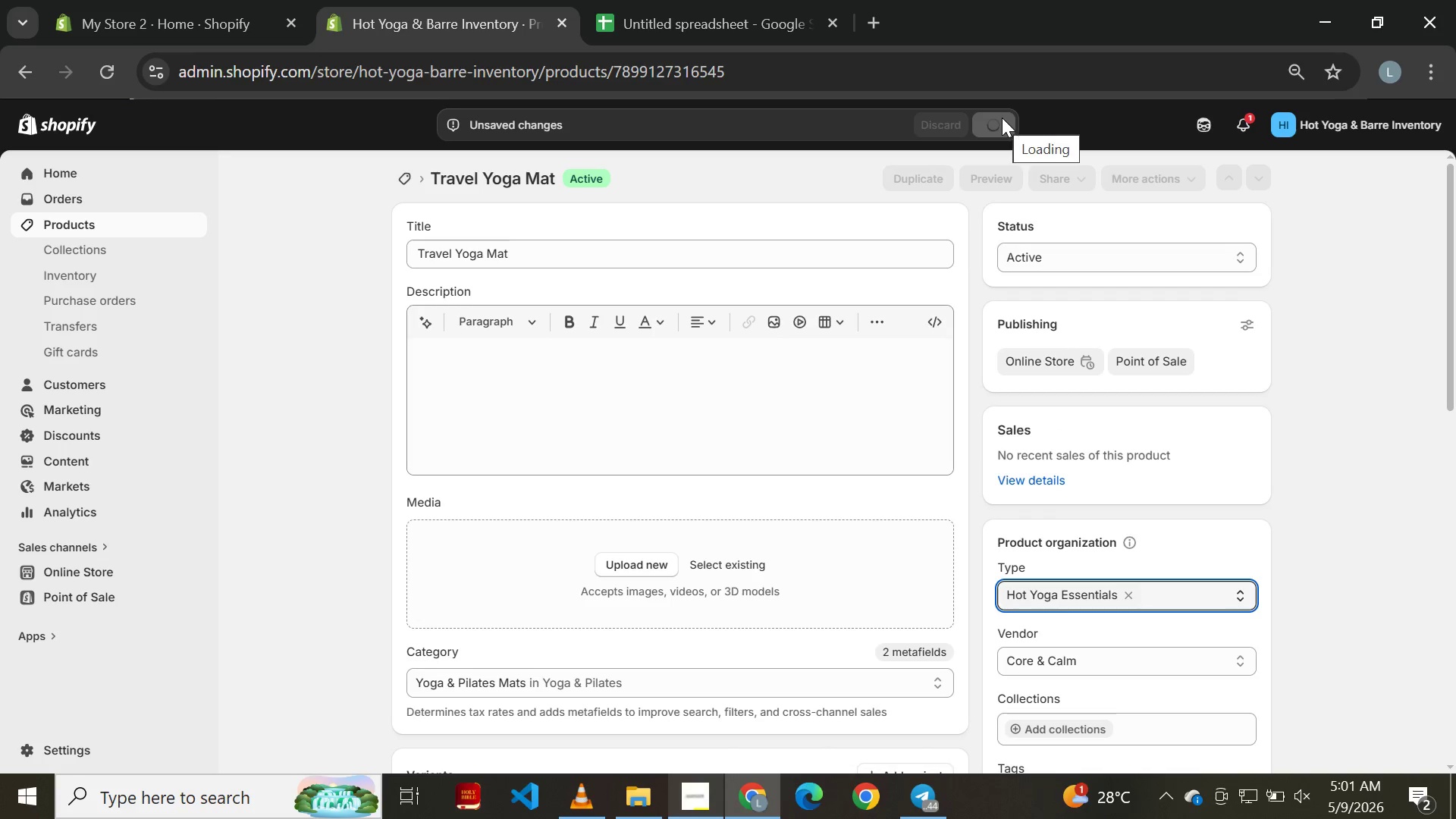 
left_click([21, 64])
 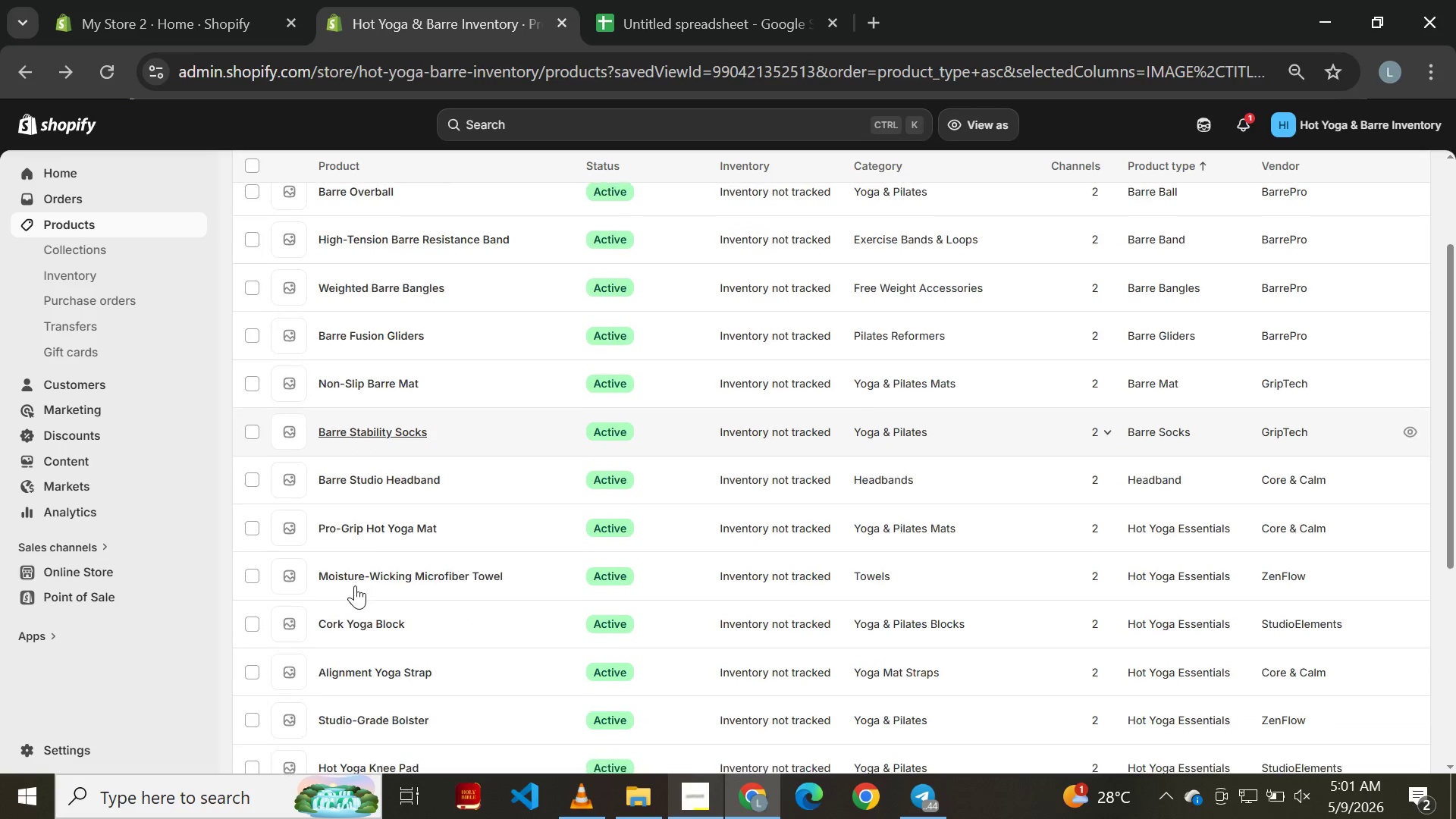 
wait(7.08)
 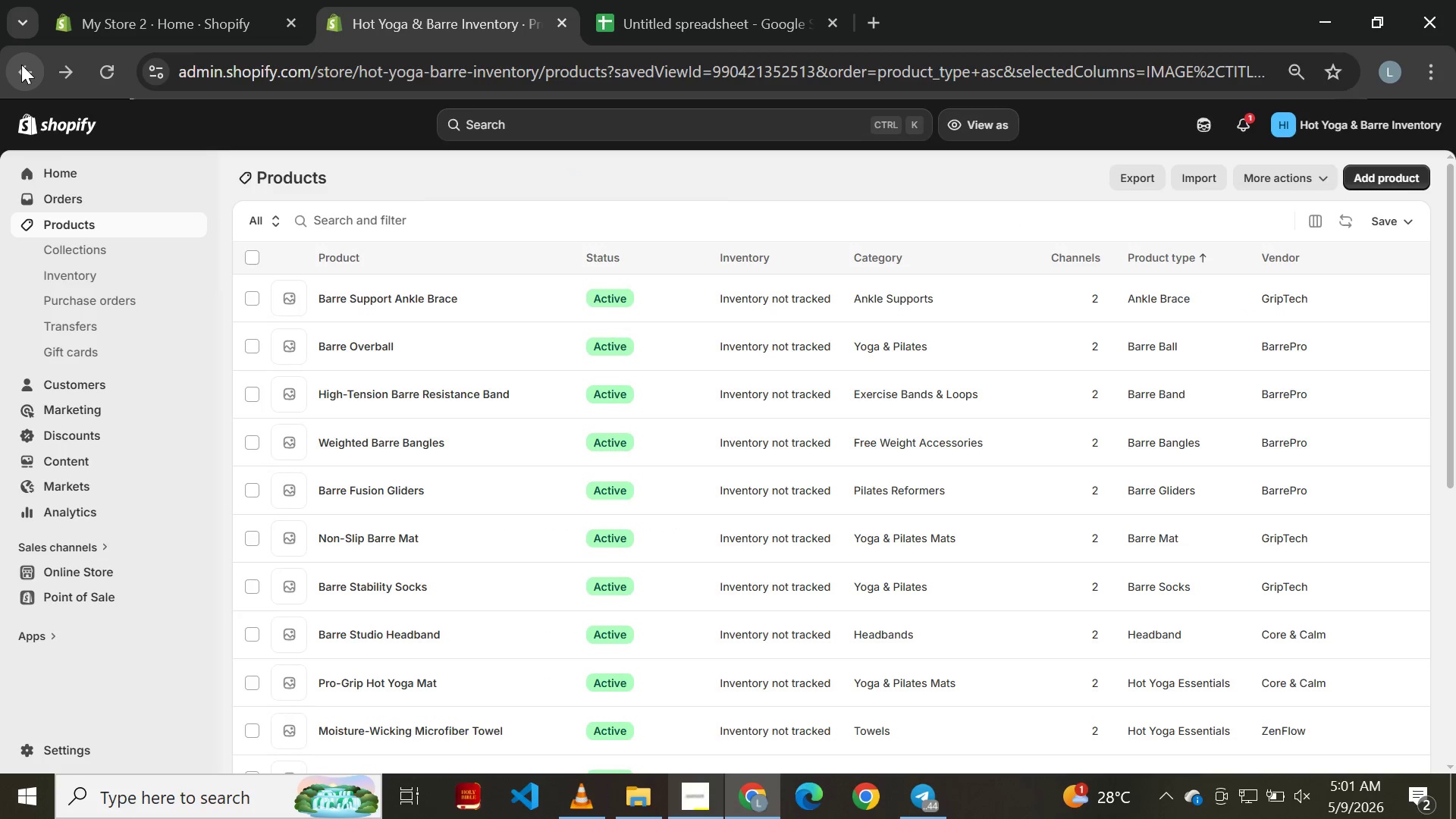 
left_click([351, 693])
 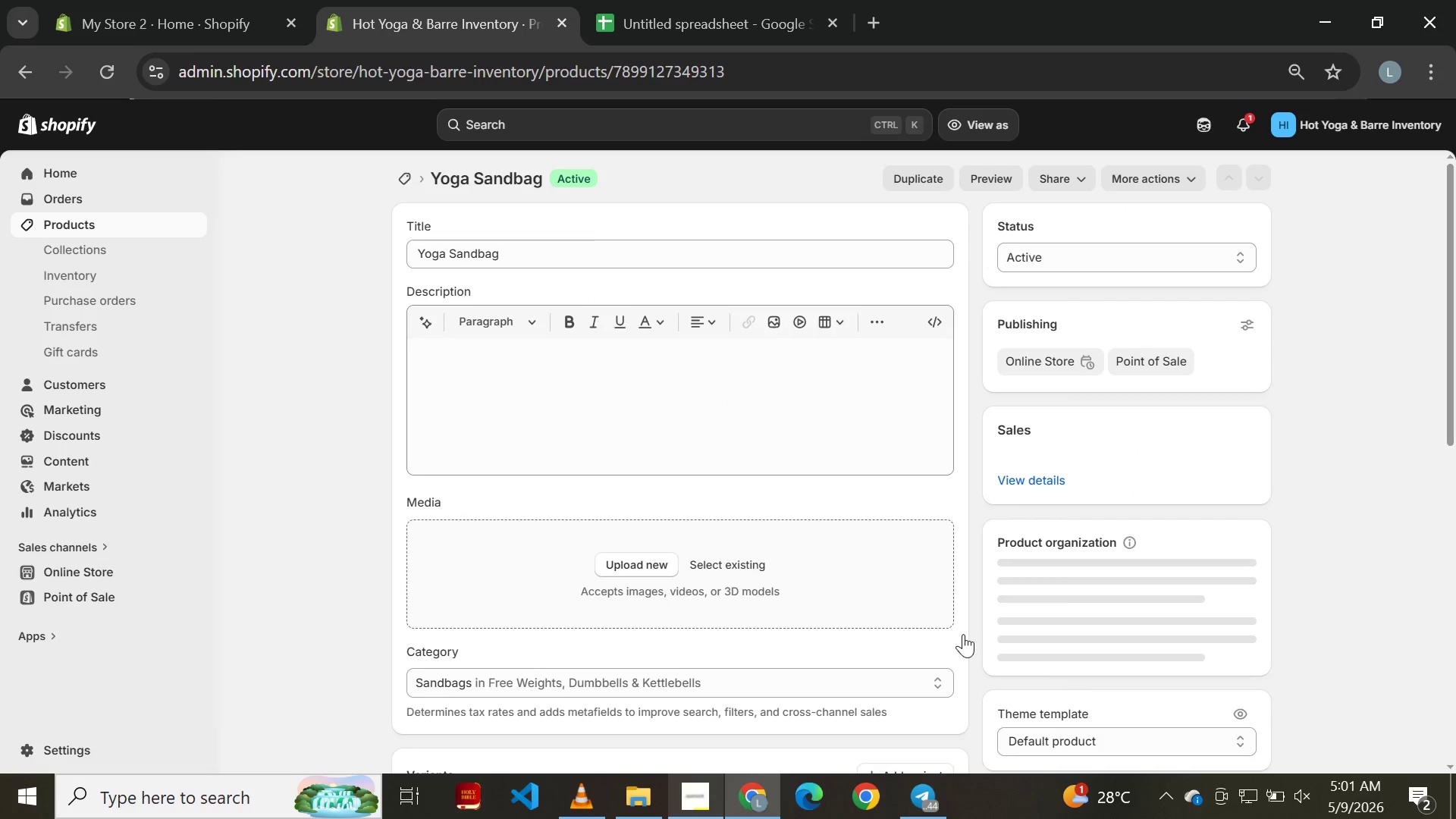 
wait(5.98)
 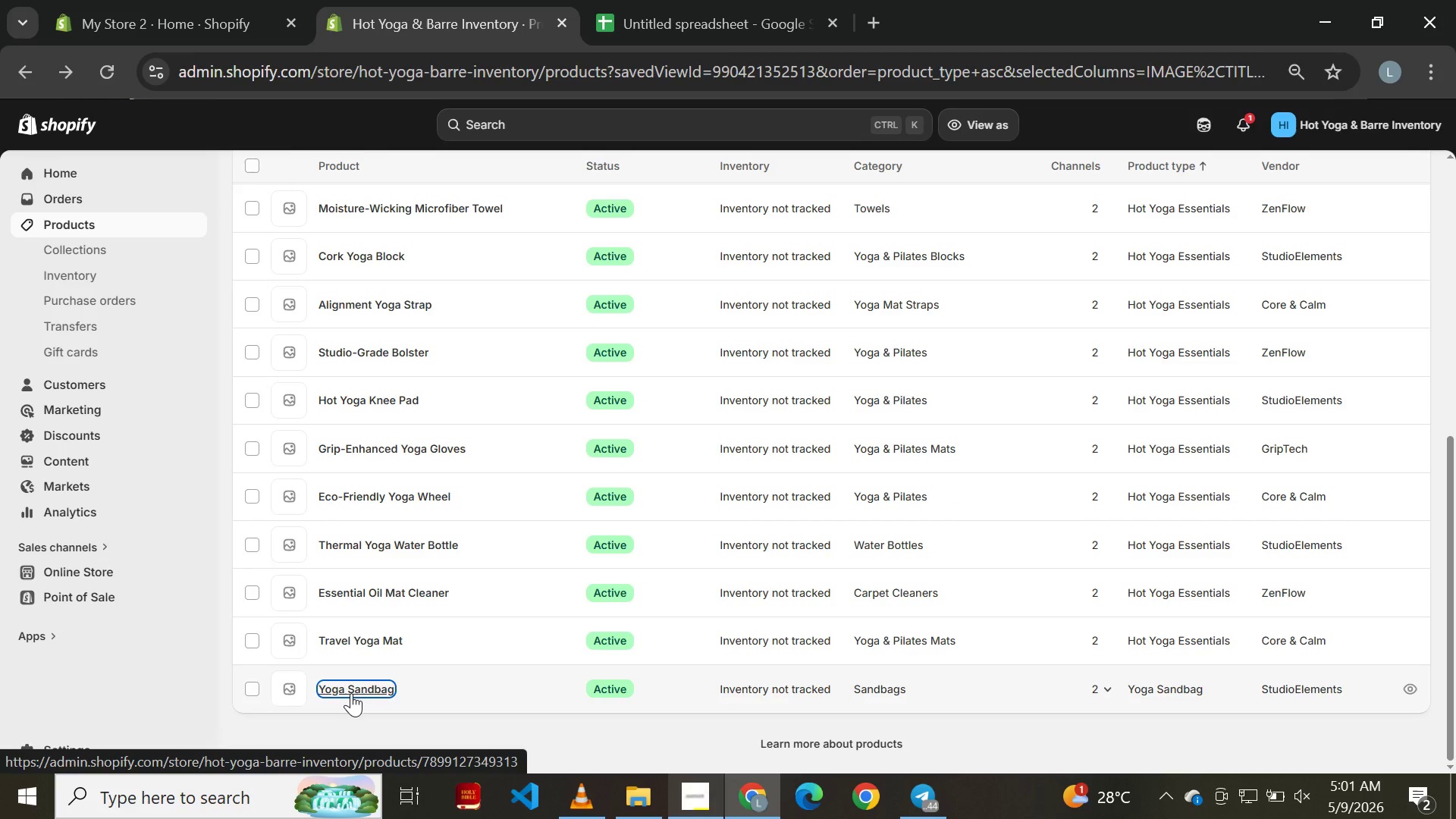 
left_click([1017, 605])
 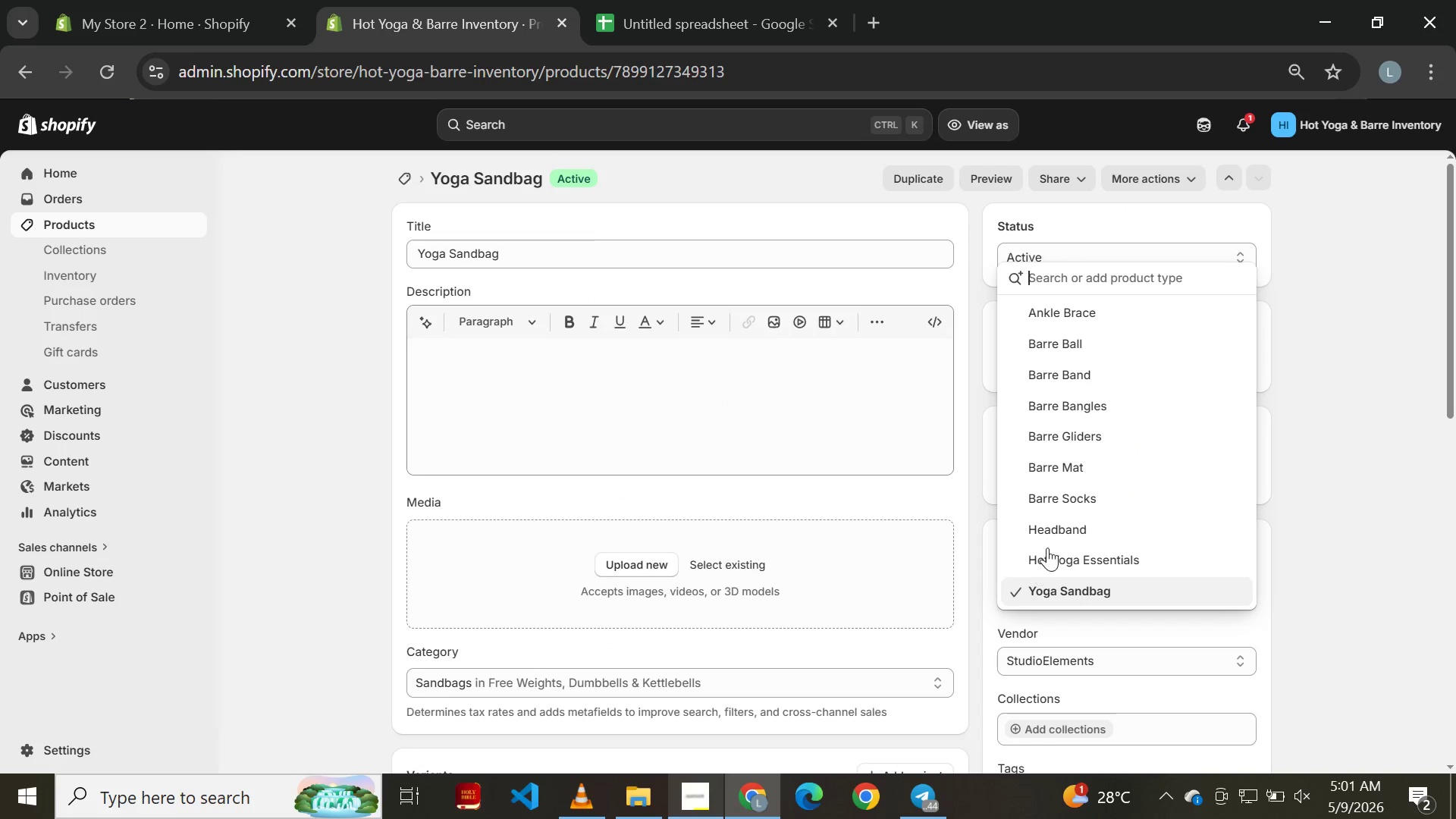 
left_click([1050, 545])
 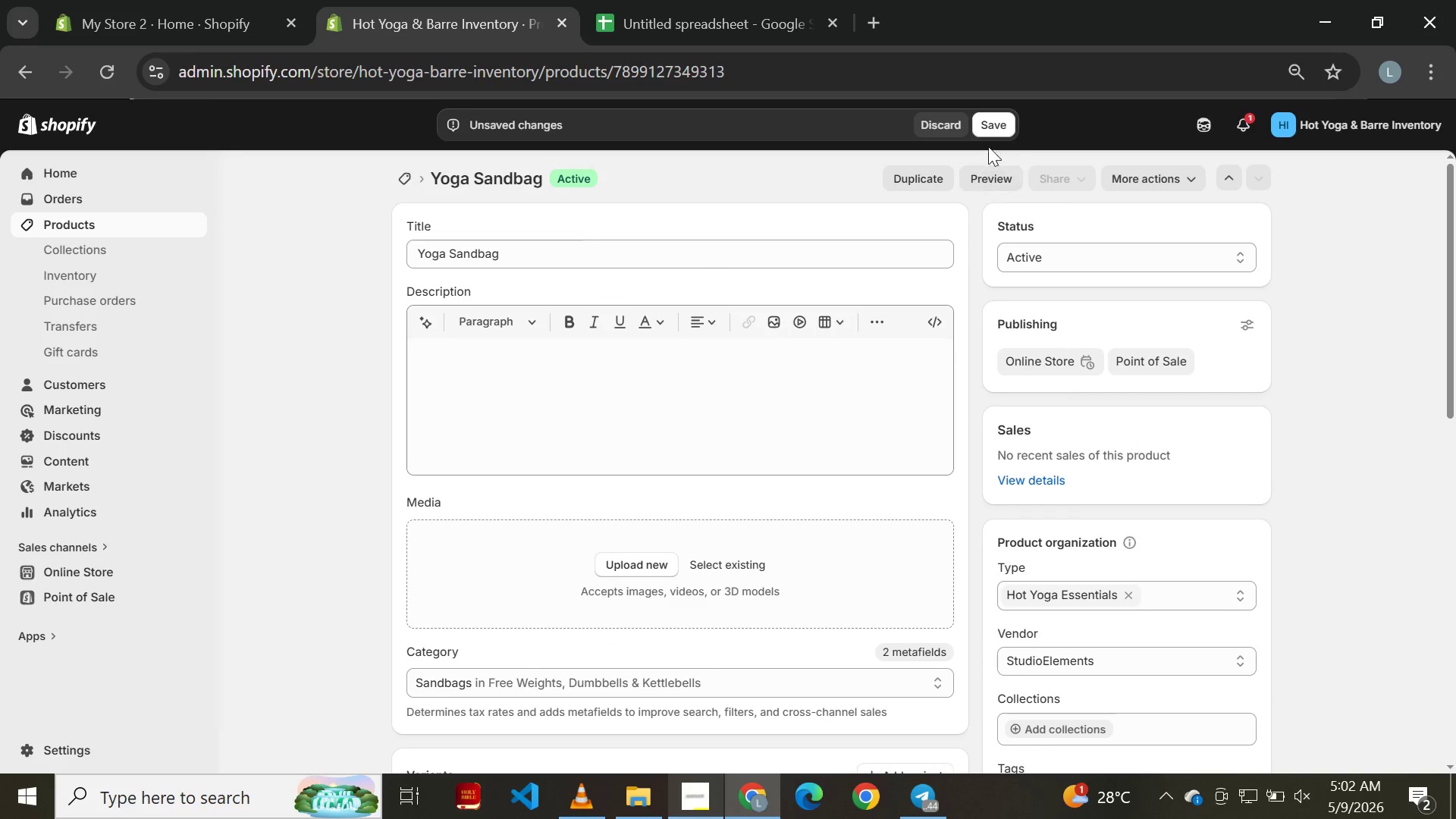 
left_click([990, 128])
 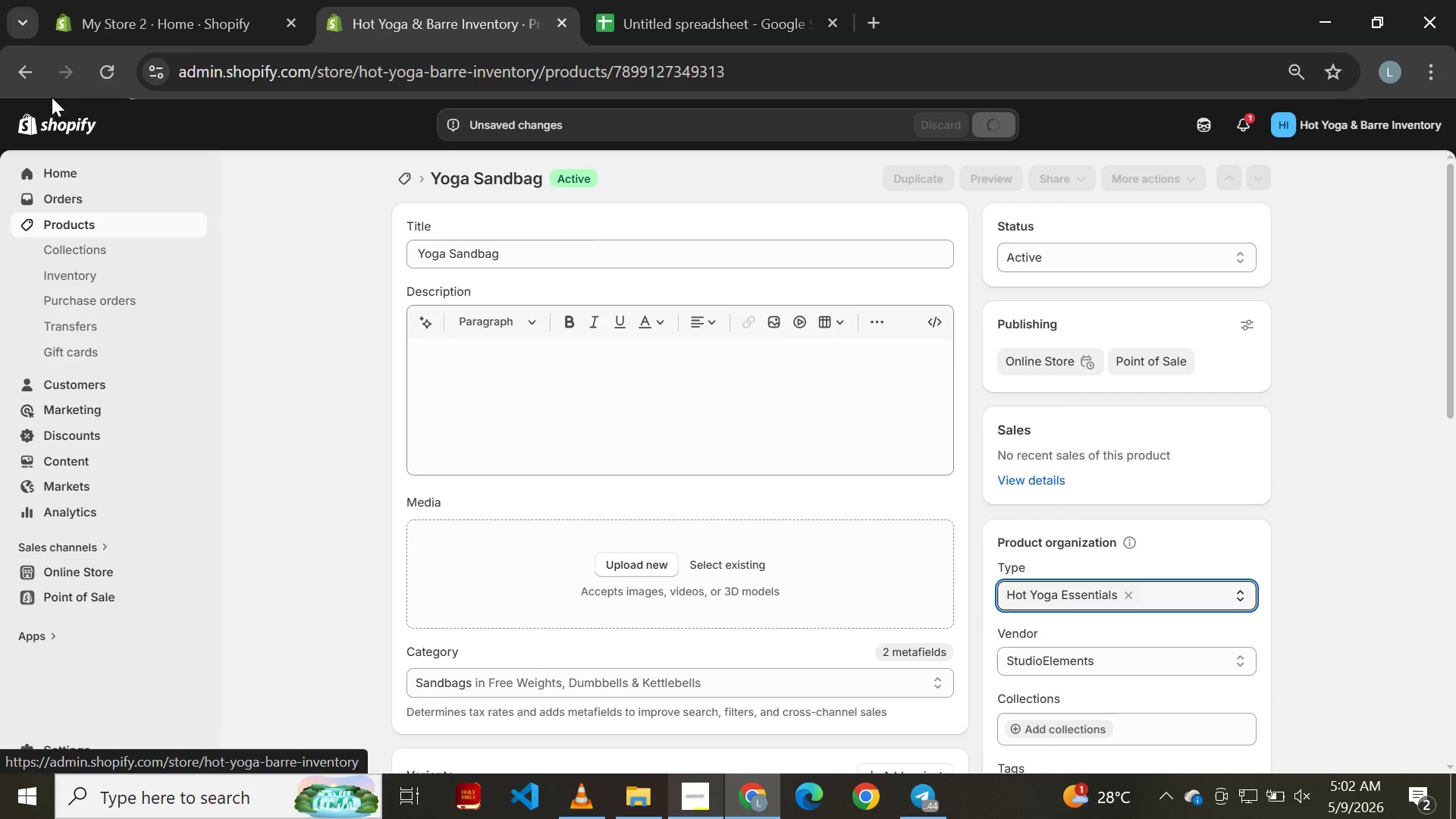 
left_click([24, 70])
 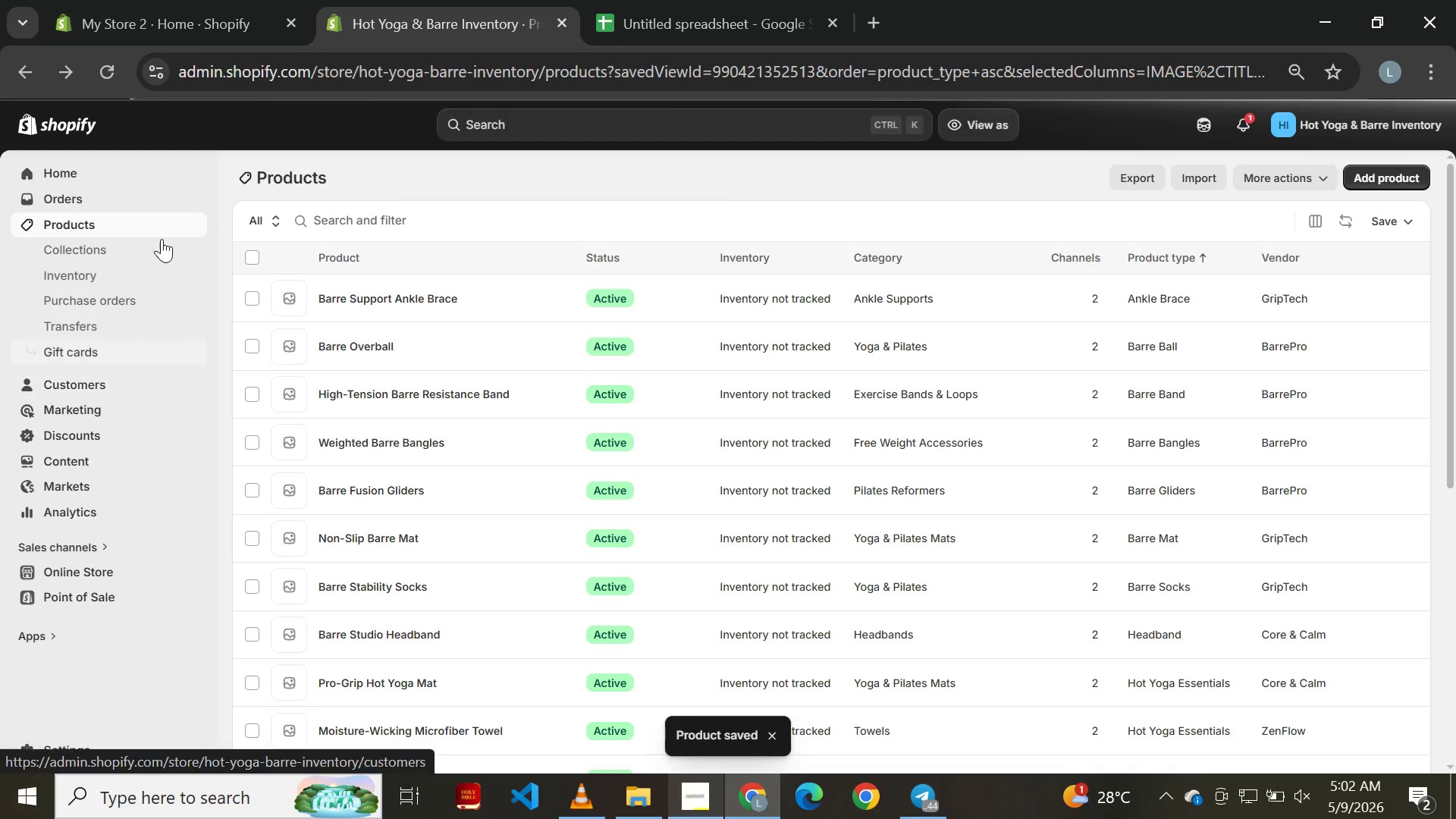 
wait(5.78)
 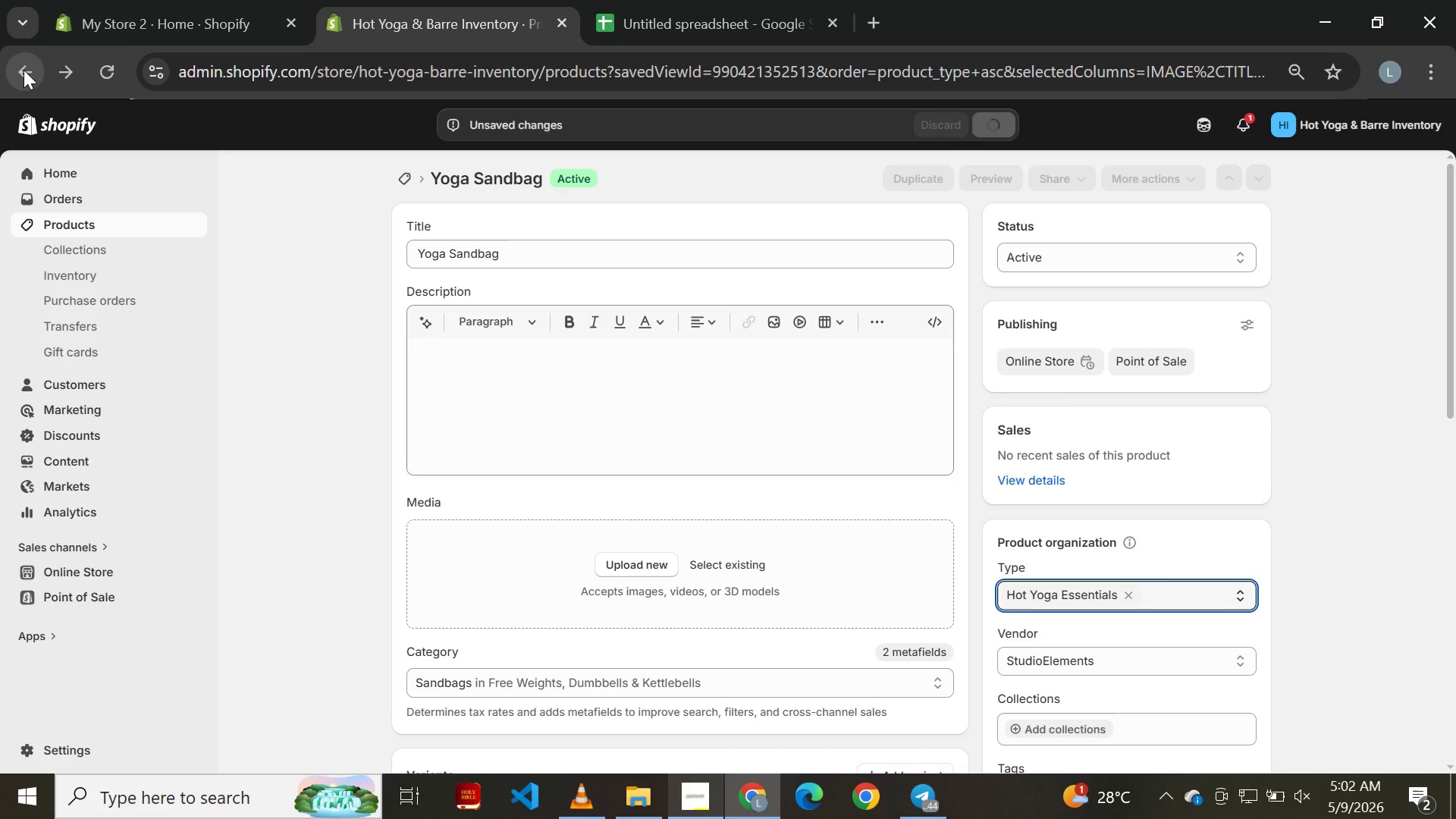 
left_click([8, 84])
 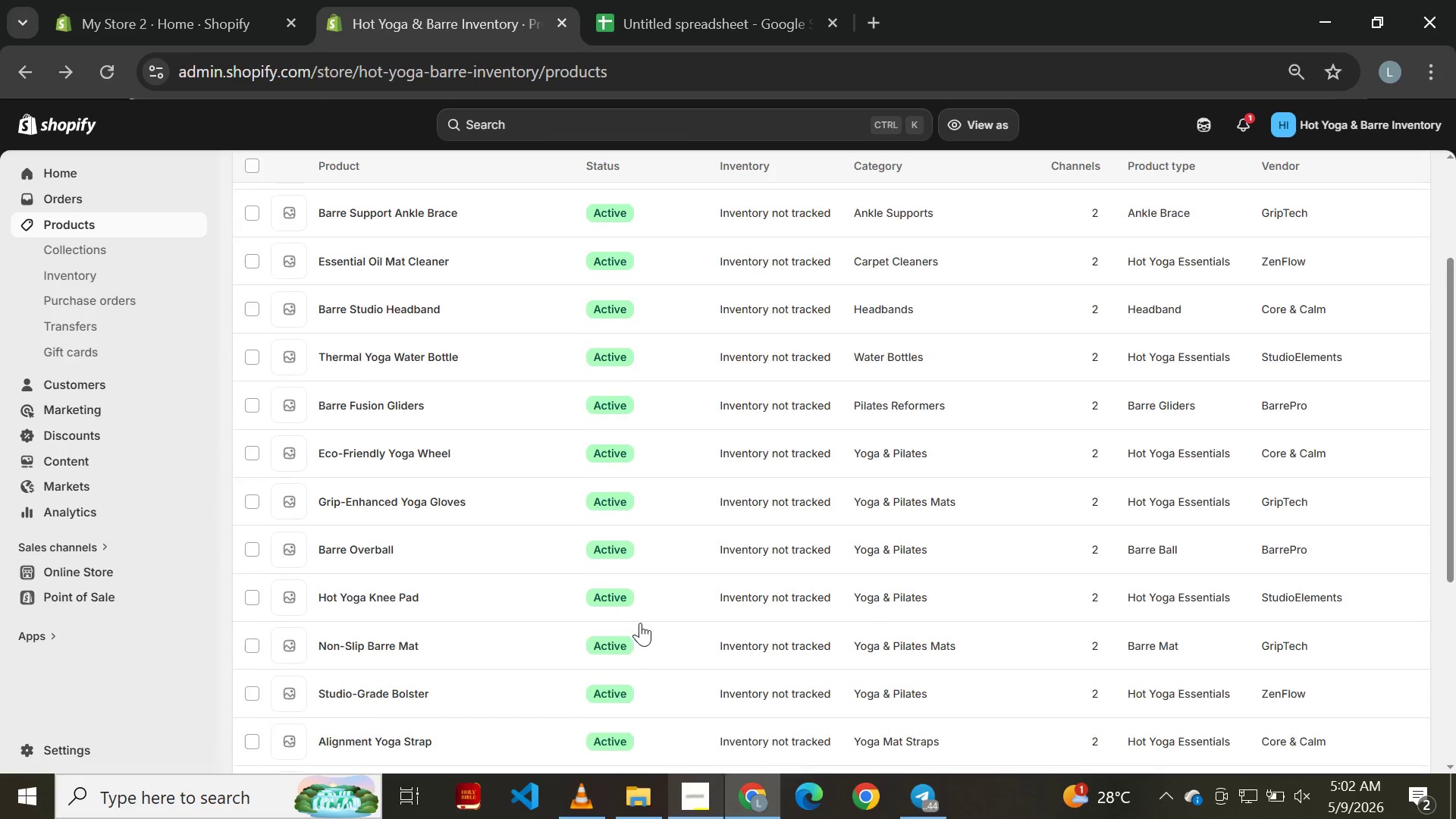 
wait(15.12)
 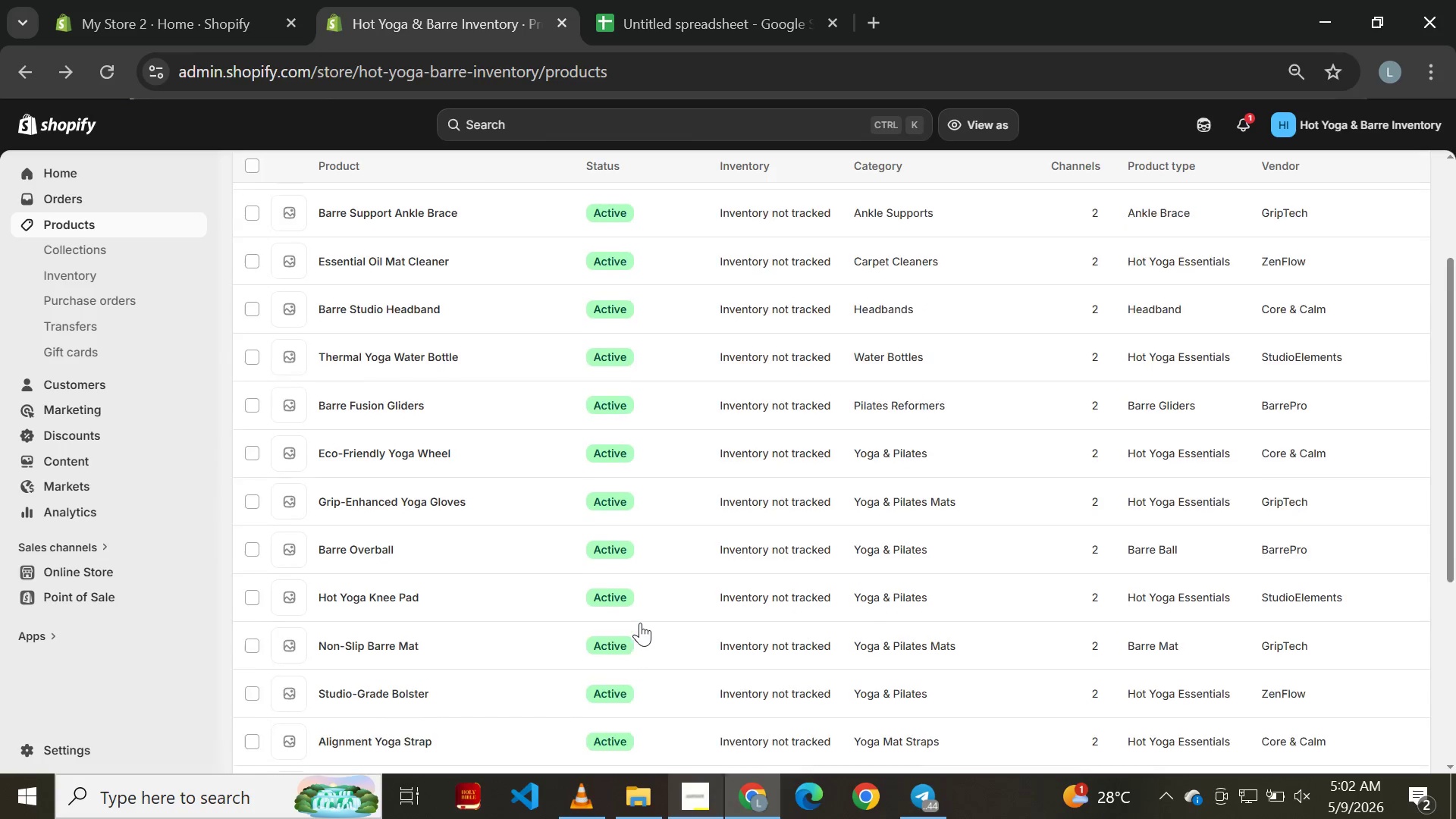 
left_click([416, 395])
 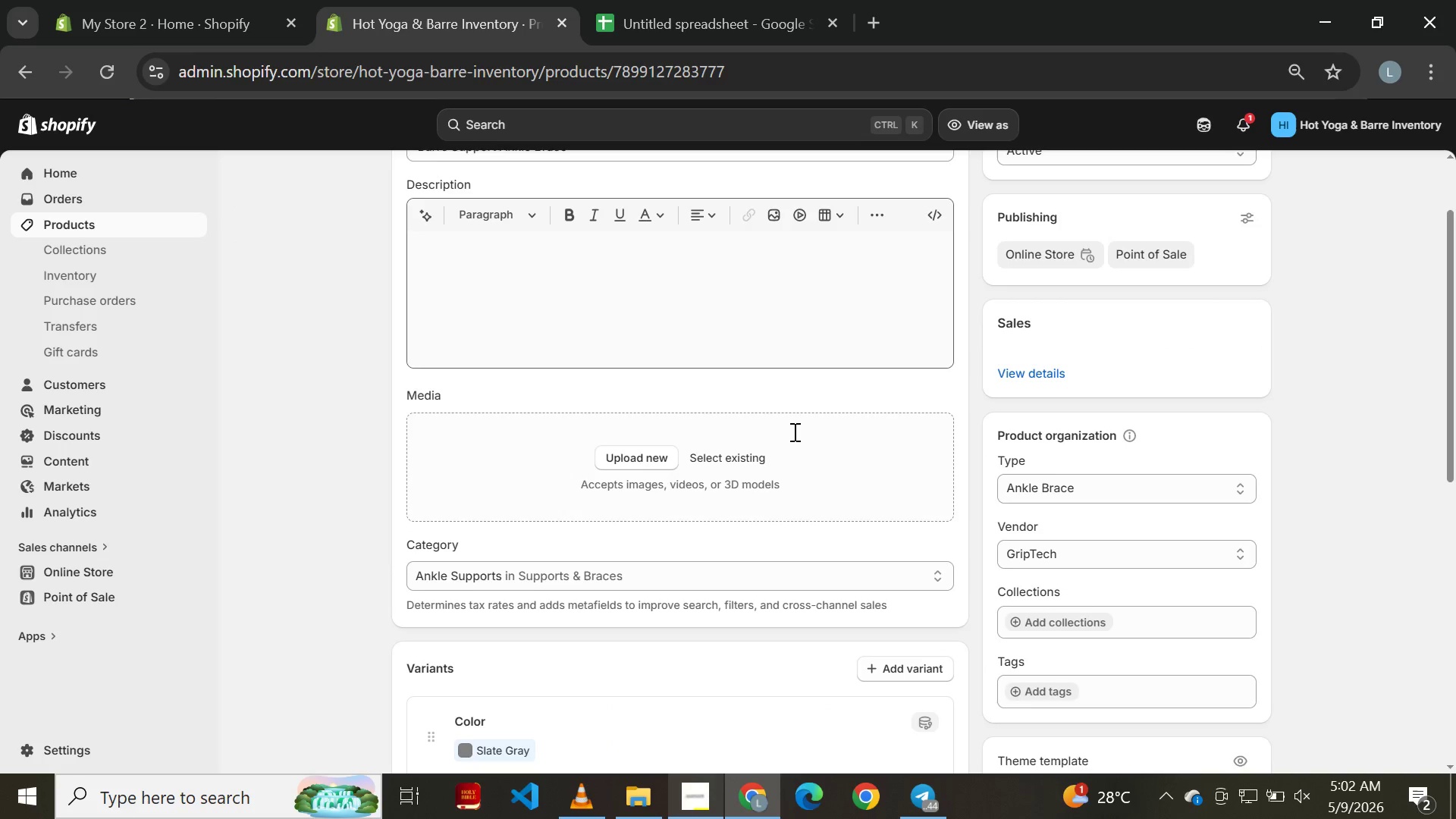 
left_click([1144, 485])
 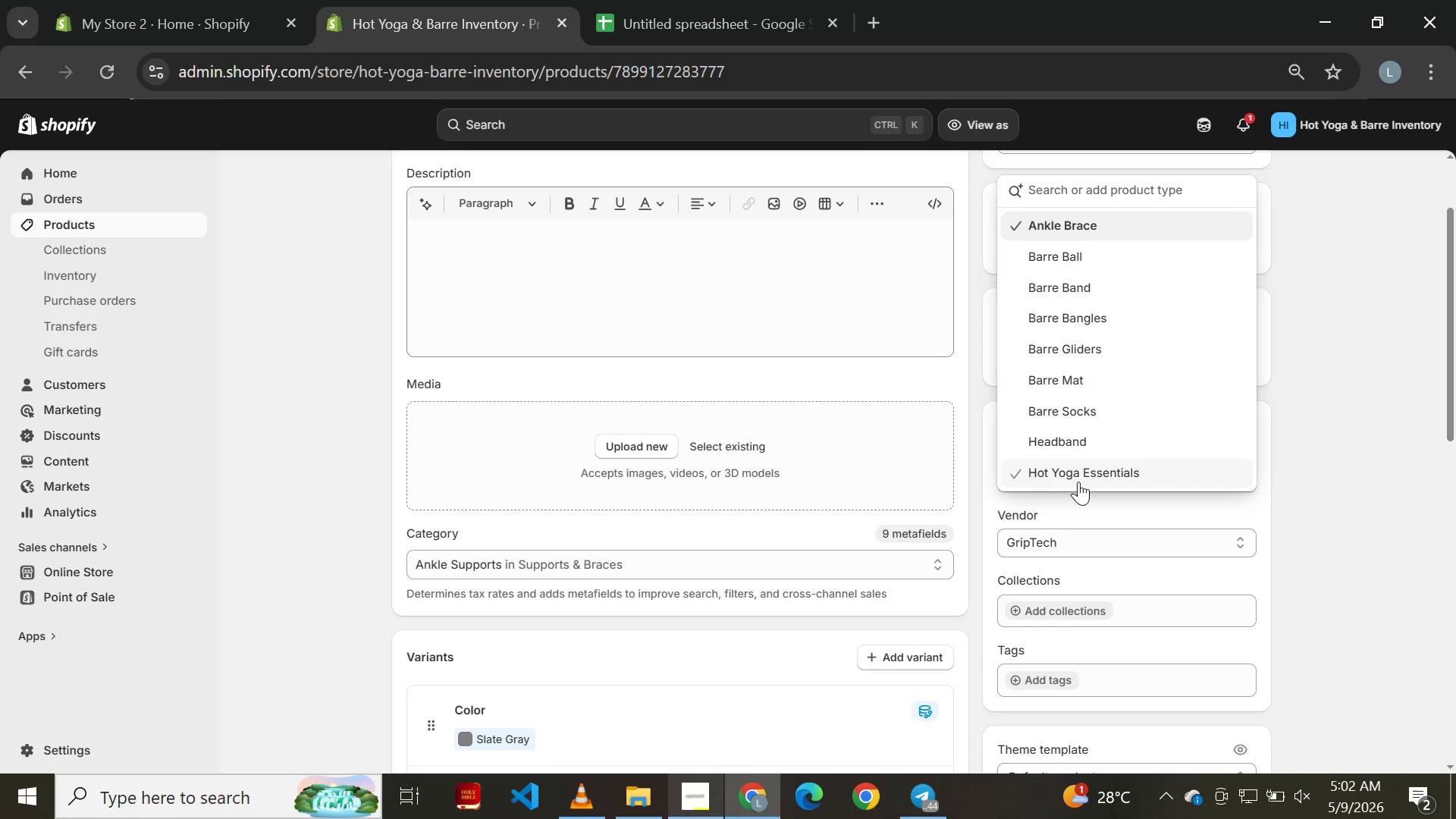 
type(barre Stabu)
key(Backspace)
type(ility S)
key(Backspace)
type(s)
key(Backspace)
type(Sockes)
key(Backspace)
key(Backspace)
type(s)
 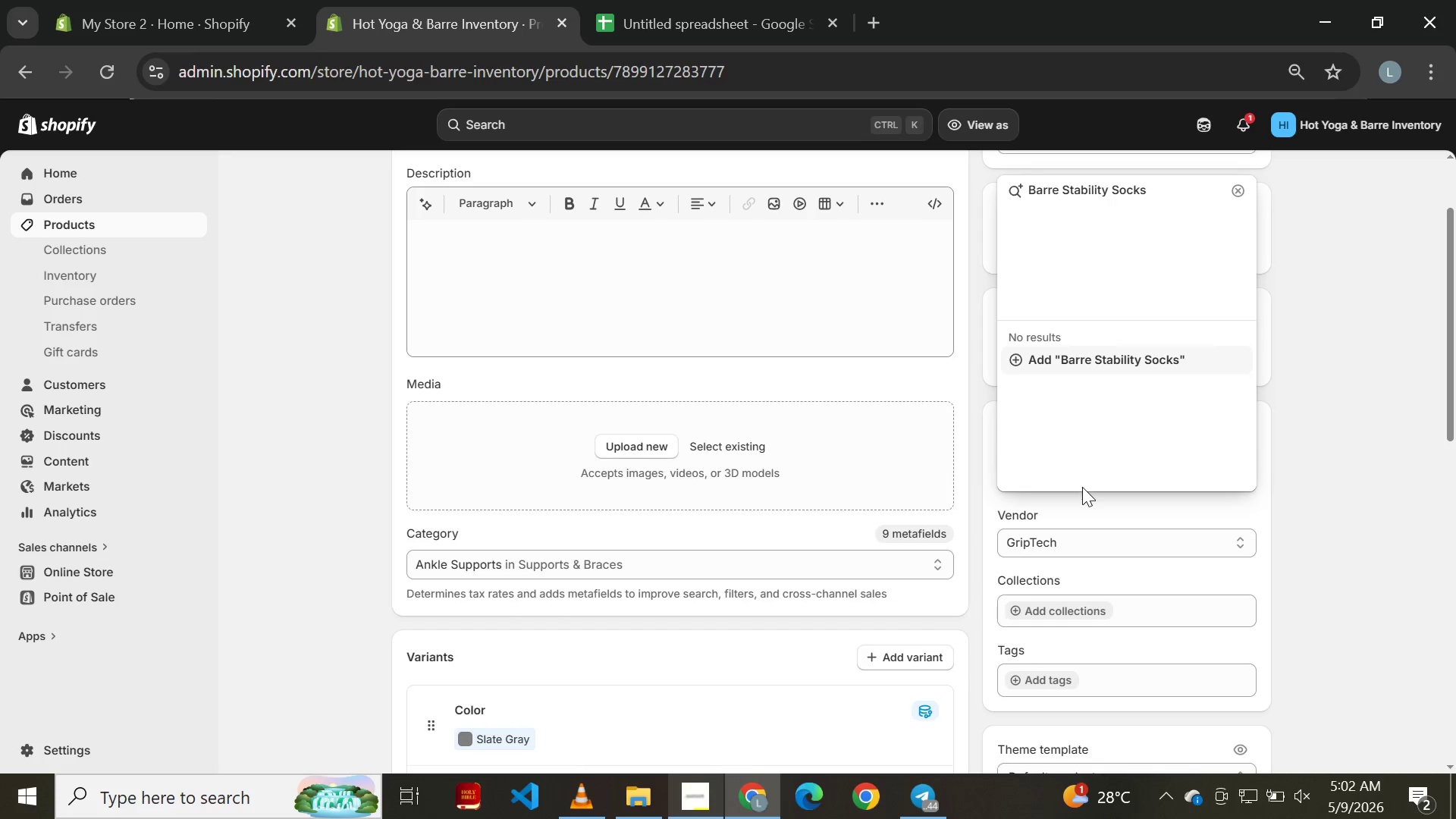 
hold_key(key=CapsLock, duration=0.33)
 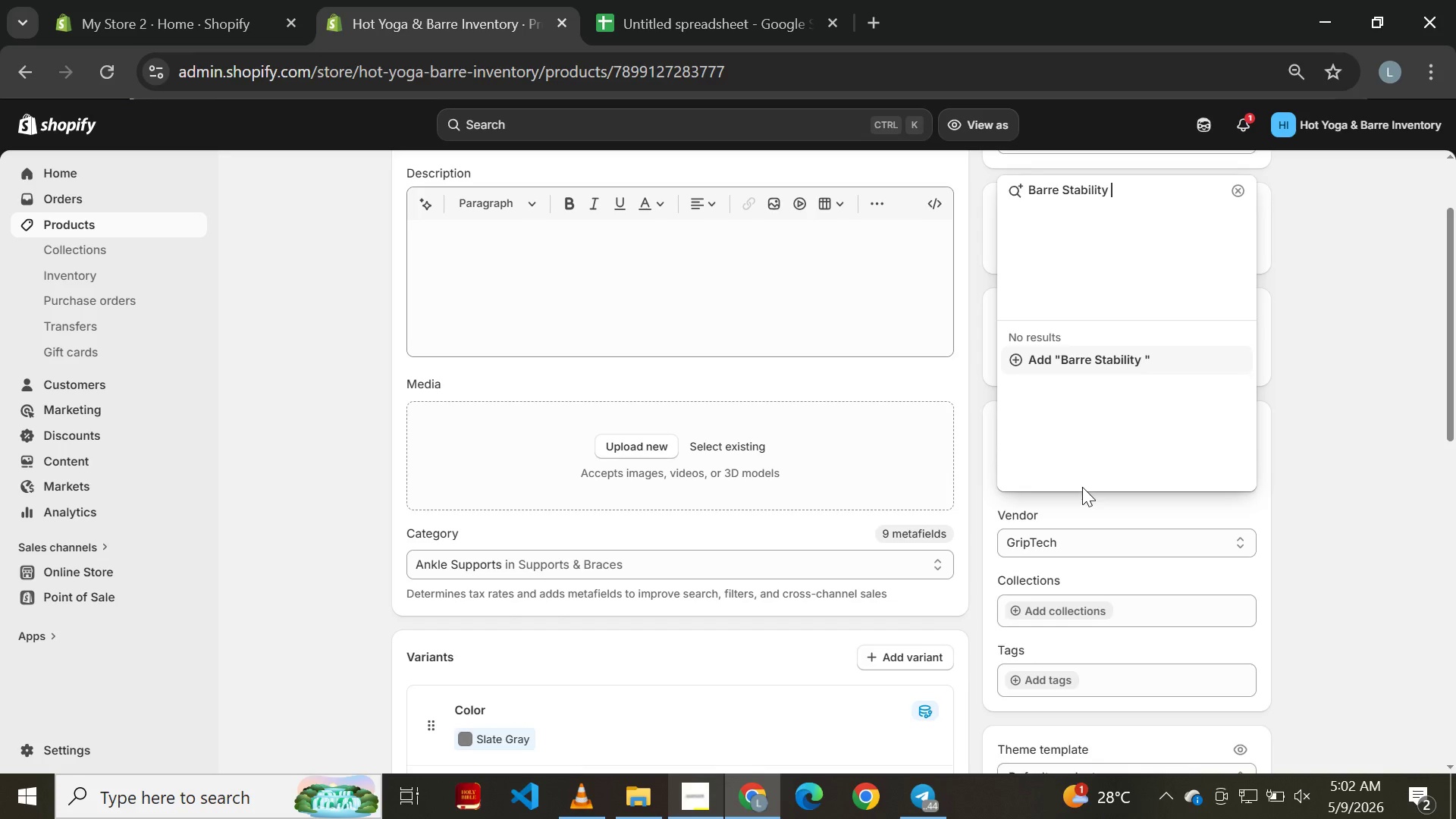 
left_click([1056, 362])
 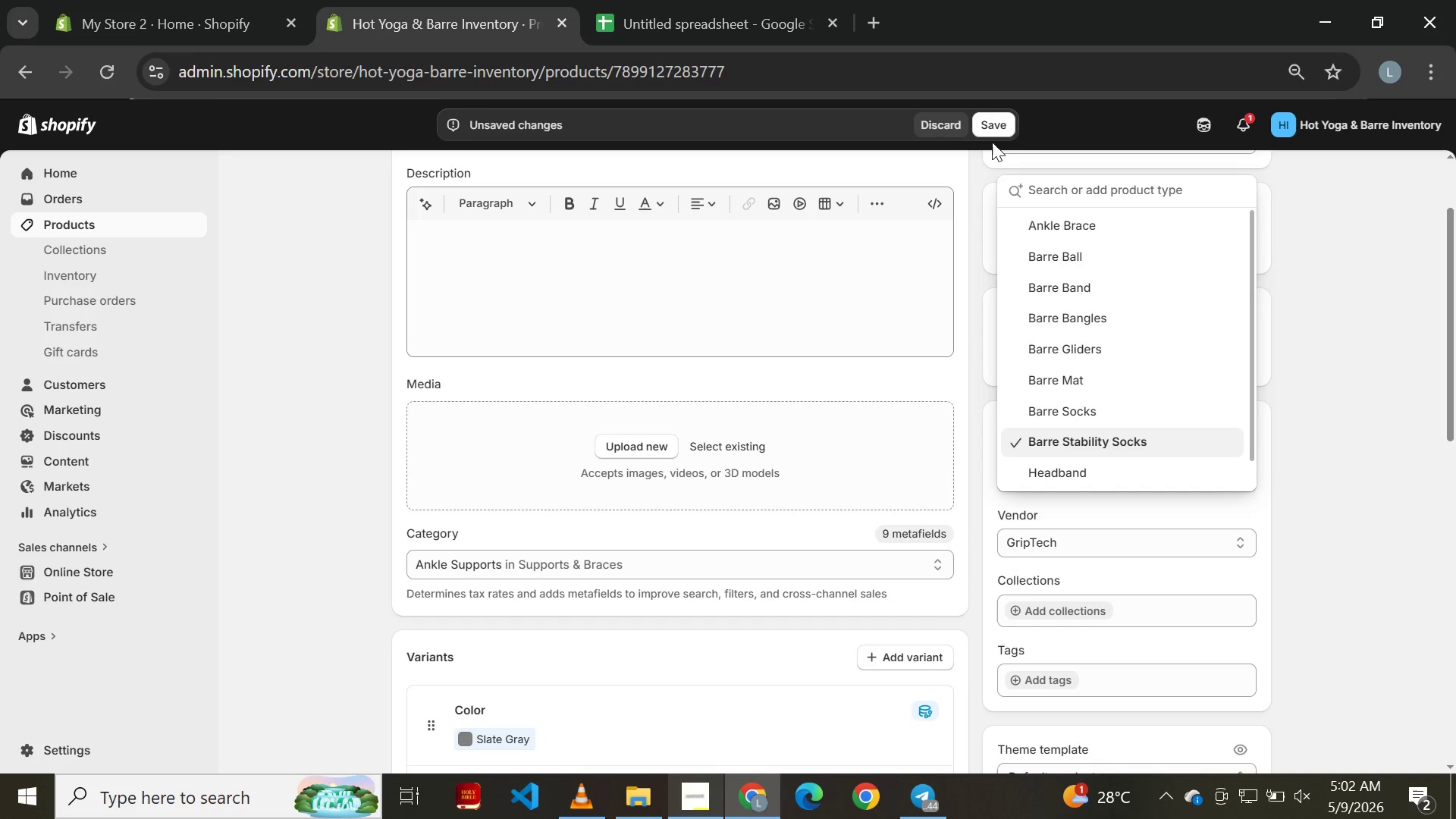 
left_click([992, 129])
 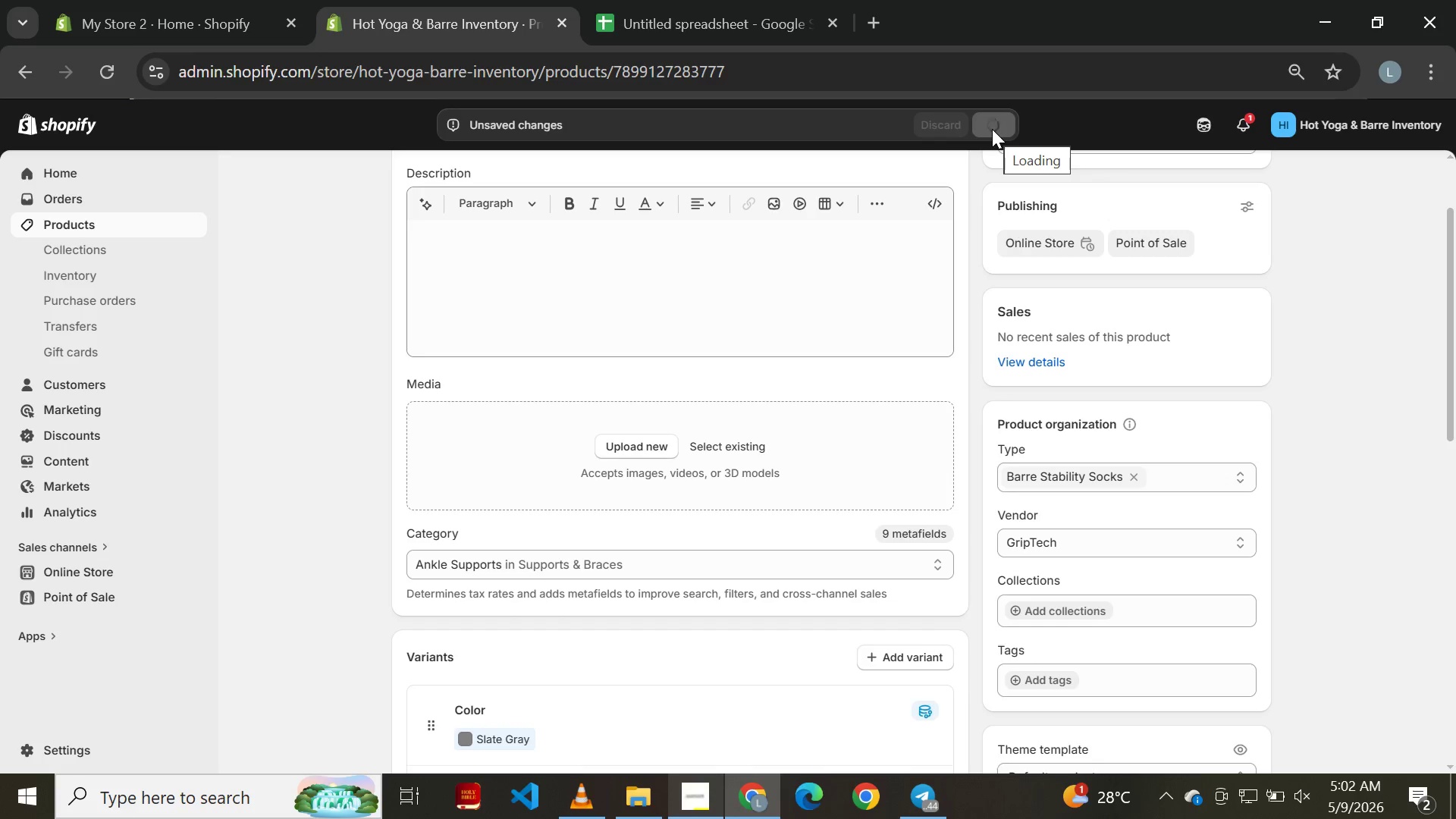 
wait(8.8)
 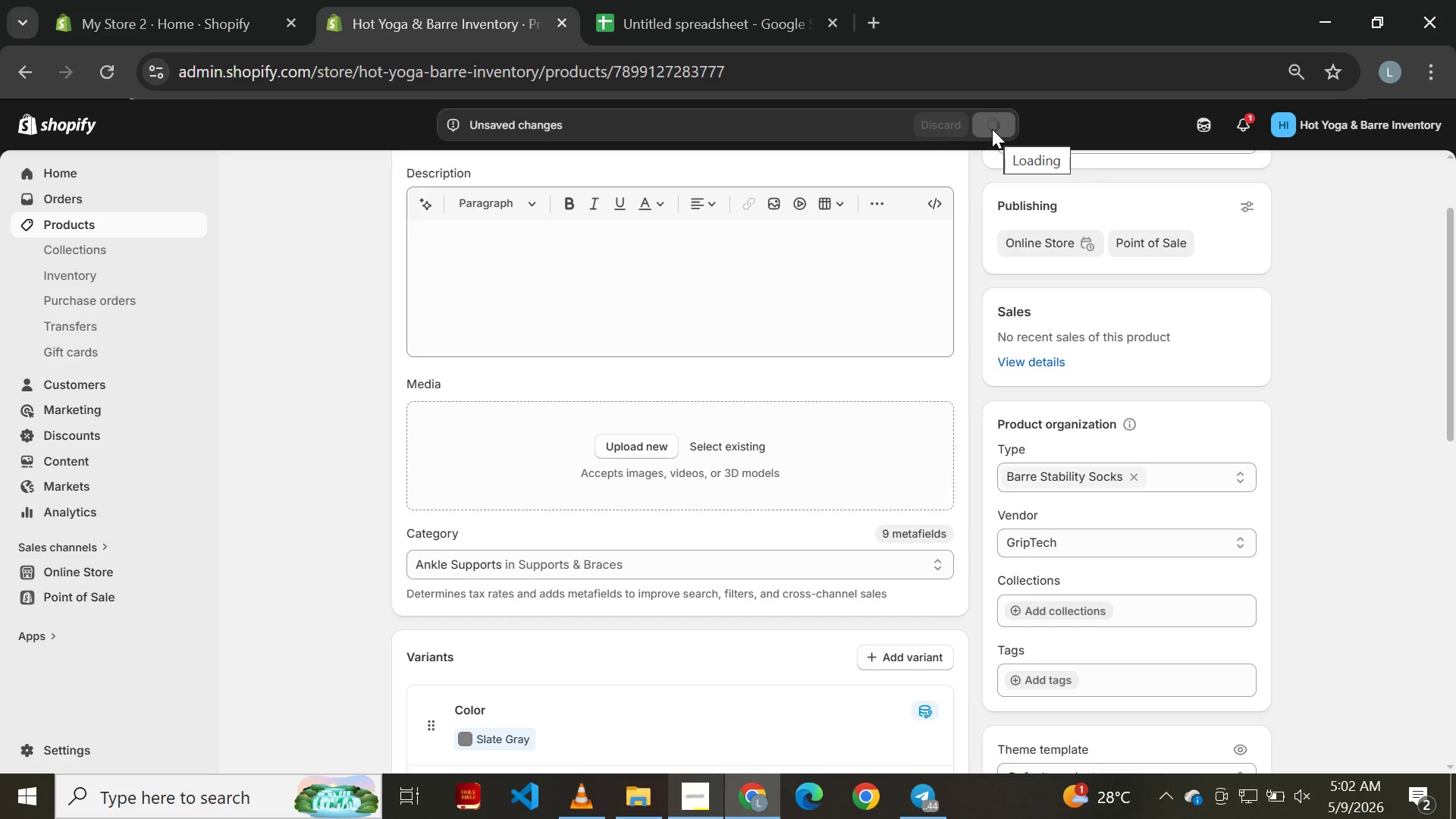 
left_click([16, 77])
 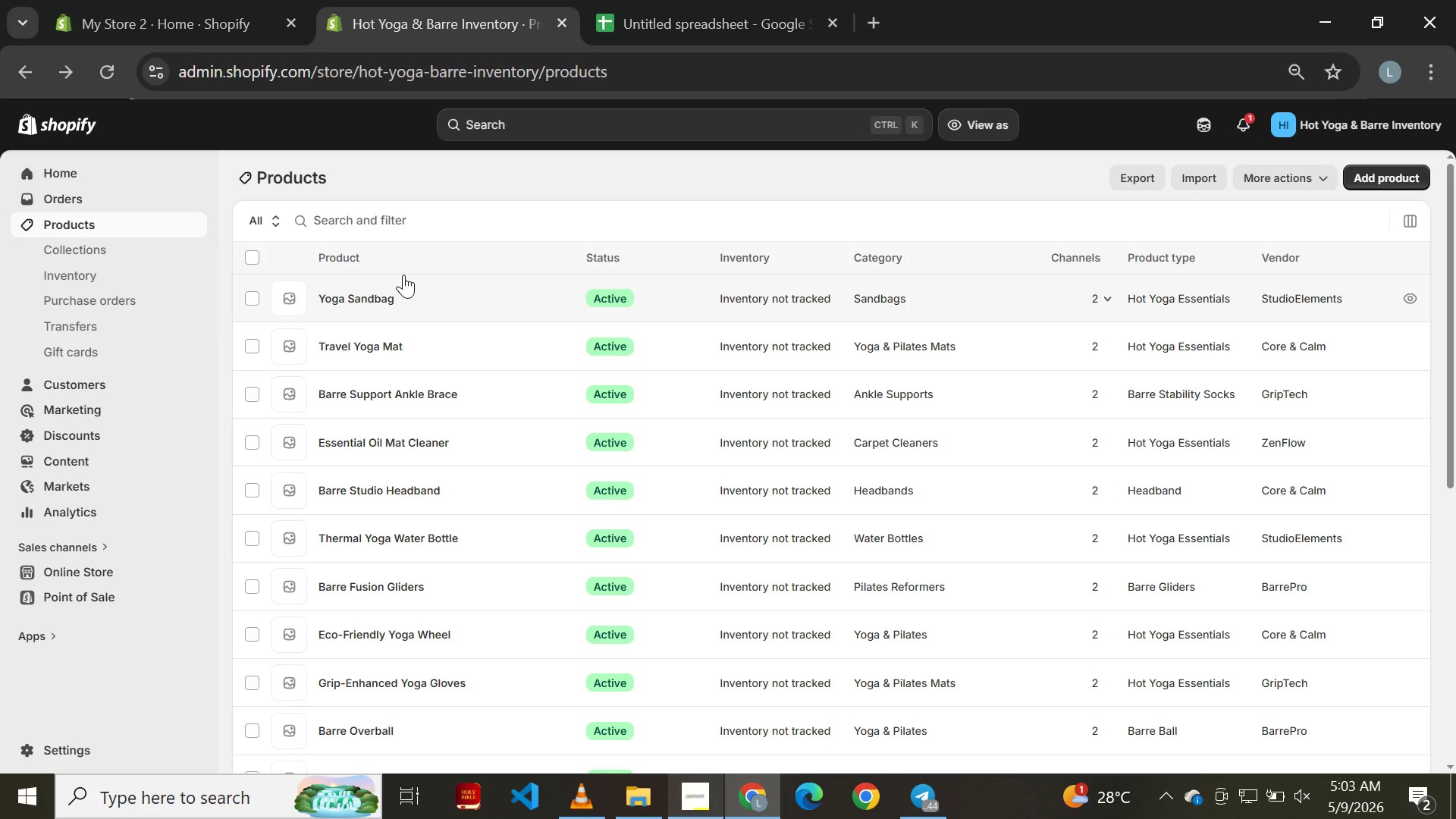 
wait(9.84)
 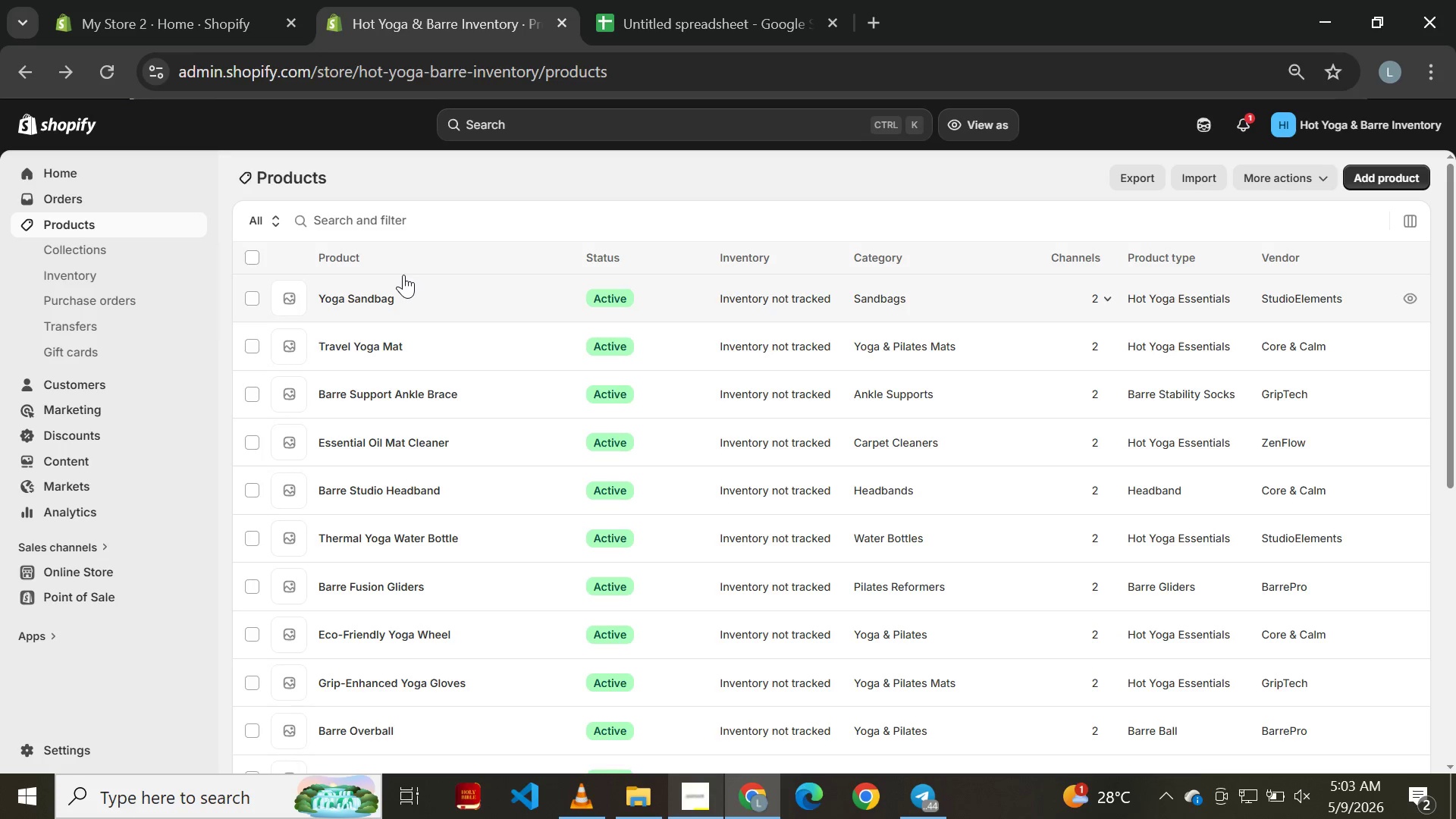 
left_click([392, 469])
 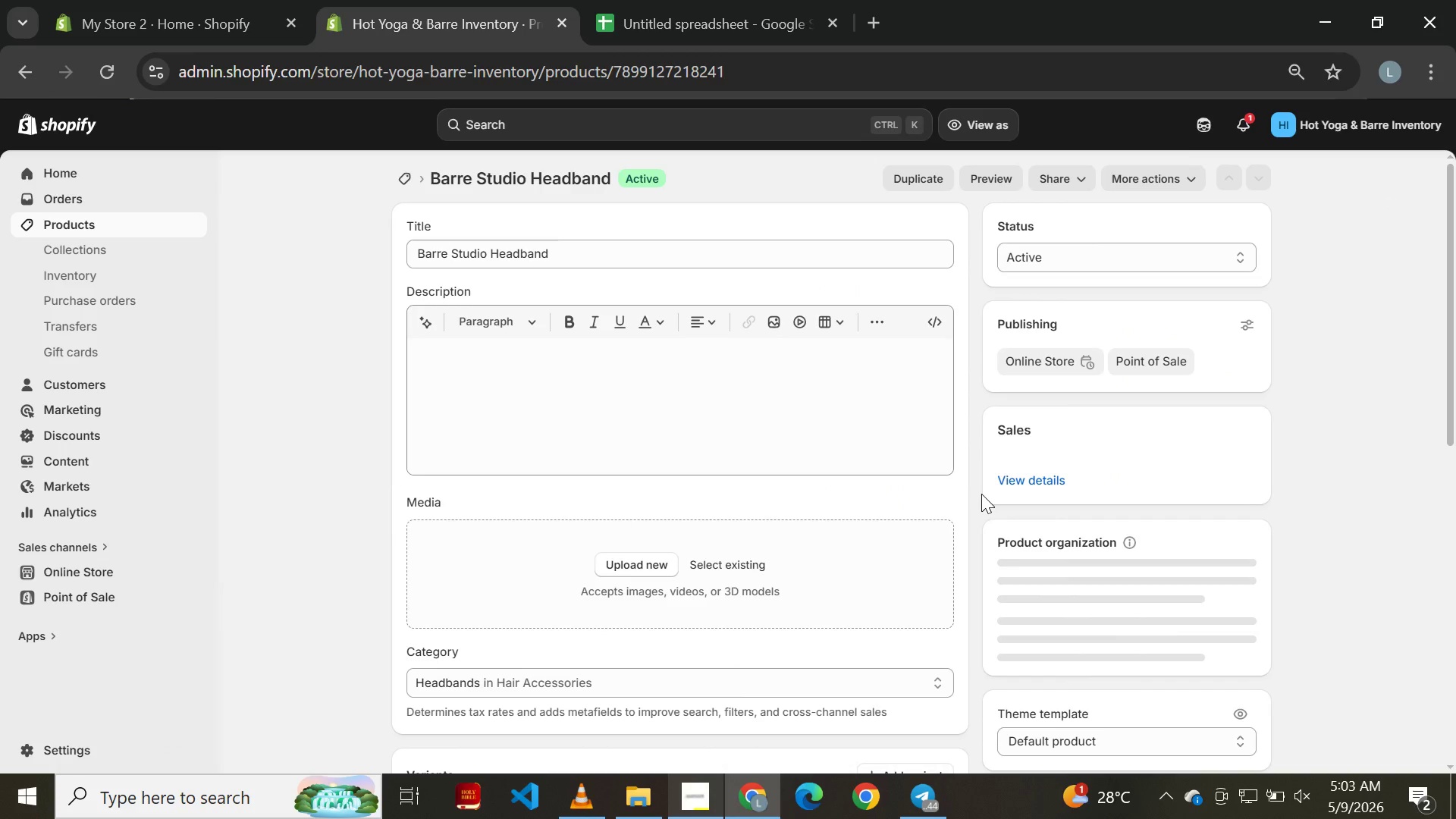 
left_click([1046, 588])
 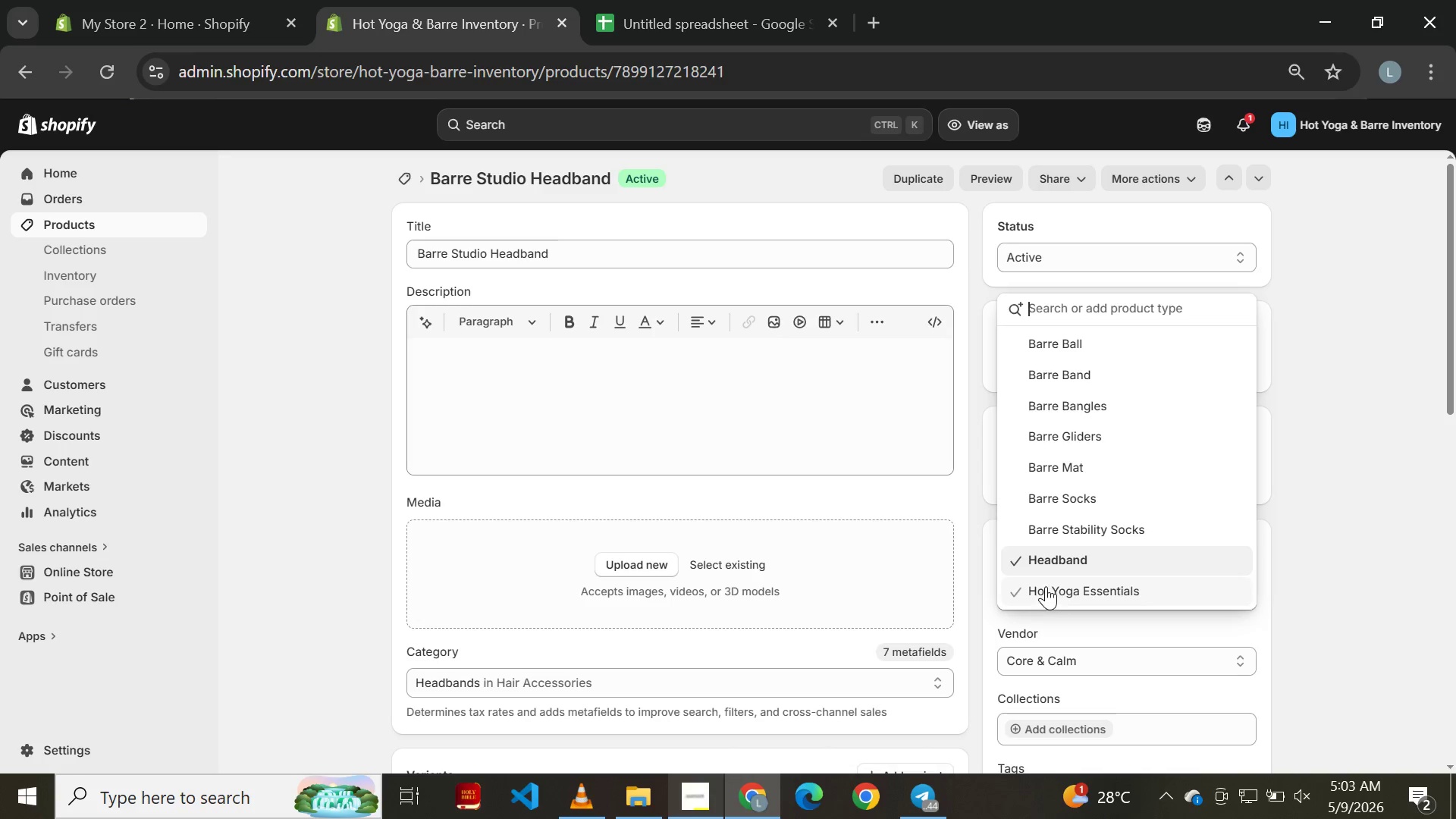 
left_click([1040, 524])
 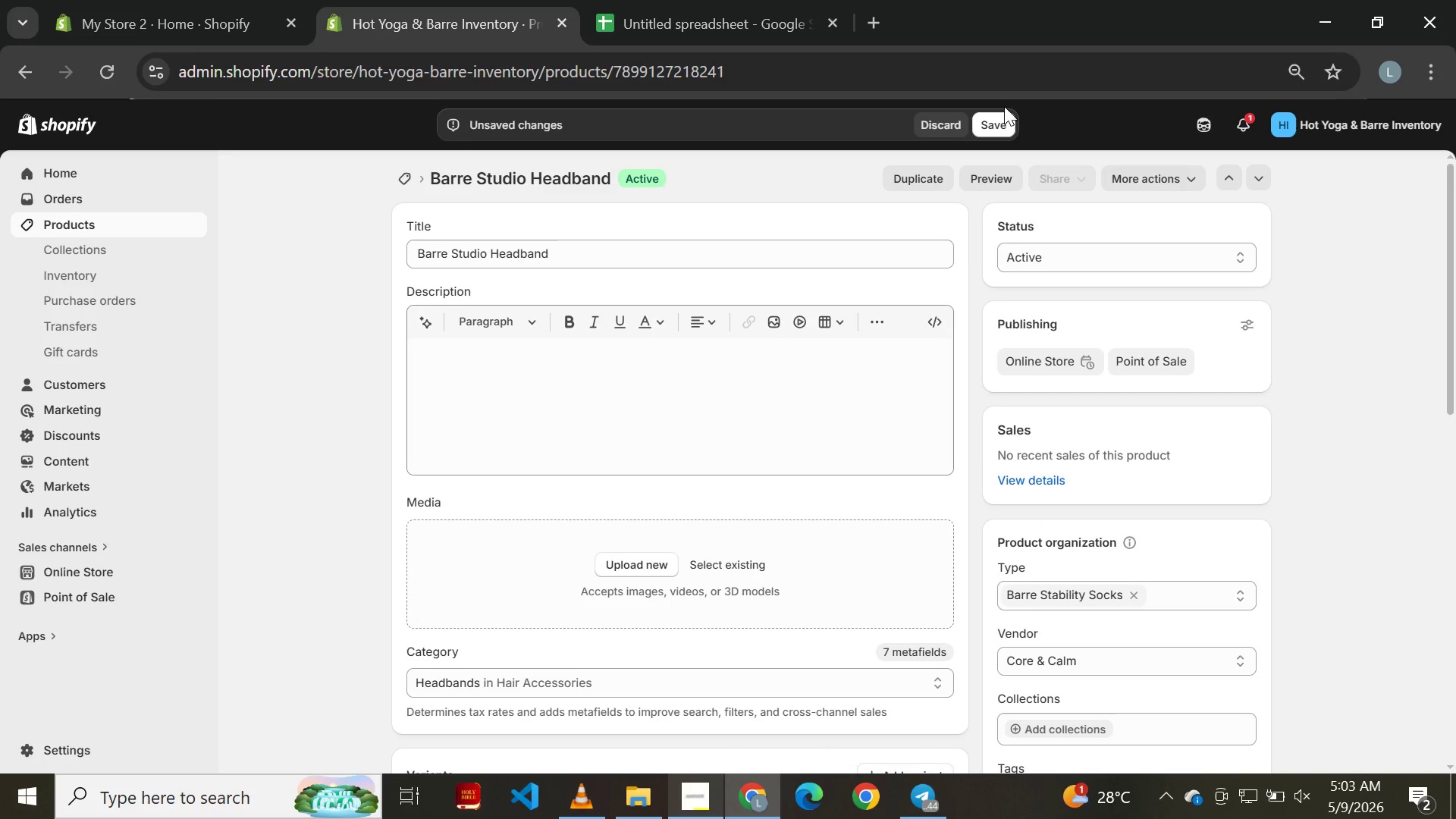 
left_click([1004, 122])
 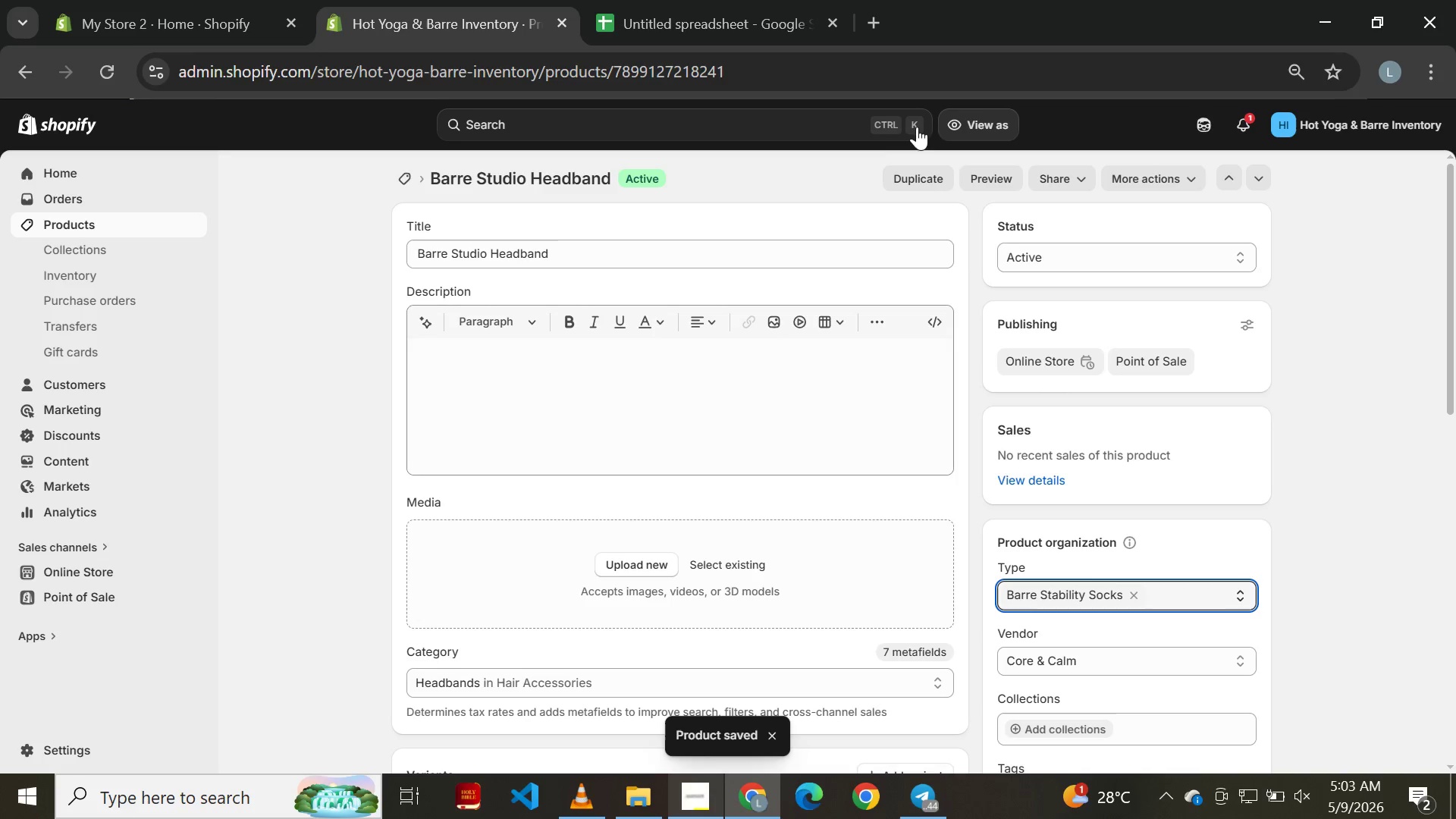 
wait(7.2)
 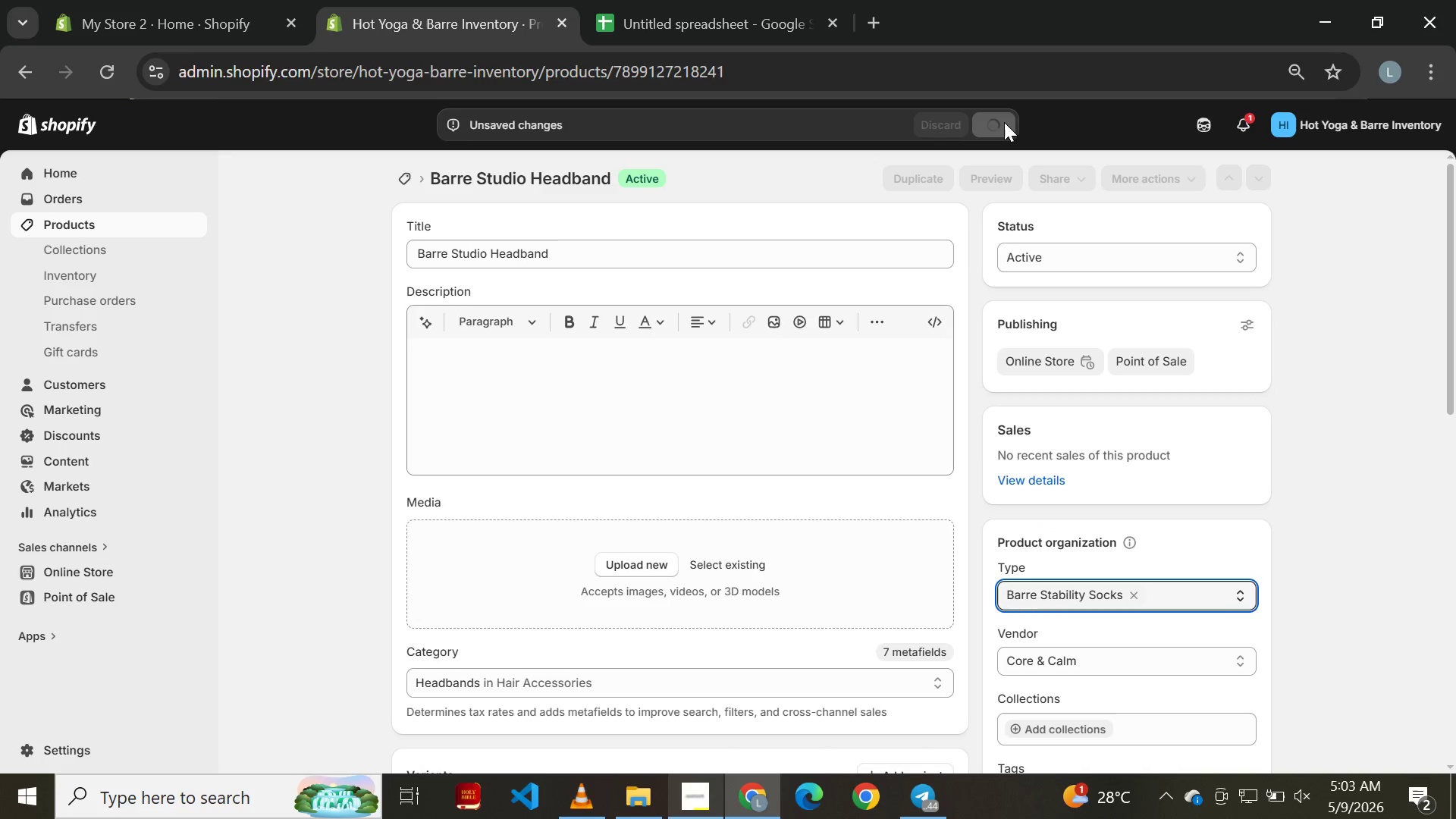 
left_click([1082, 599])
 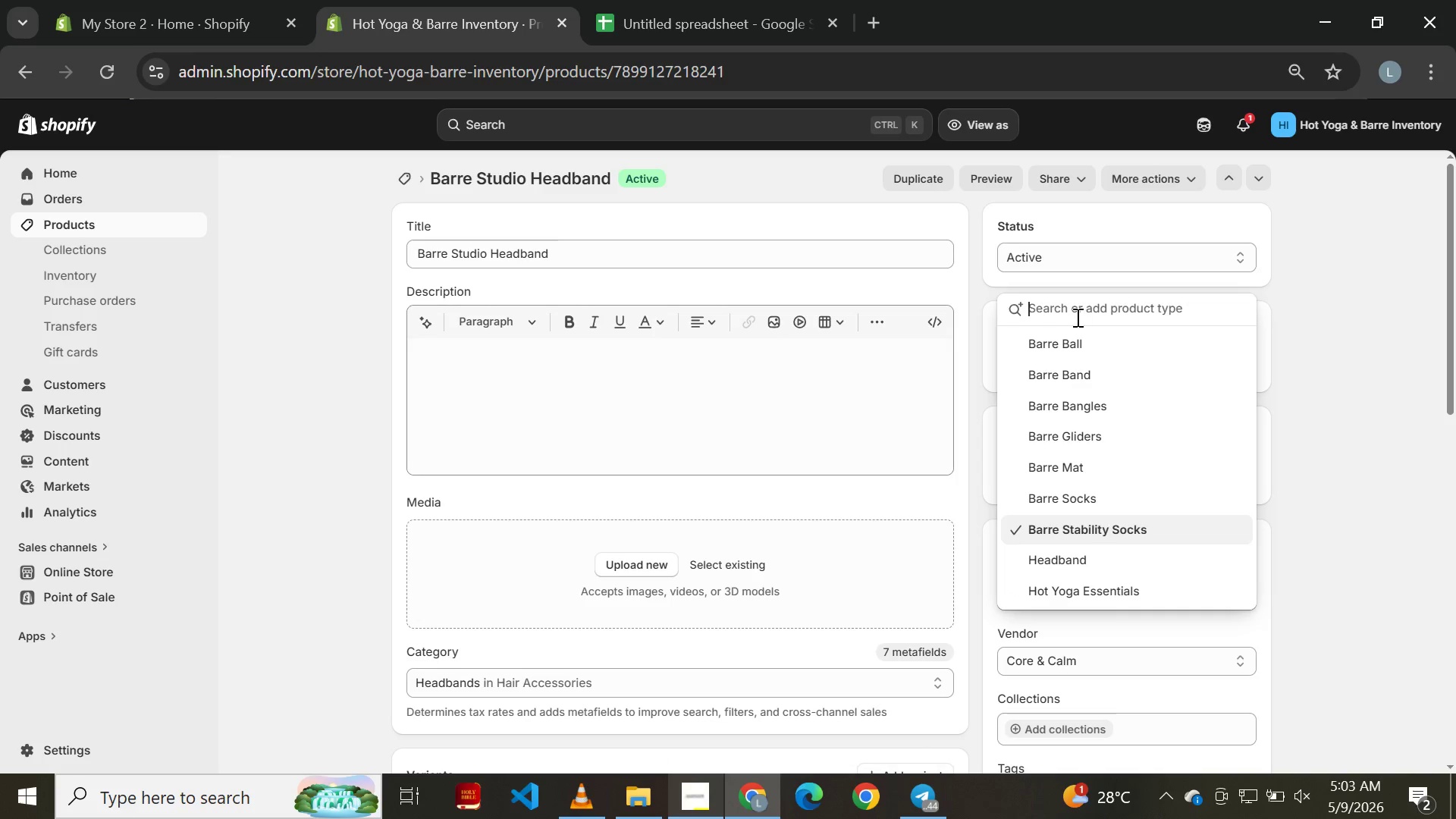 
type(Barre ST)
 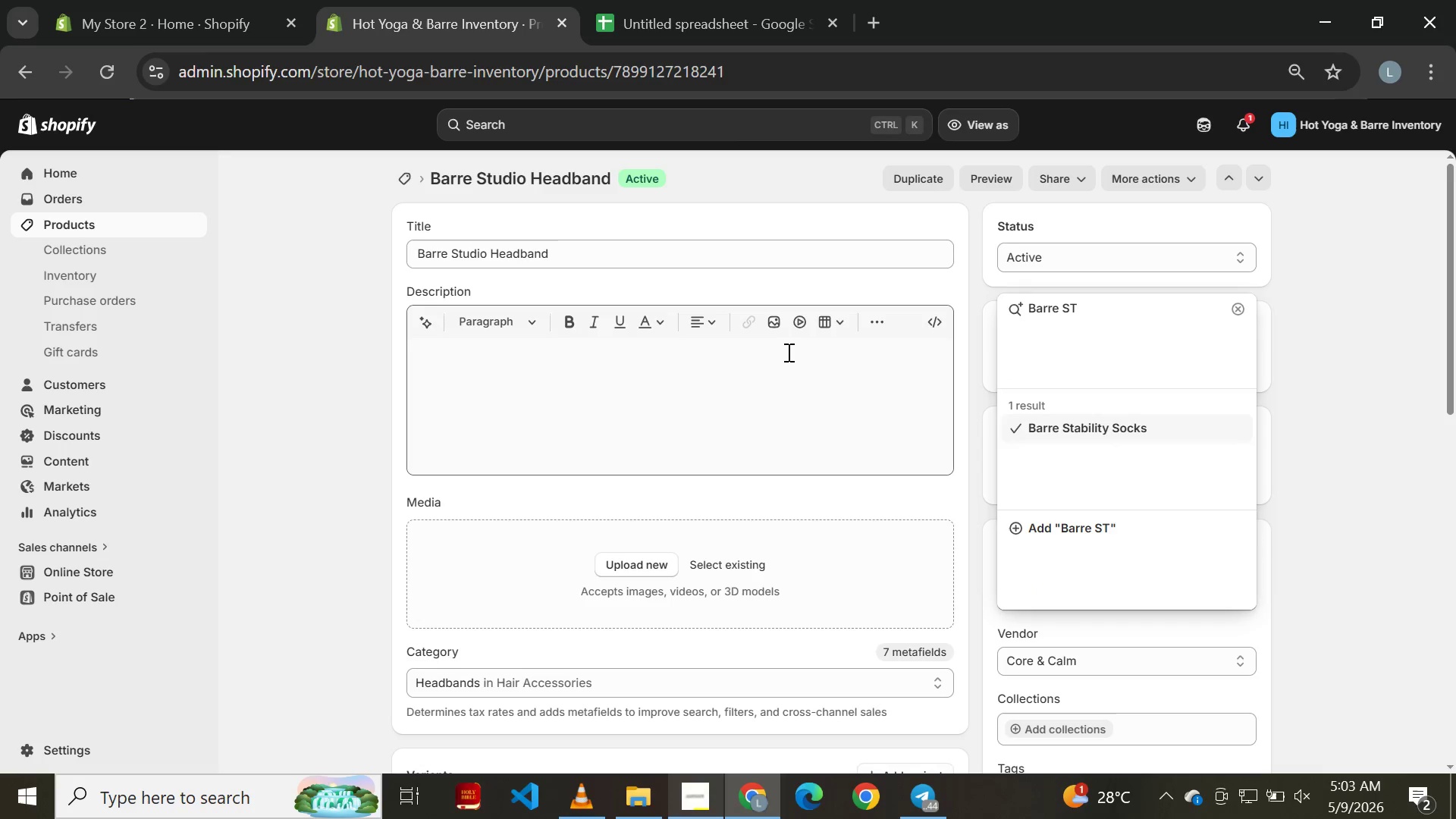 
key(Backspace)
type(tudio Soc)
key(Backspace)
key(Backspace)
key(Backspace)
type(Gear)
 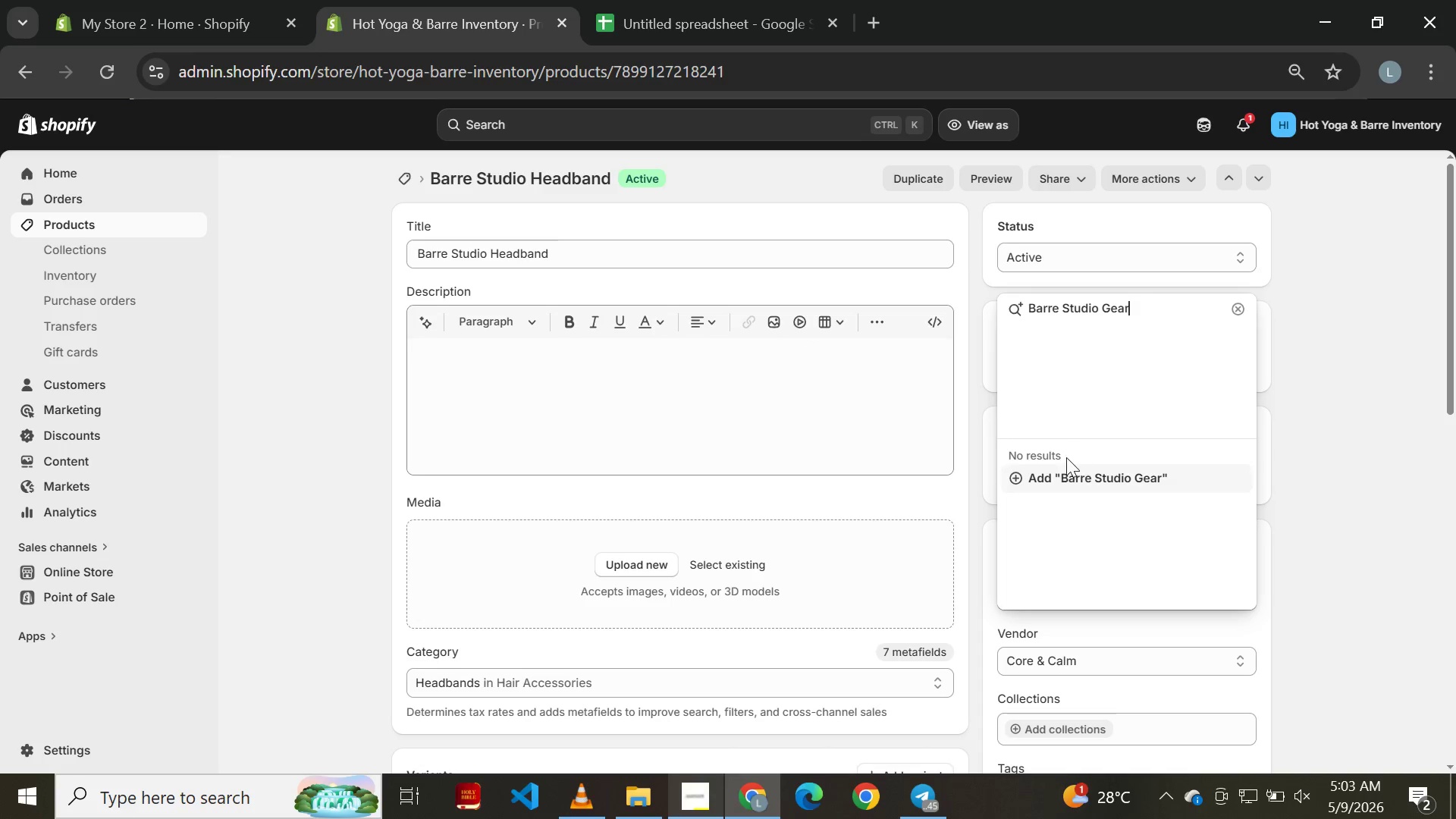 
left_click([1053, 481])
 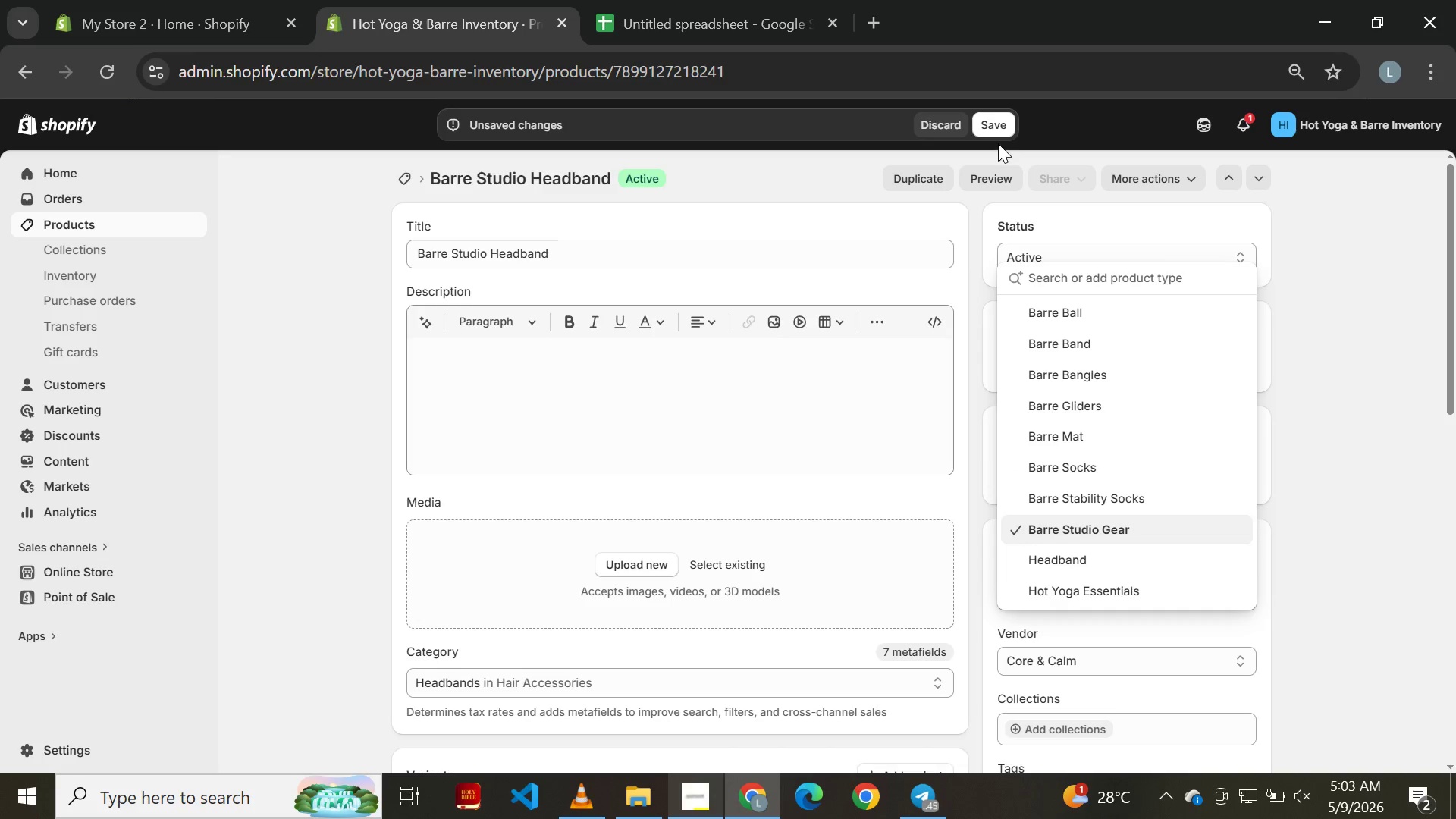 
left_click([998, 127])
 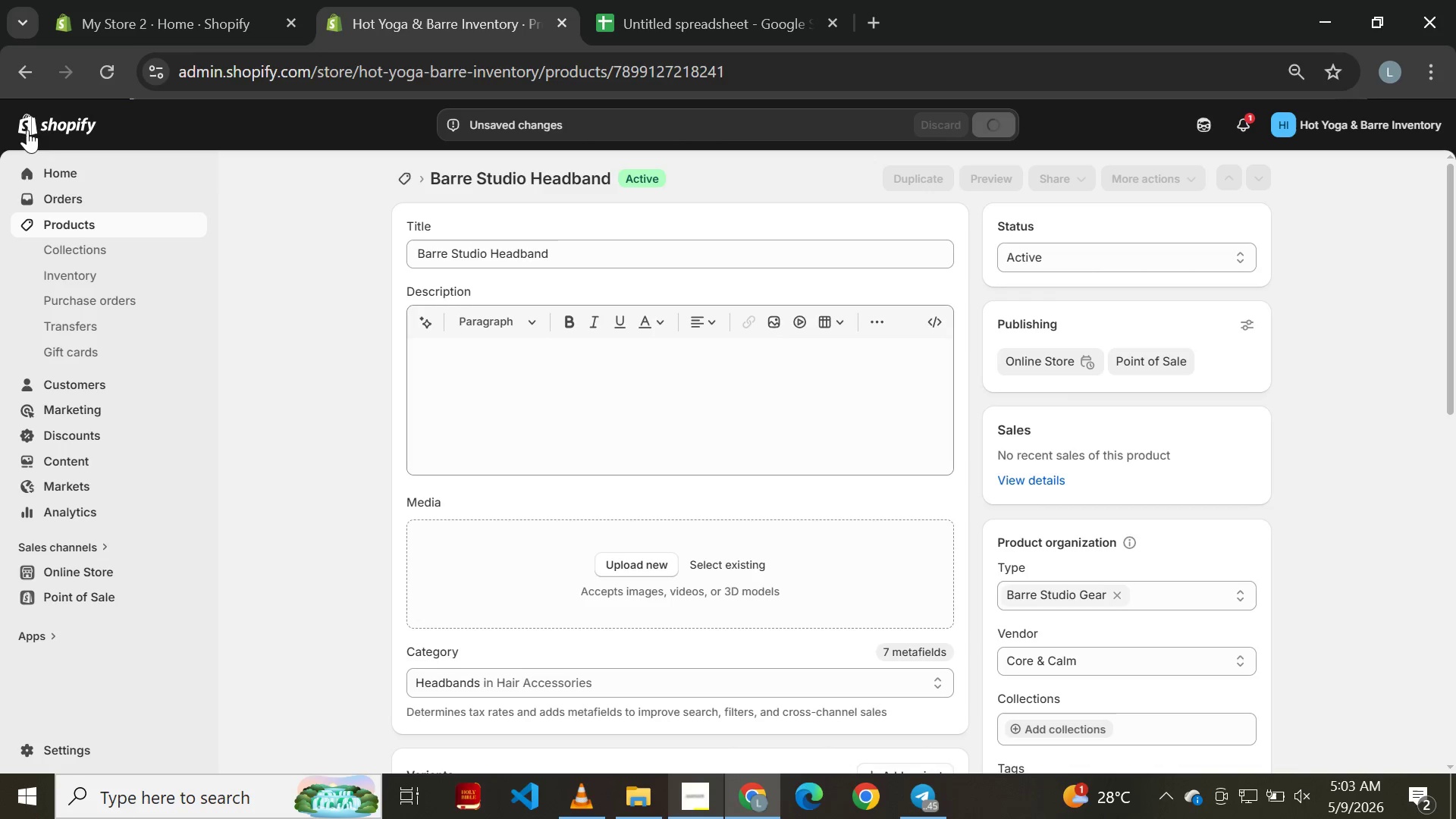 
left_click([27, 70])
 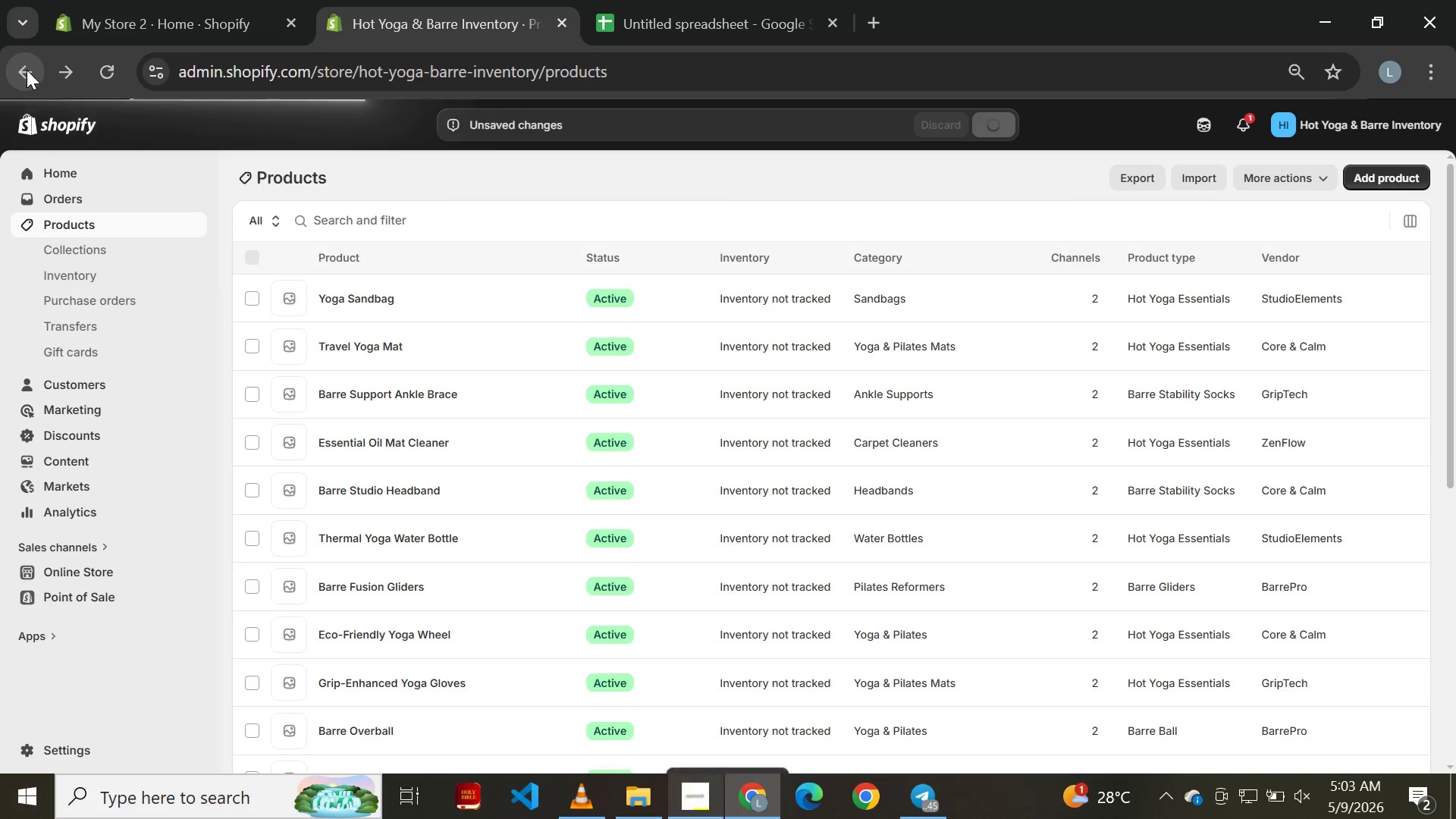 
wait(8.17)
 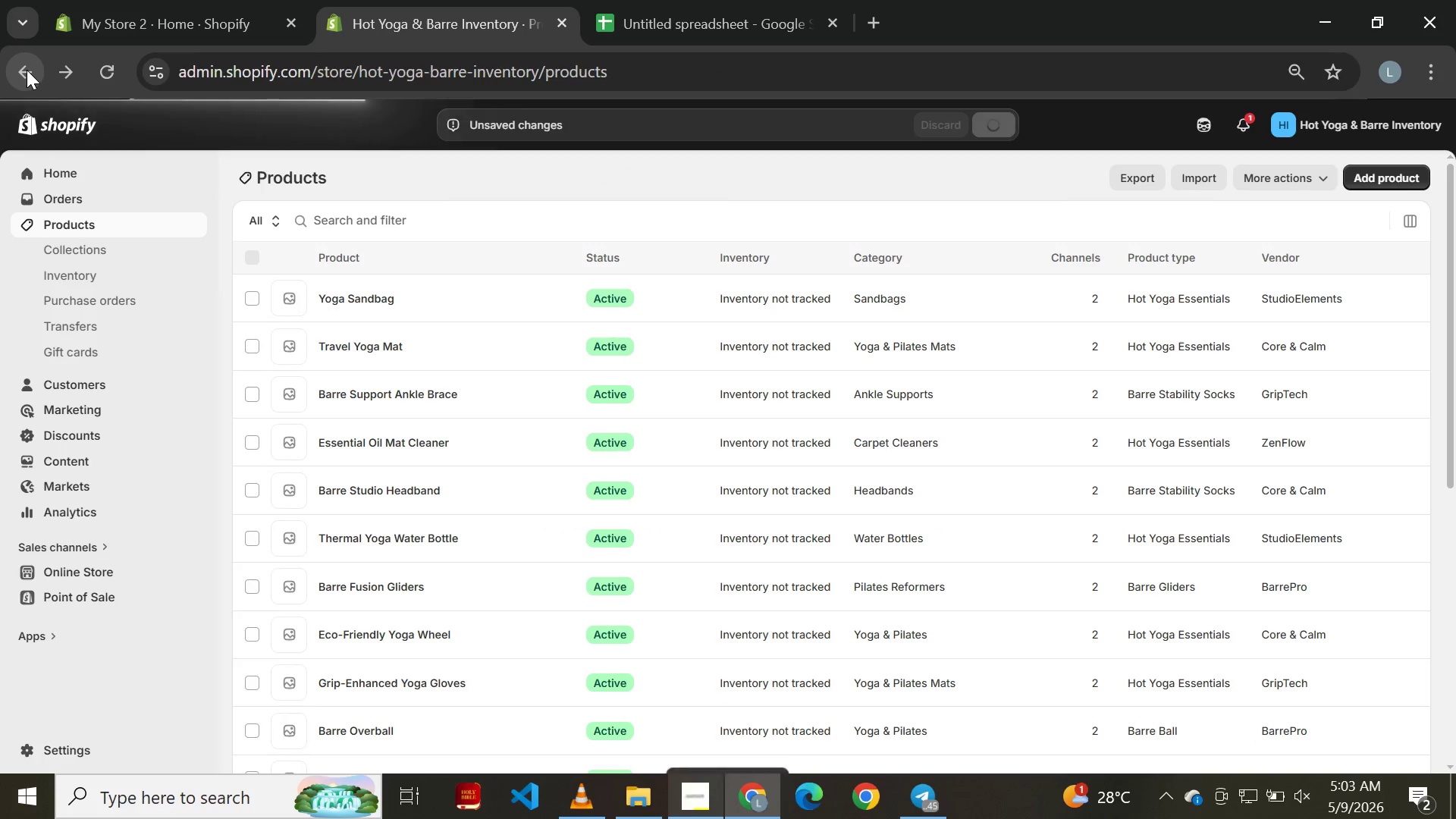 
left_click([384, 395])
 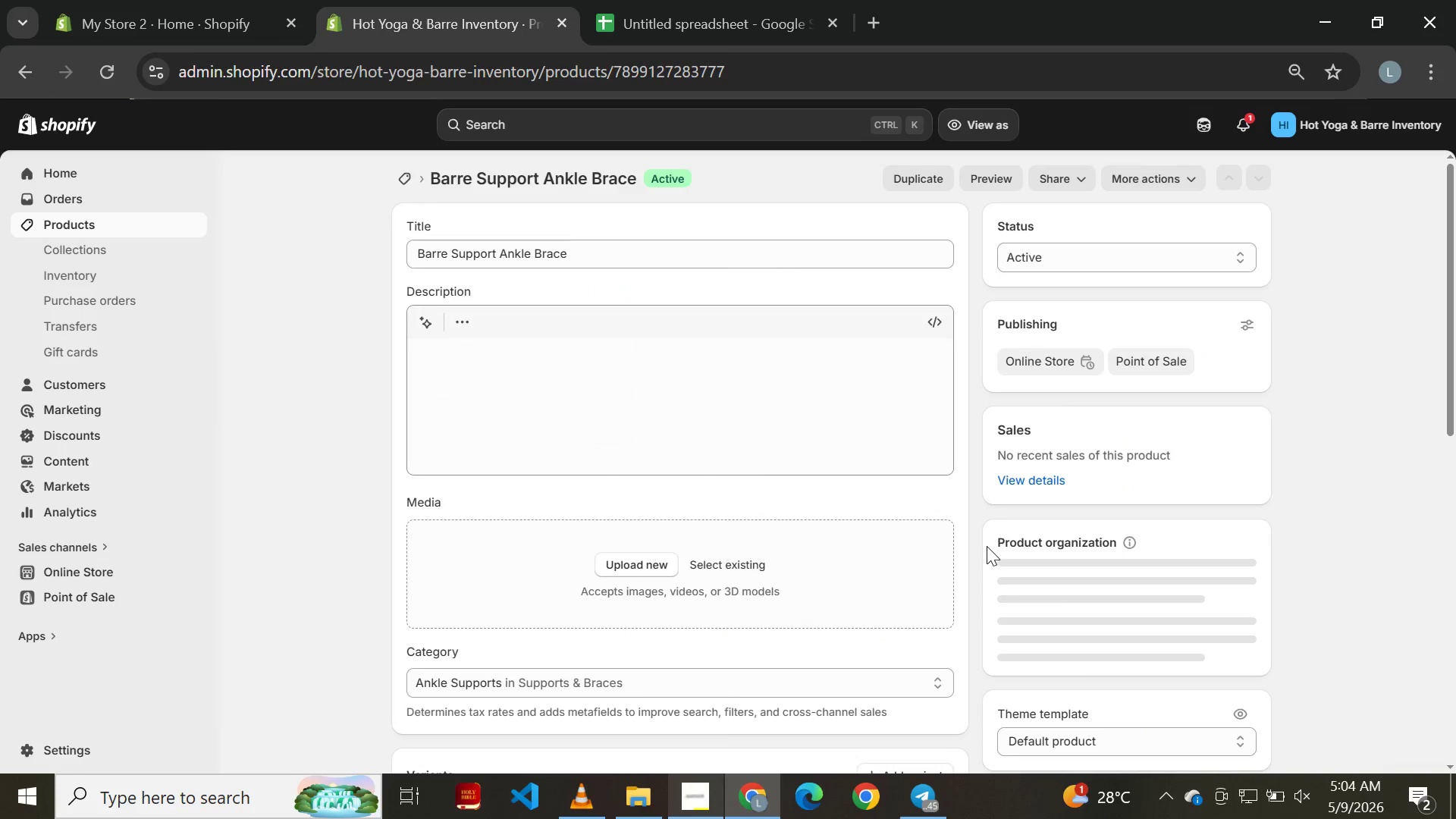 
mouse_move([1059, 565])
 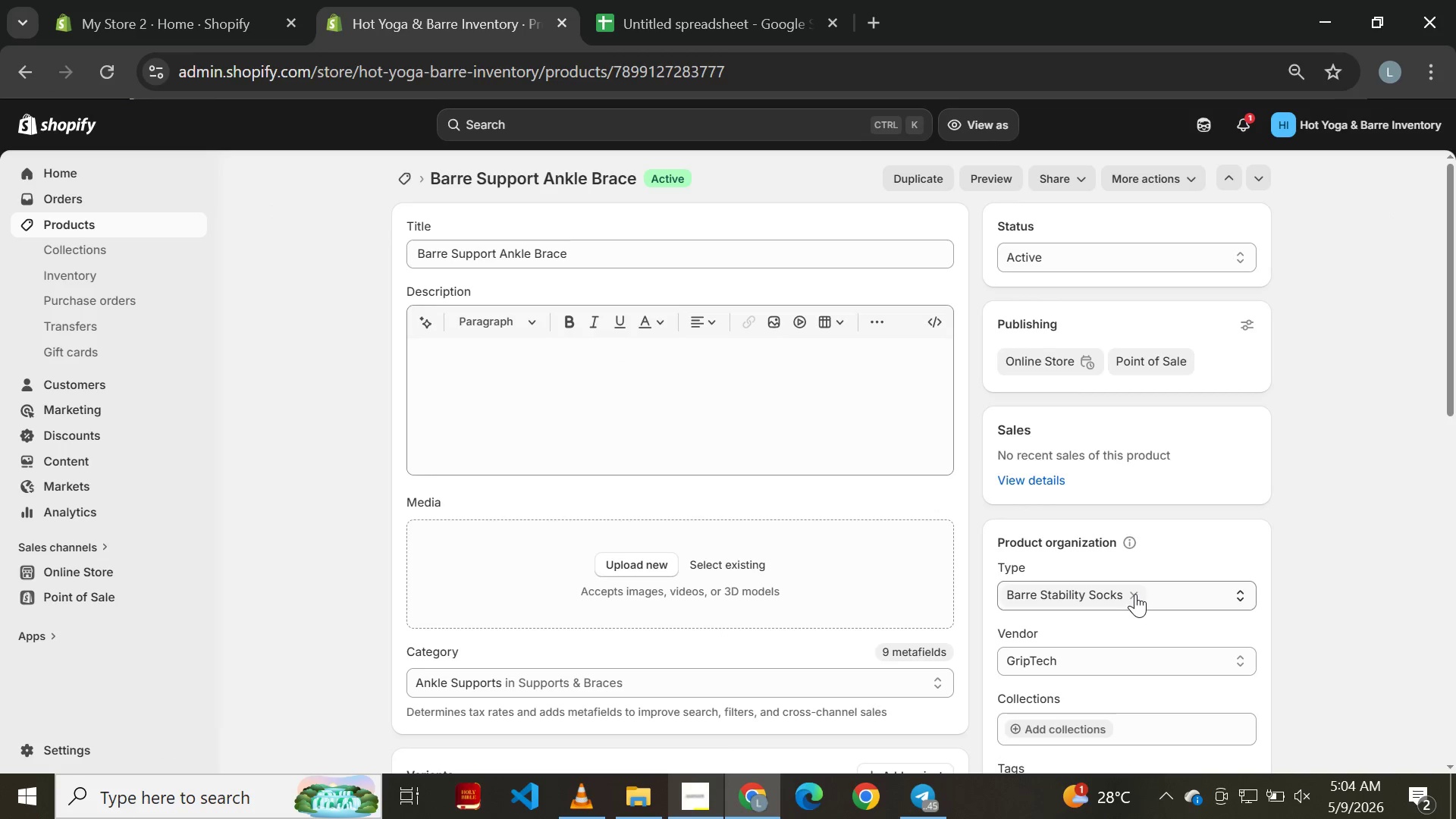 
left_click([1135, 594])
 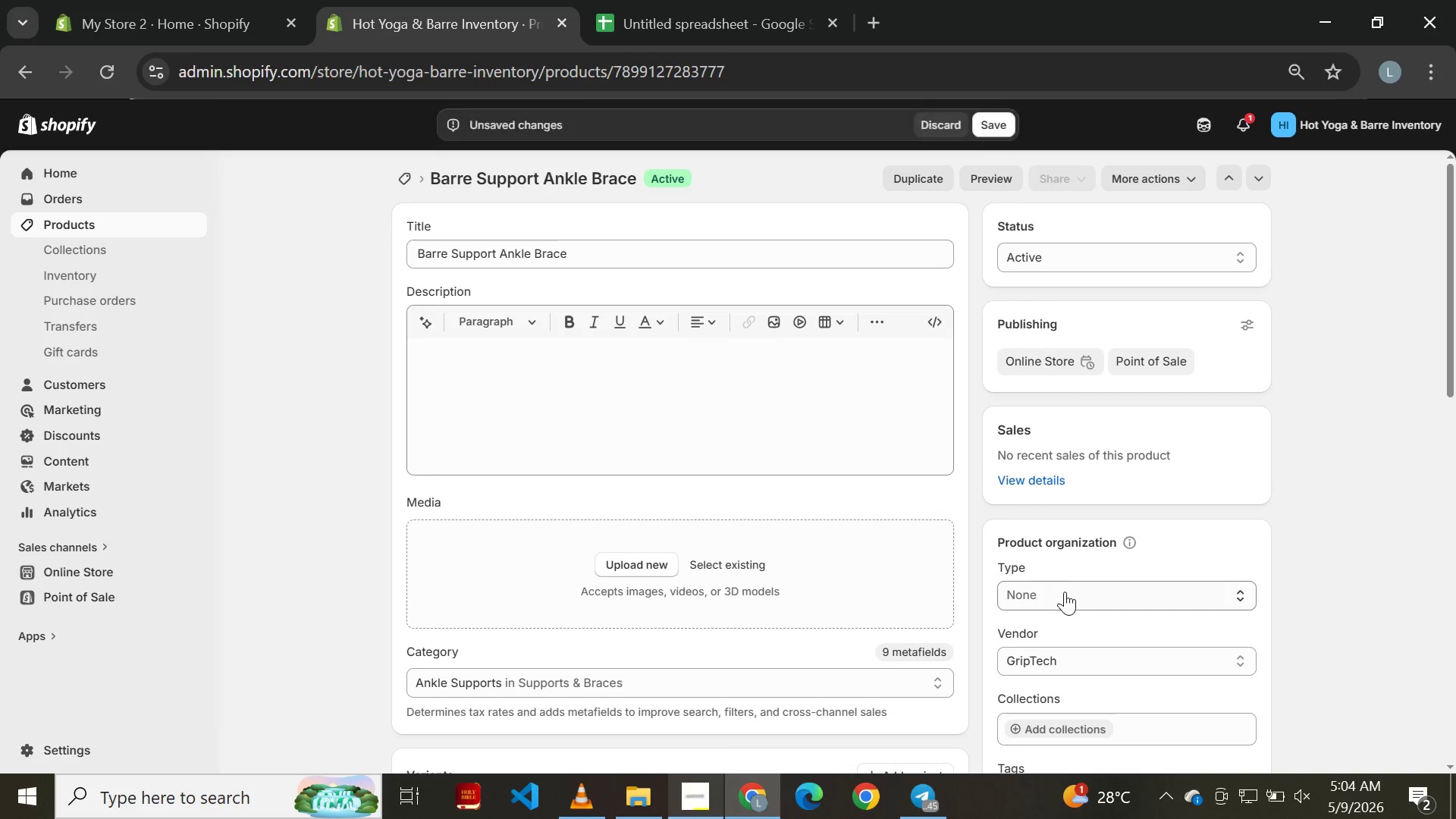 
left_click([1065, 592])
 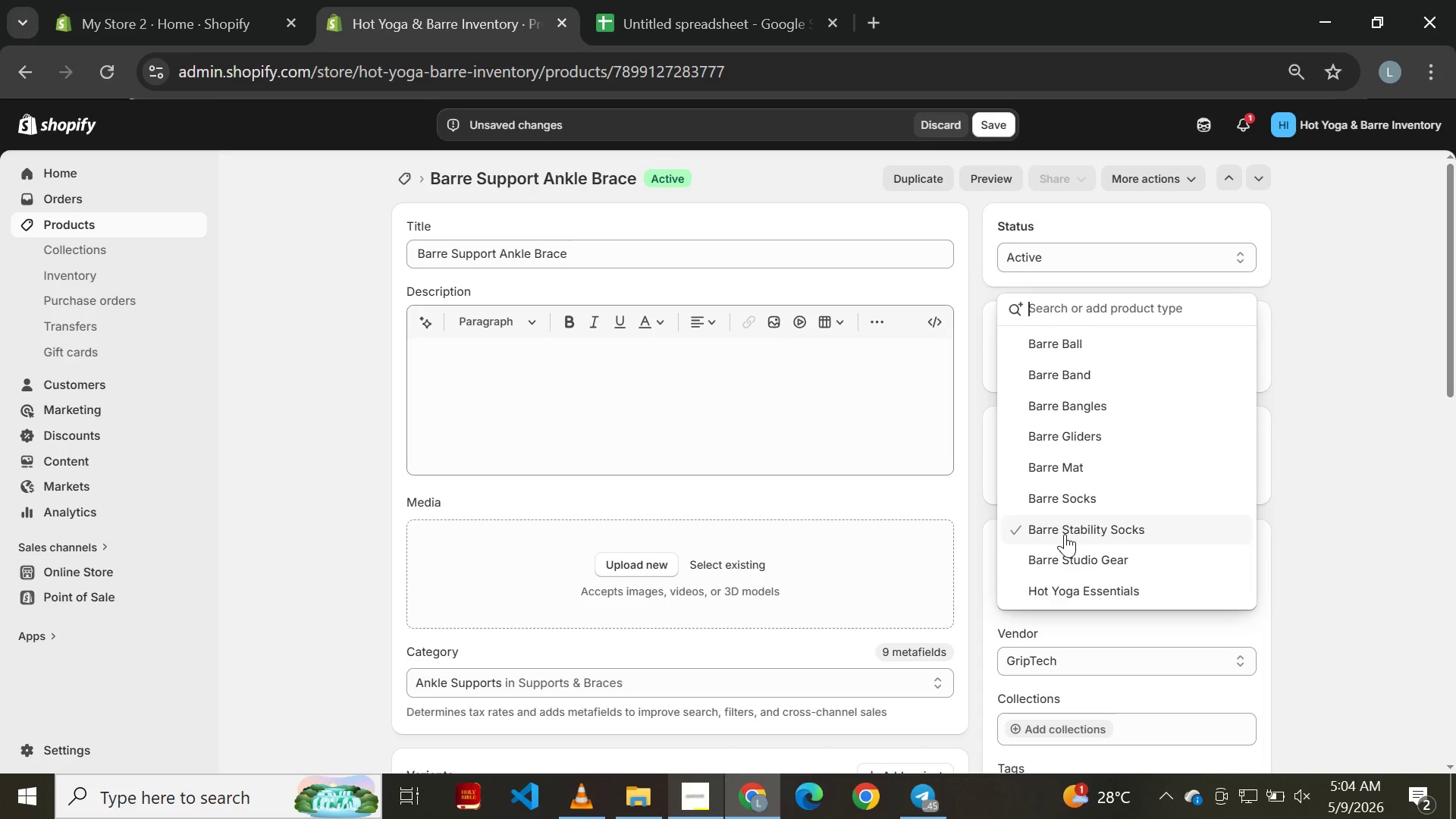 
left_click([1068, 559])
 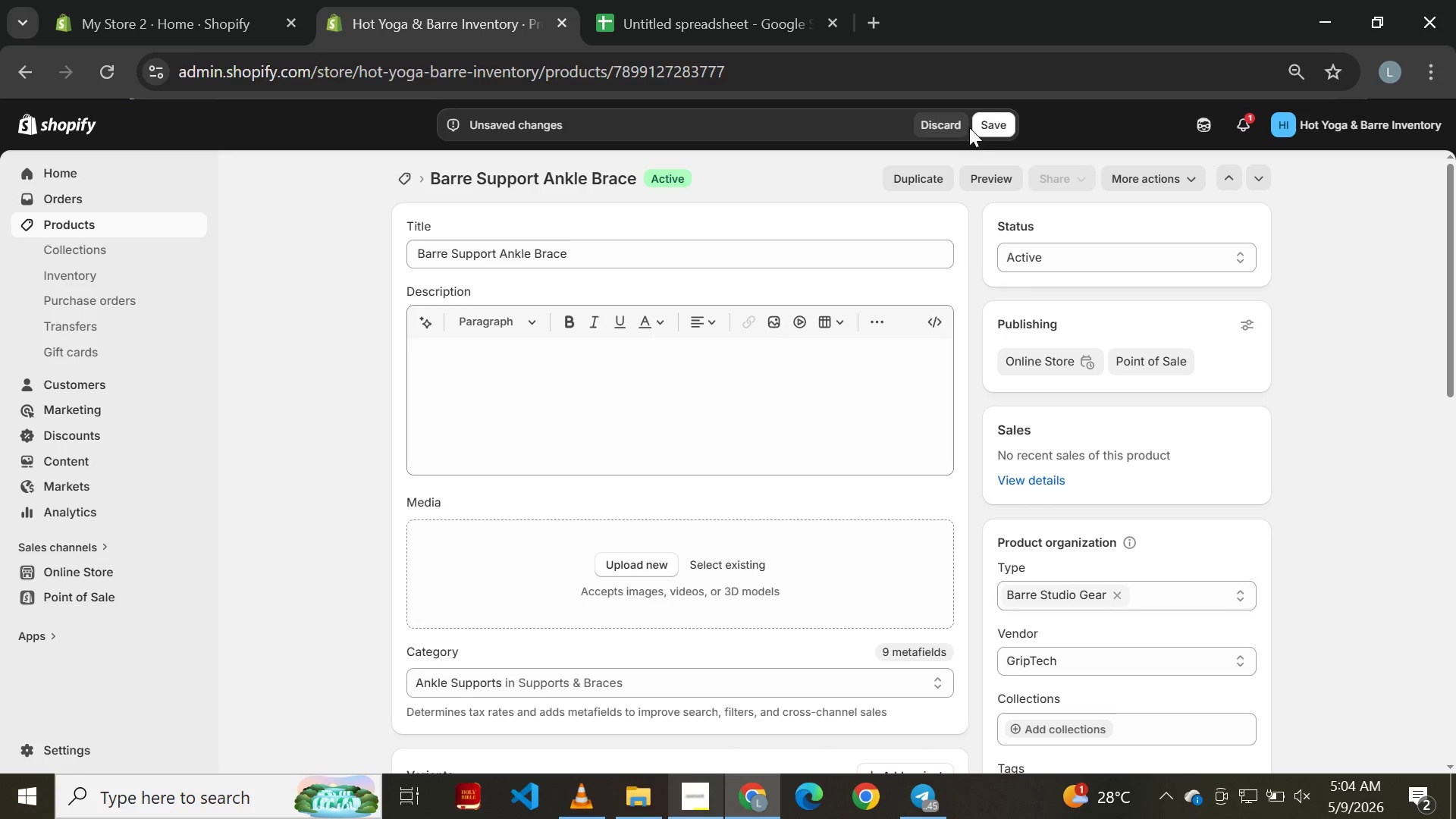 
left_click([998, 116])
 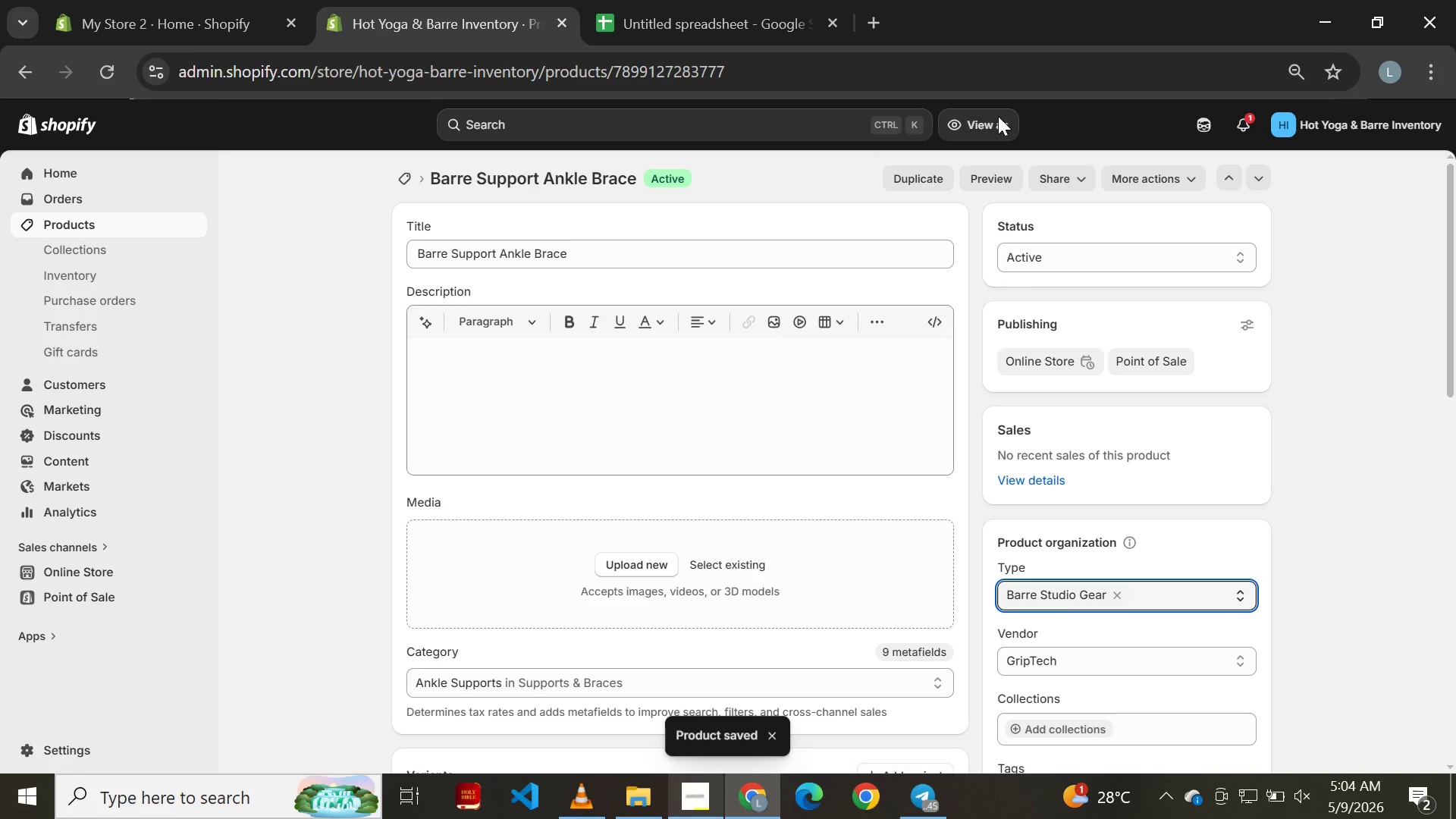 
wait(6.01)
 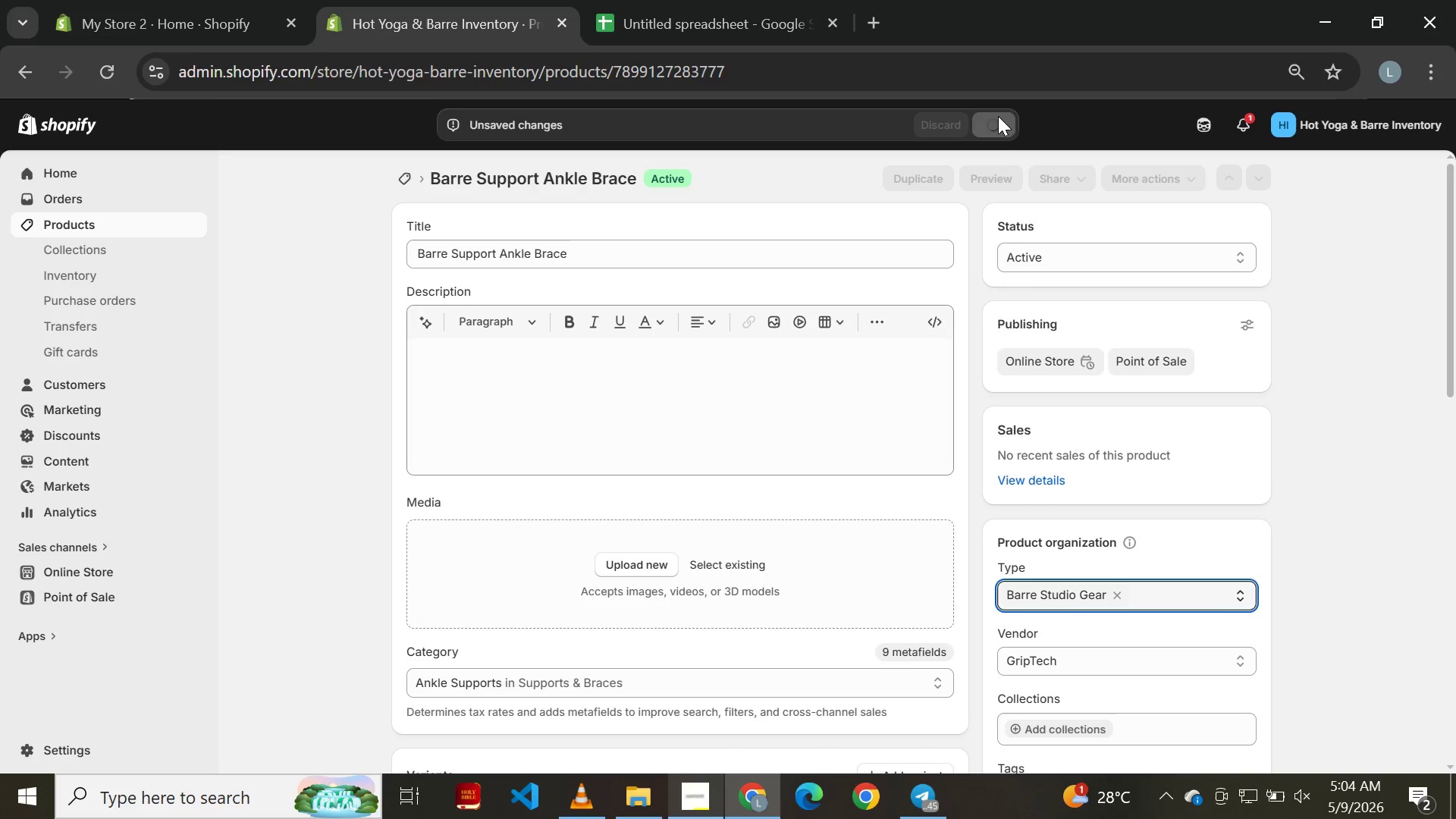 
left_click([27, 67])
 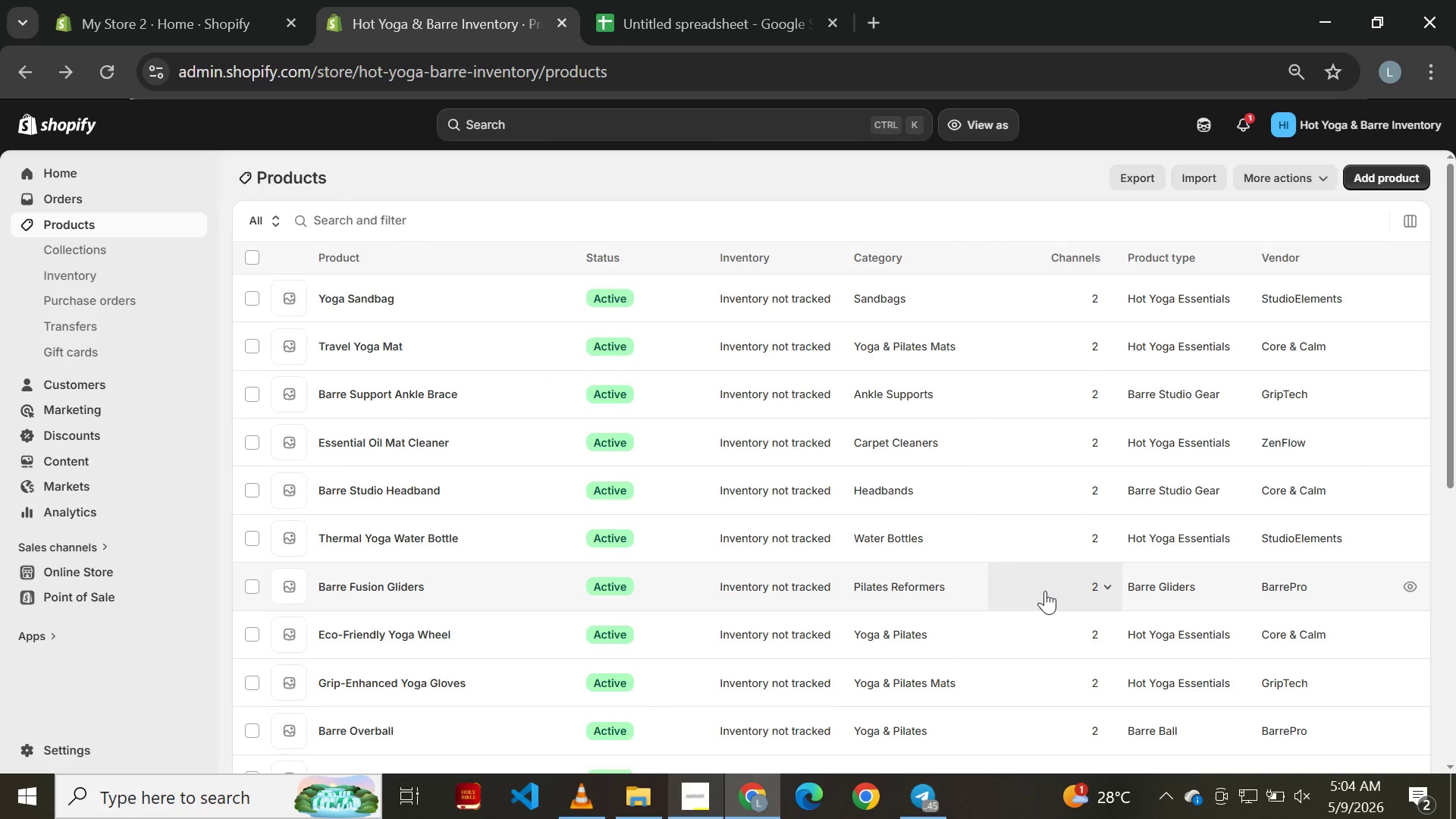 
wait(7.38)
 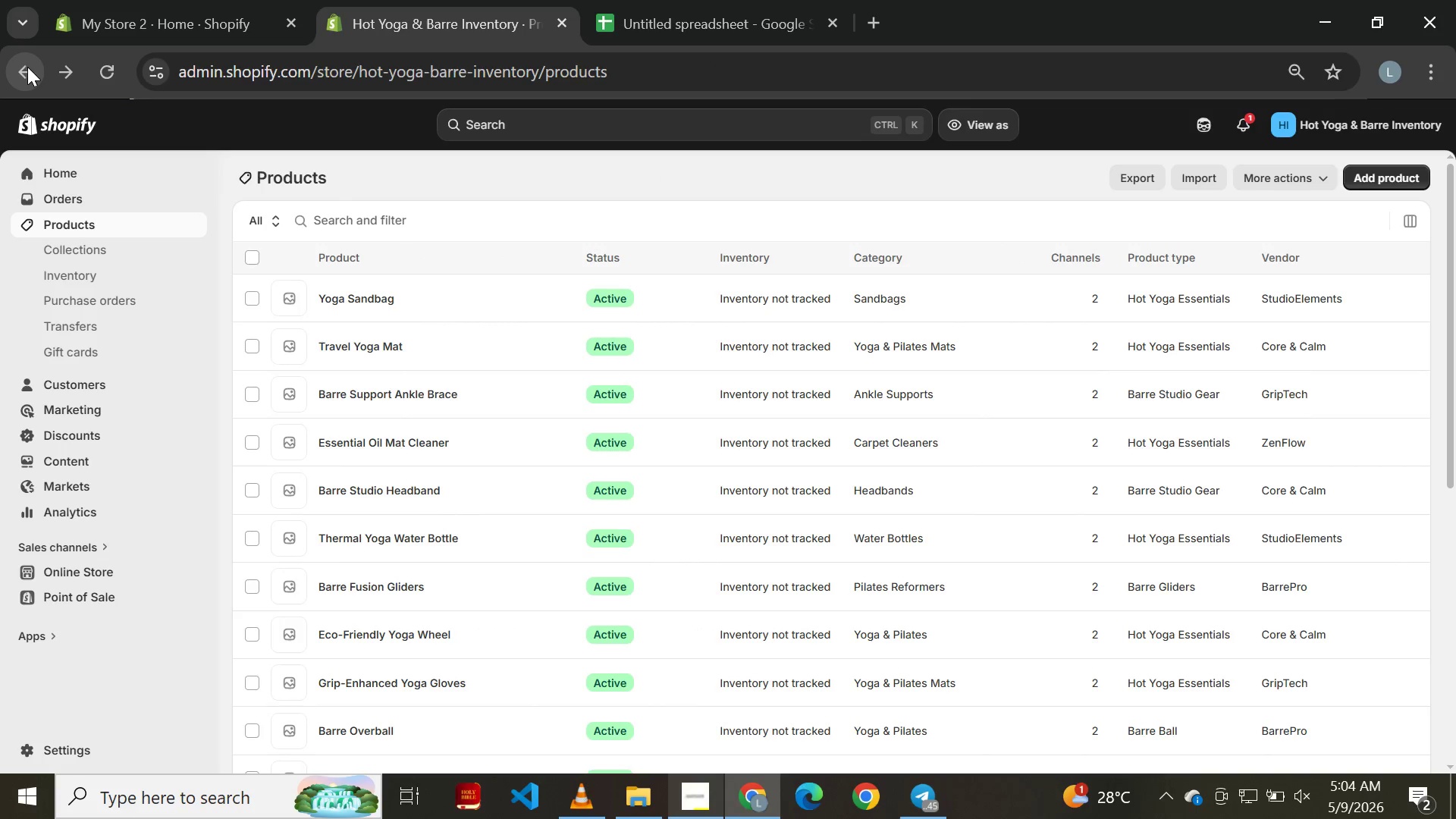 
left_click([388, 596])
 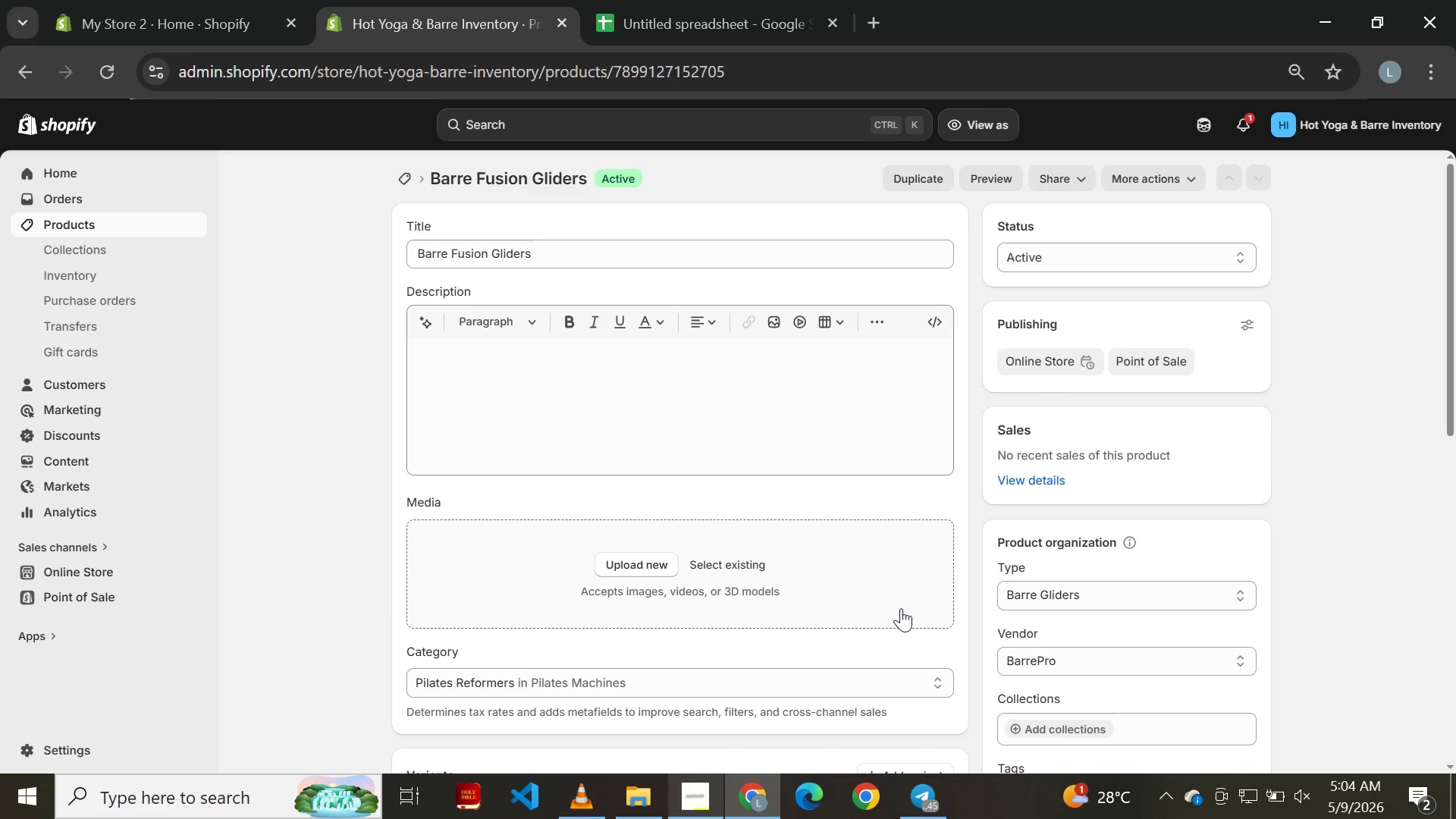 
left_click([1077, 604])
 